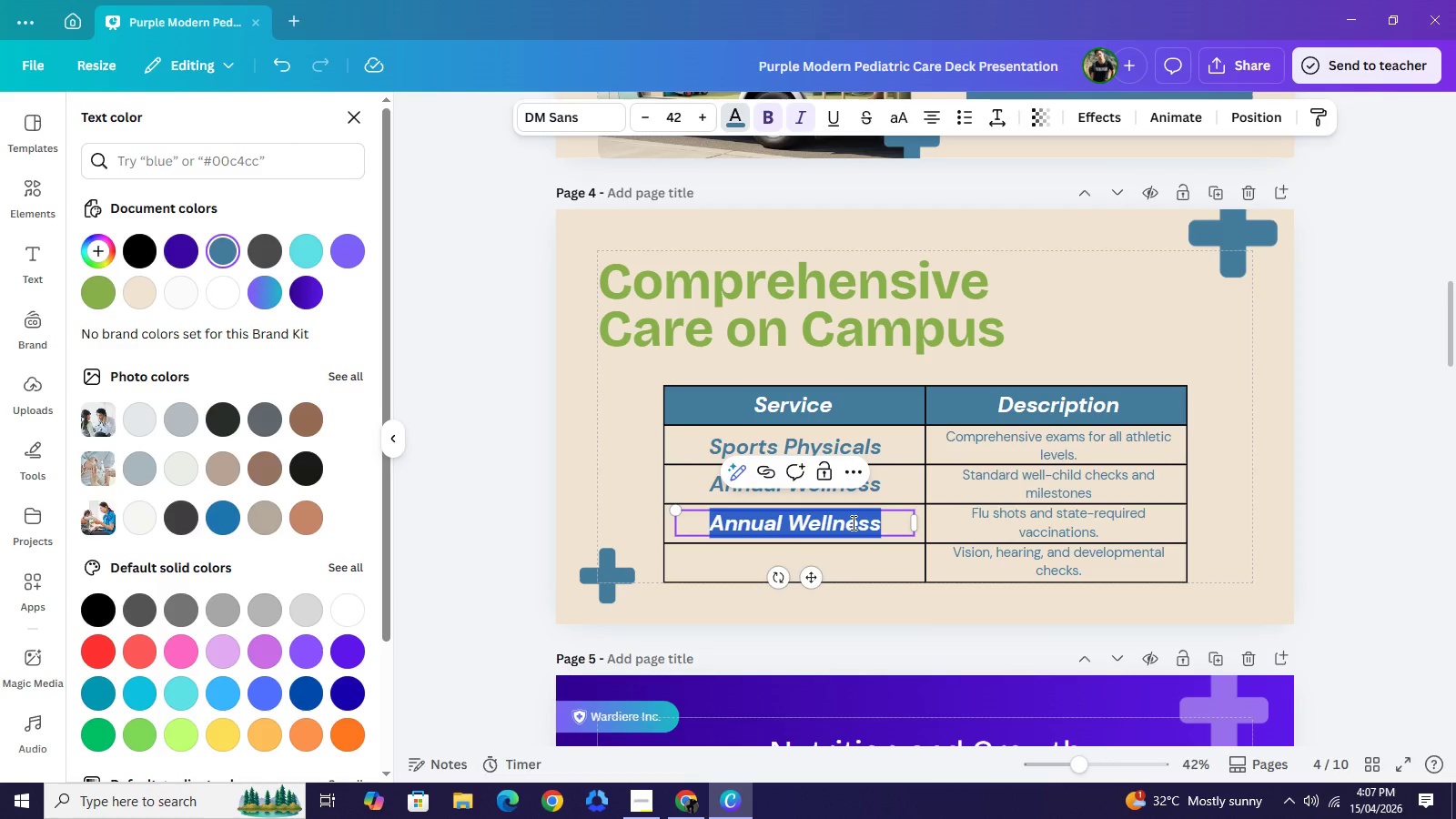 
double_click([852, 522])
 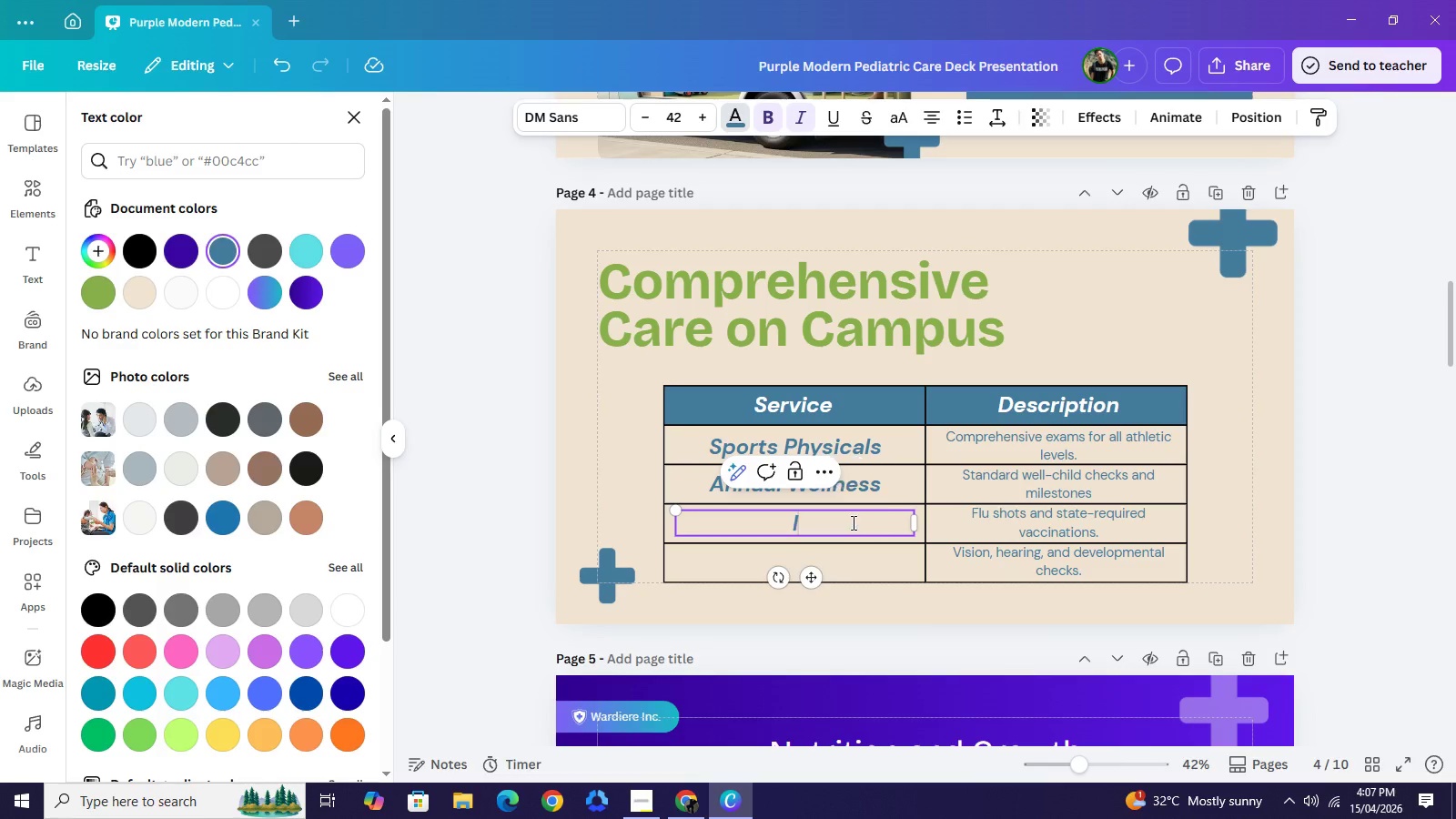 
type(Immunizations)
 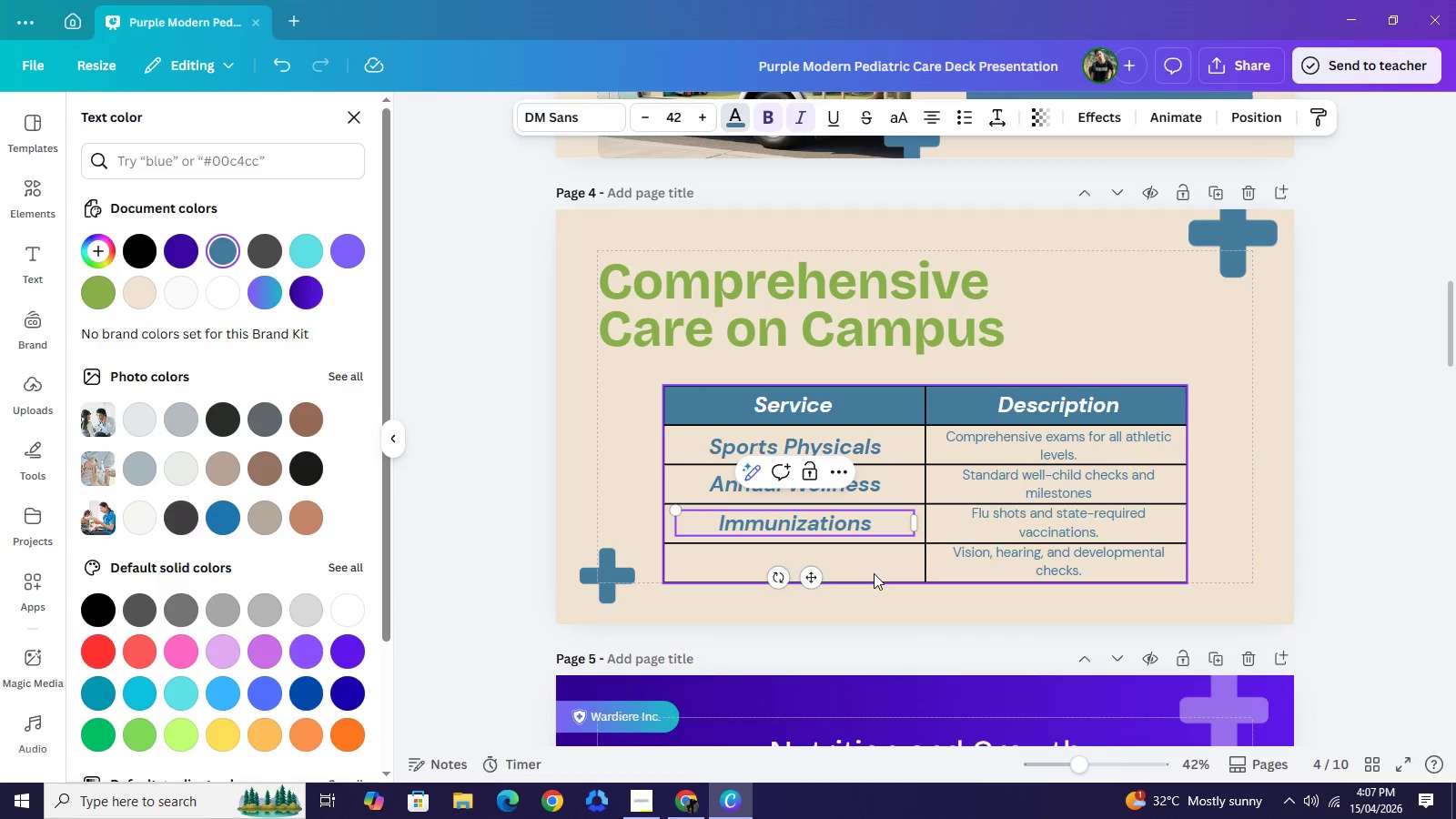 
left_click([874, 573])
 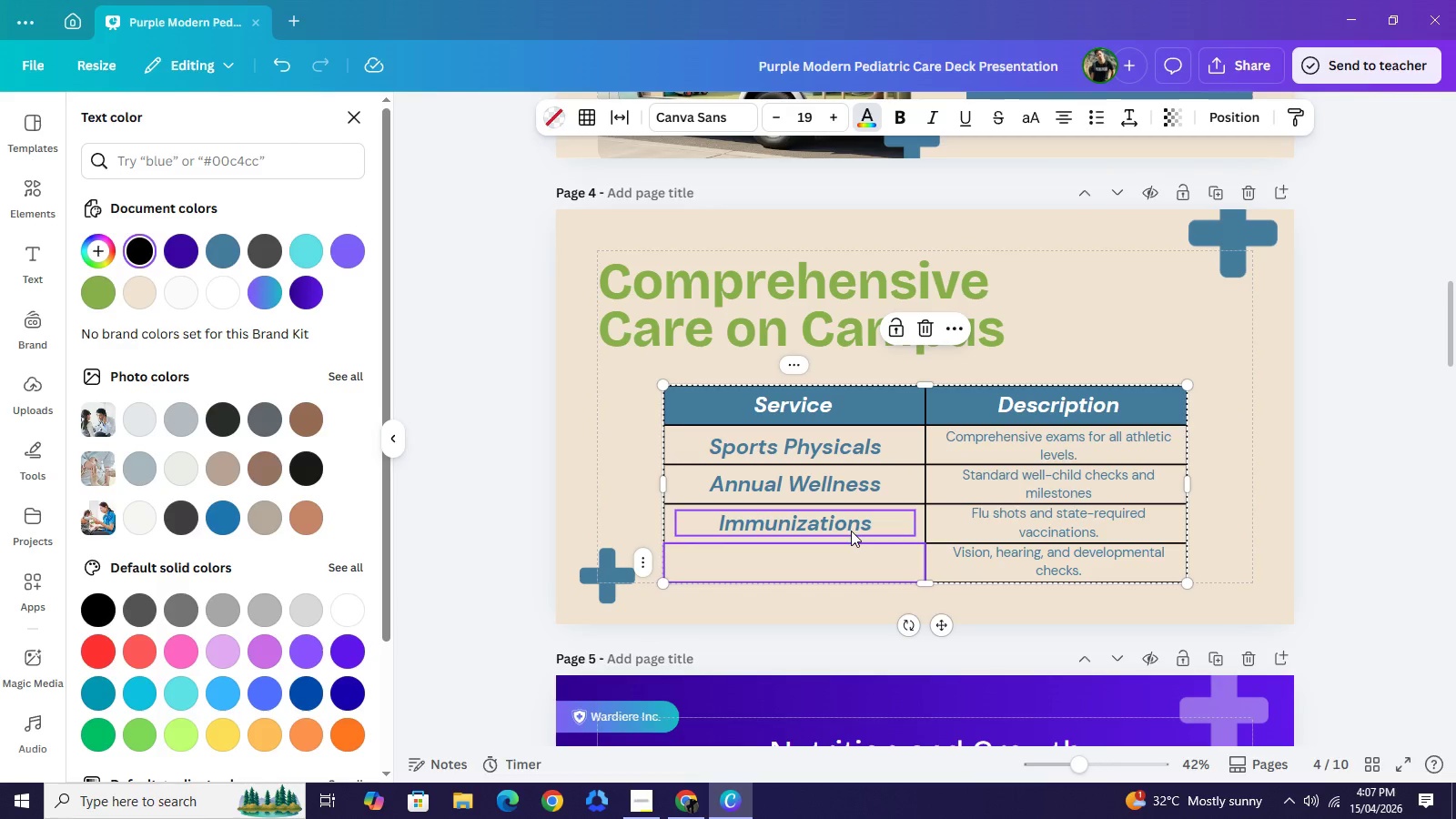 
left_click([851, 531])
 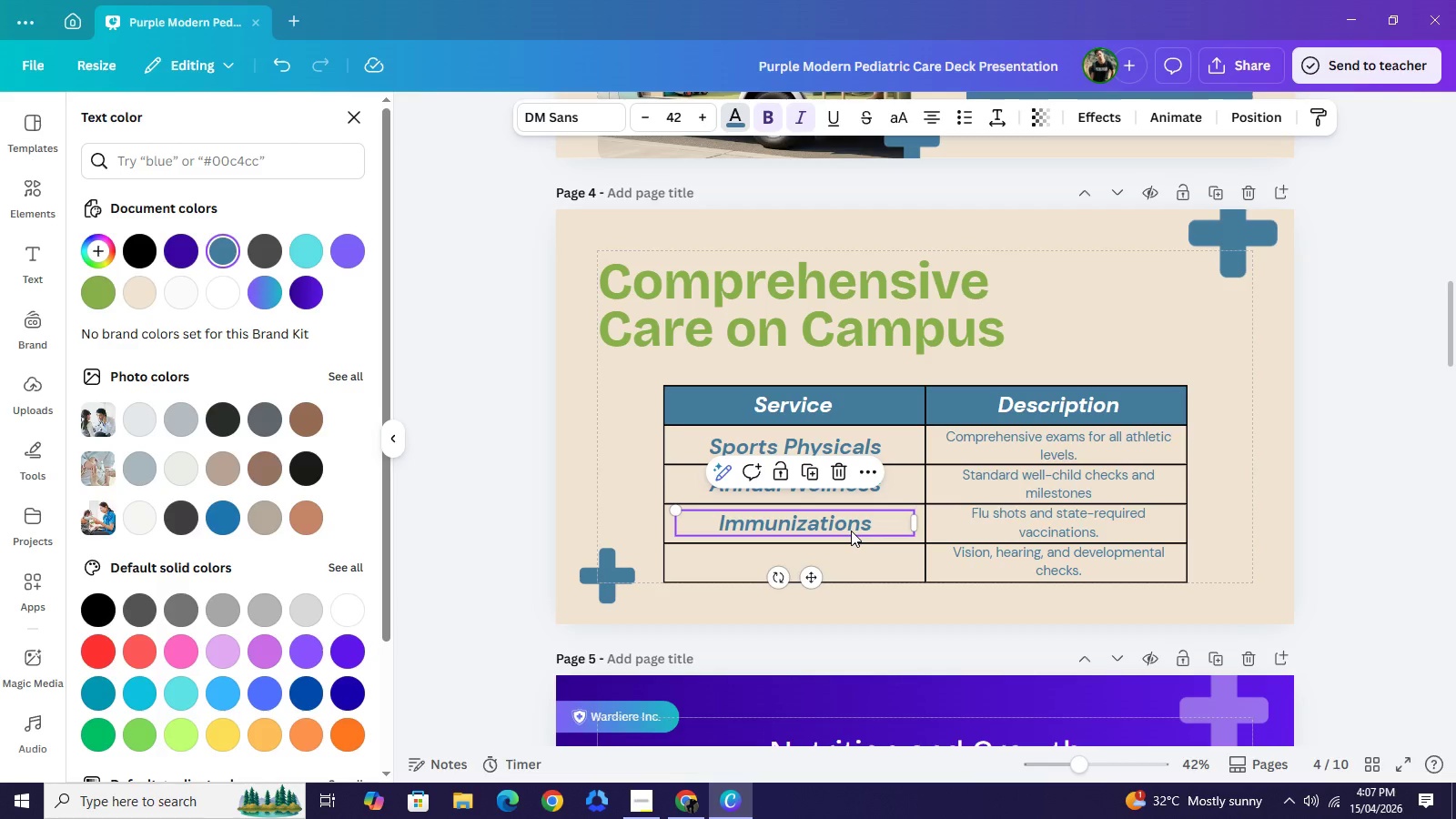 
key(Control+C)
 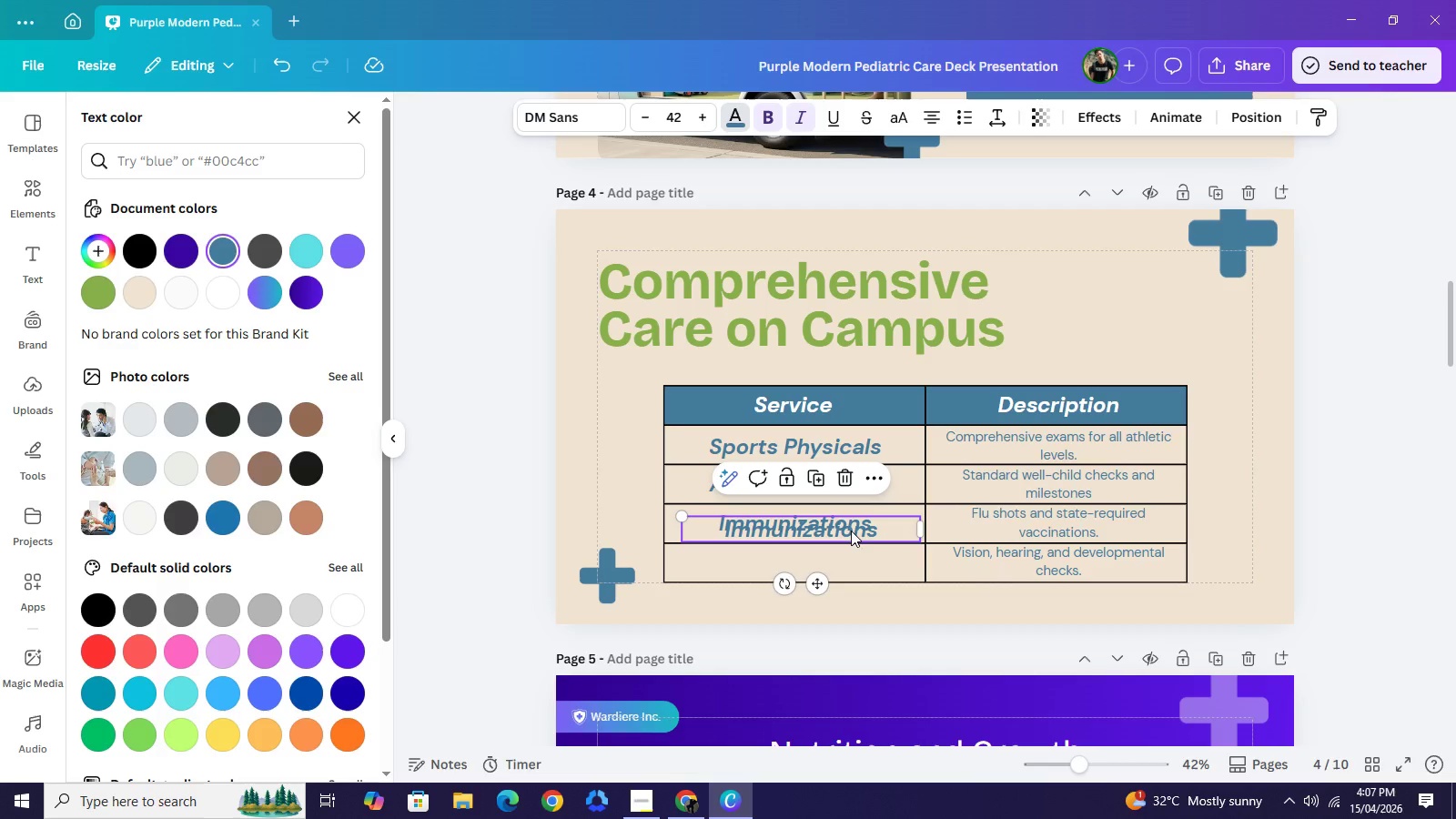 
key(Control+V)
 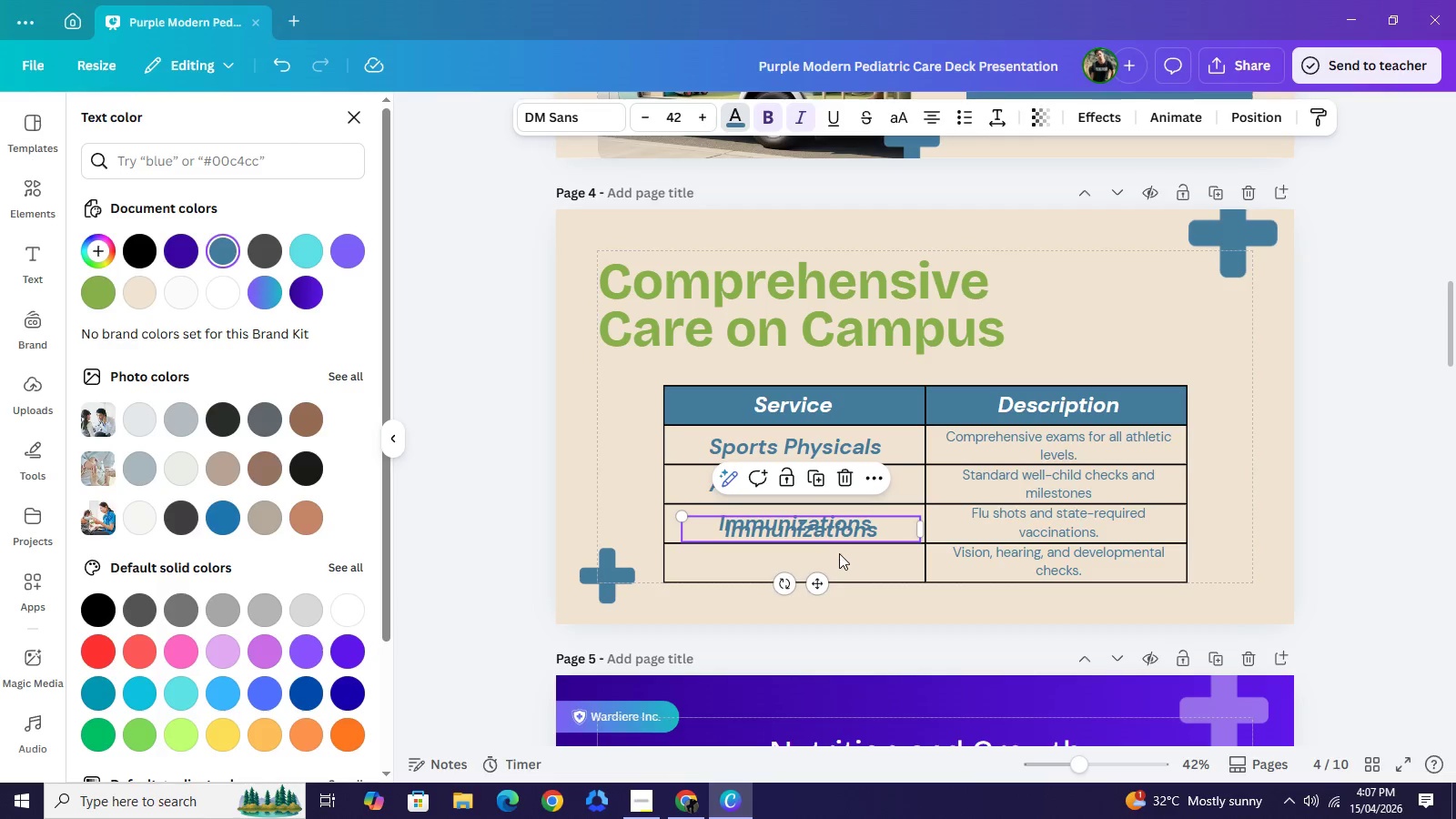 
left_click_drag(start_coordinate=[851, 531], to_coordinate=[844, 563])
 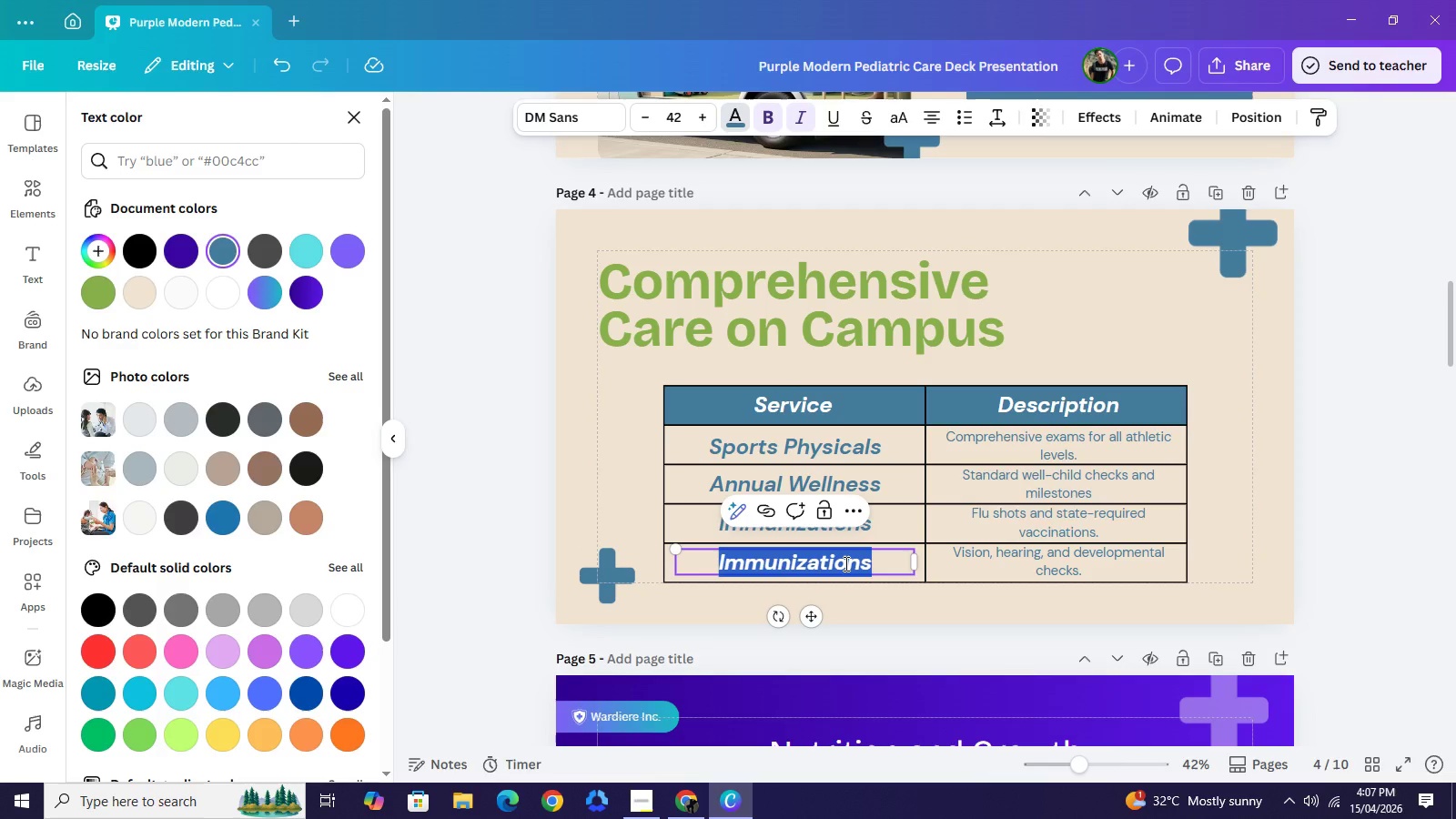 
double_click([844, 563])
 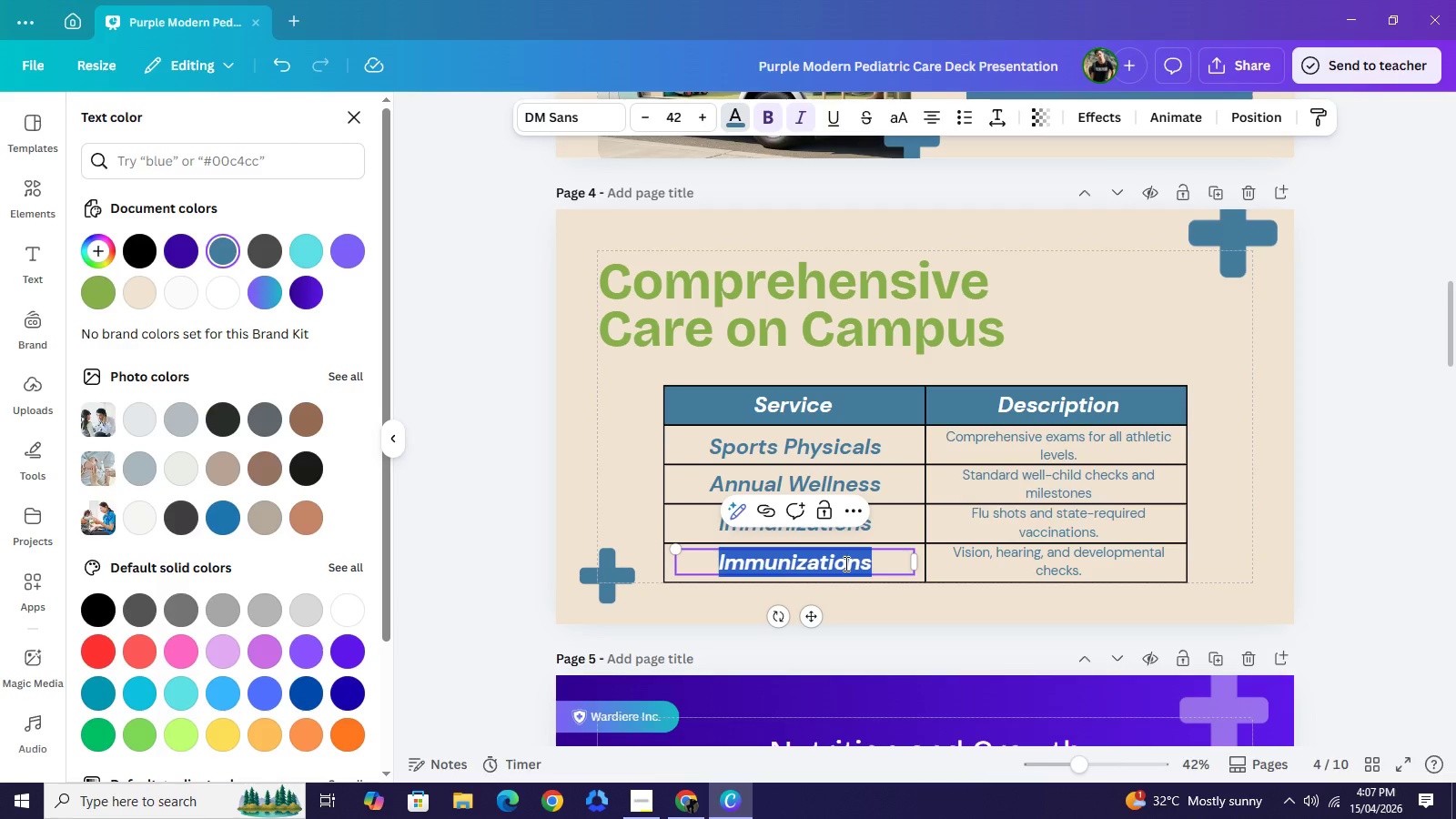 
type(Screenings)
 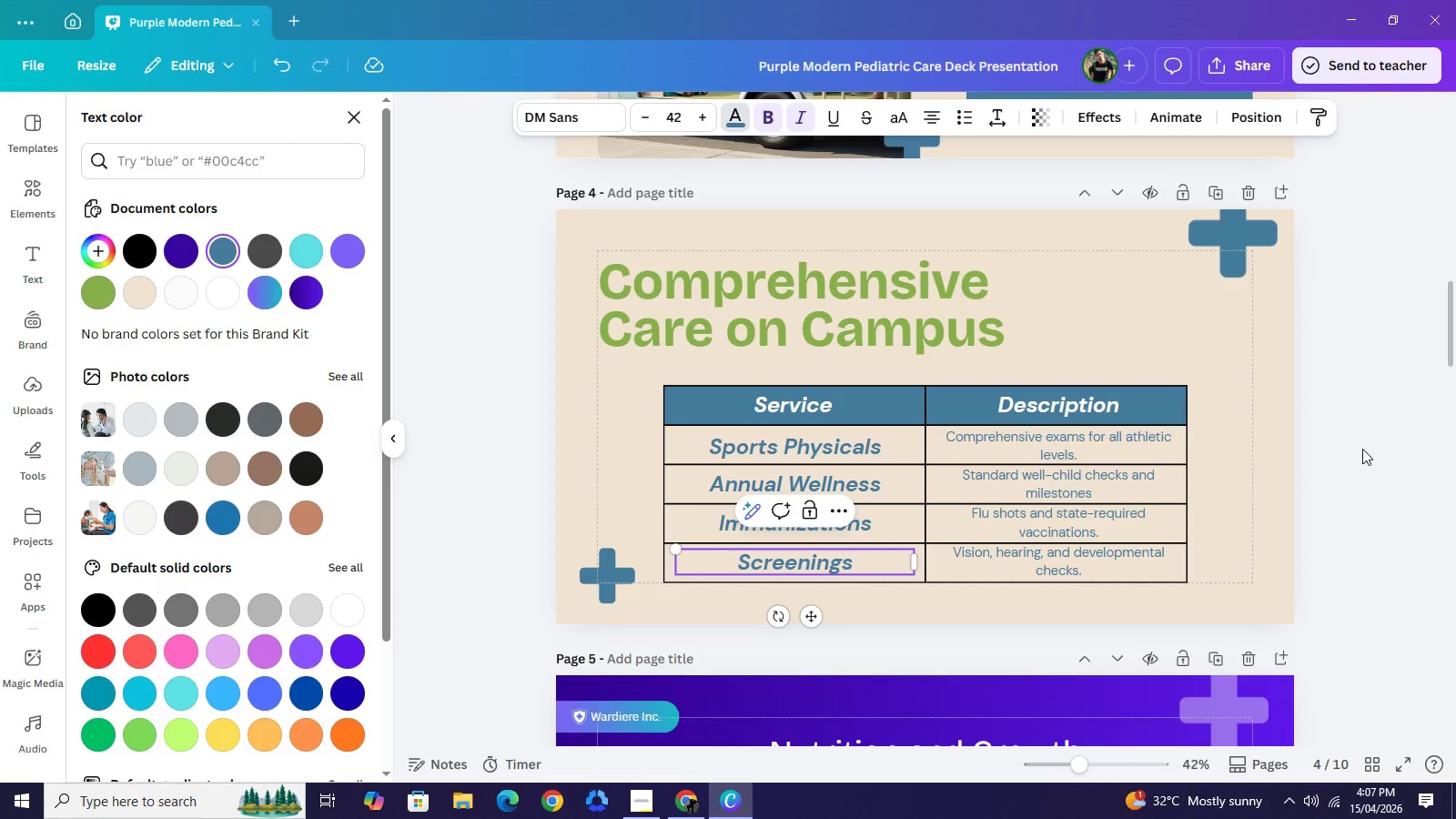 
left_click([1362, 449])
 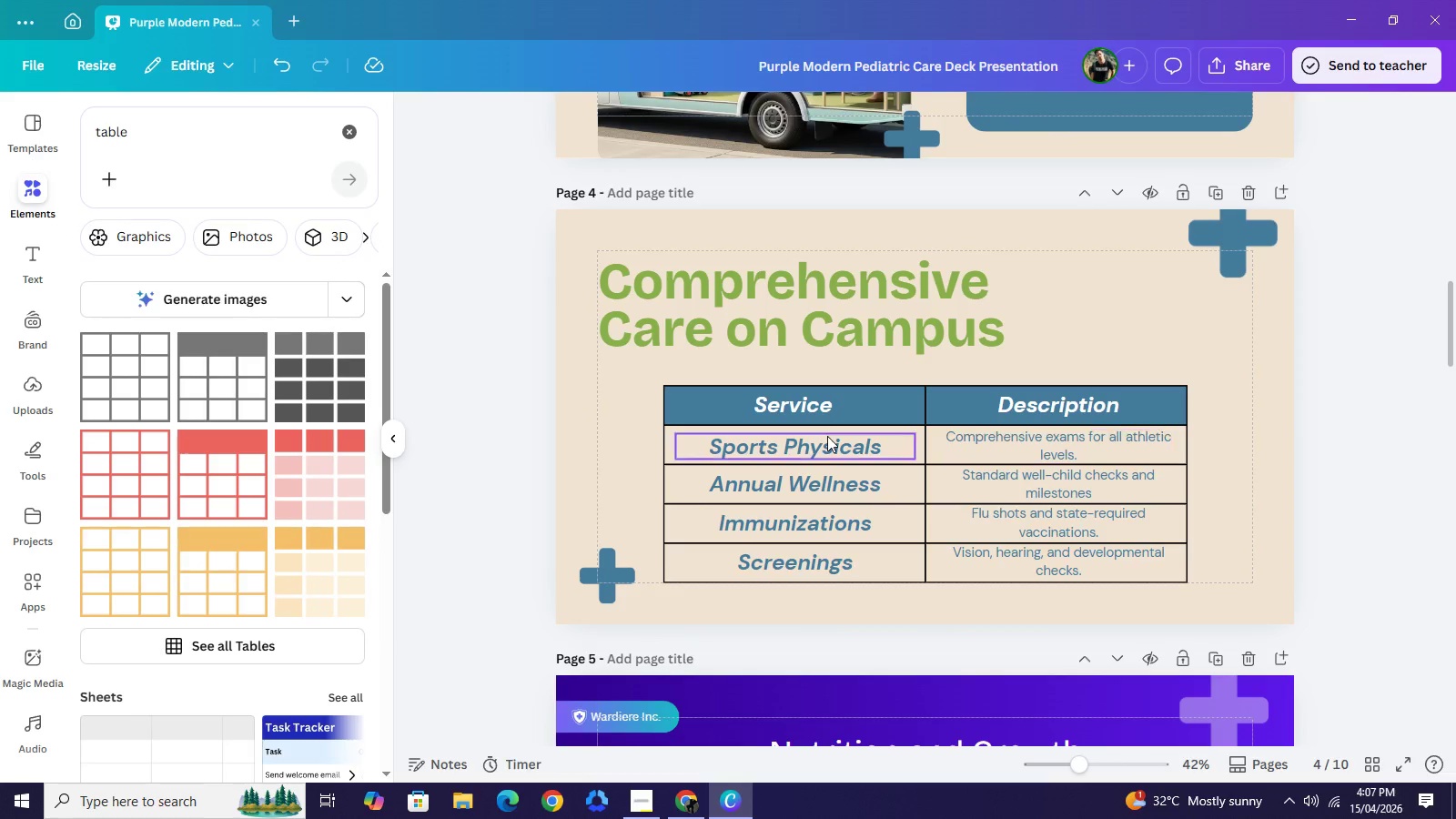 
left_click([827, 436])
 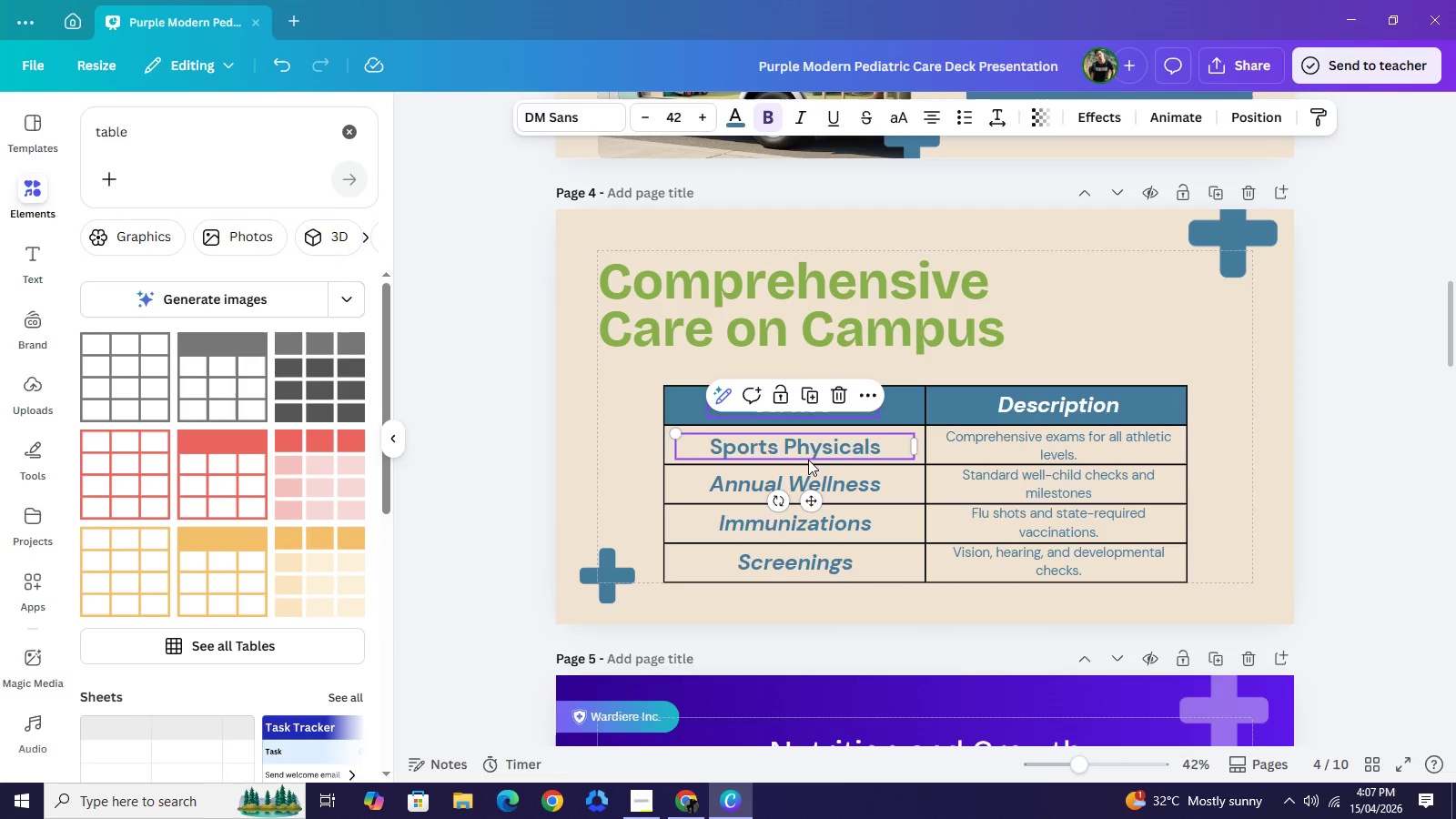 
left_click([802, 480])
 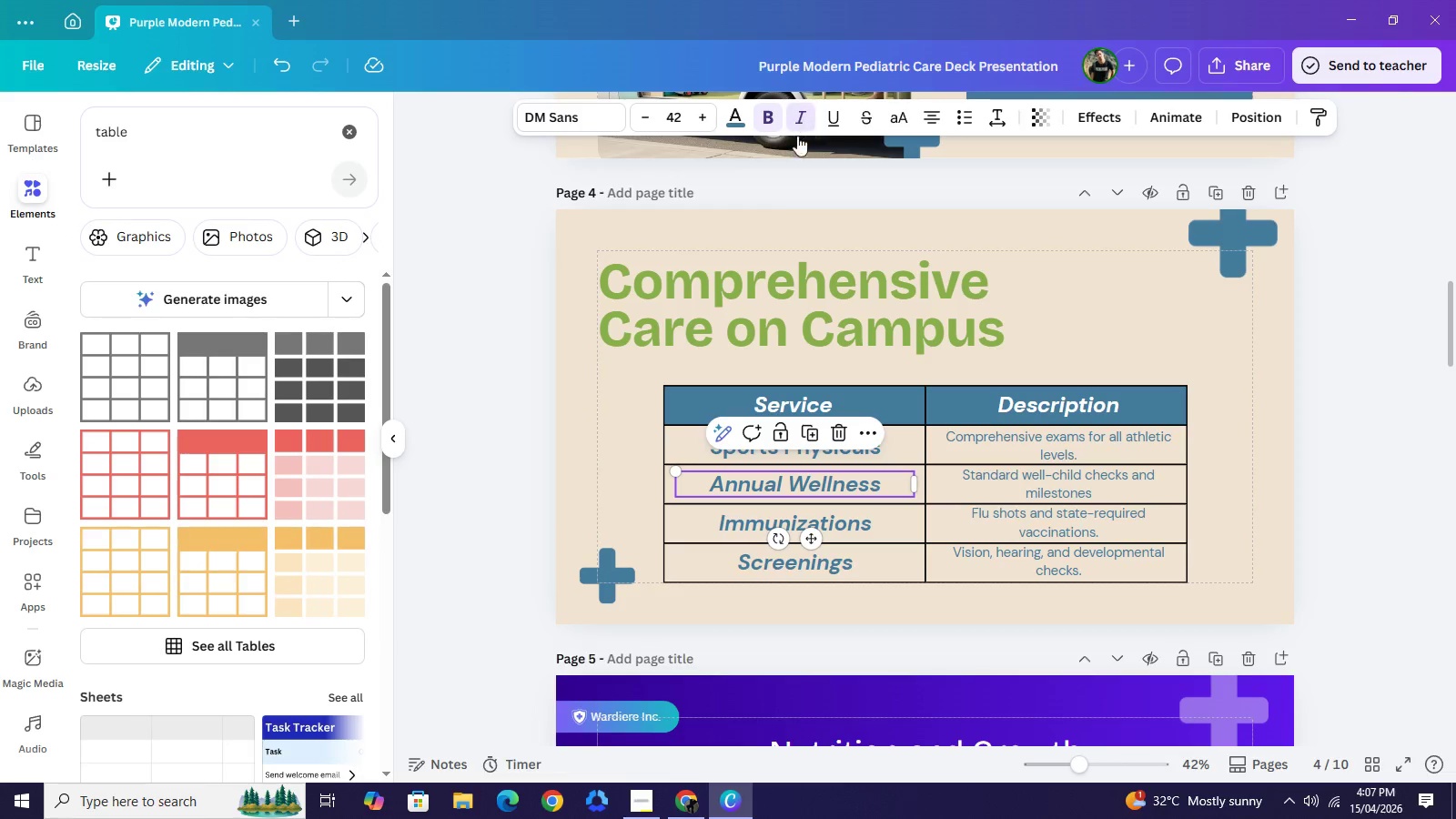 
left_click([800, 120])
 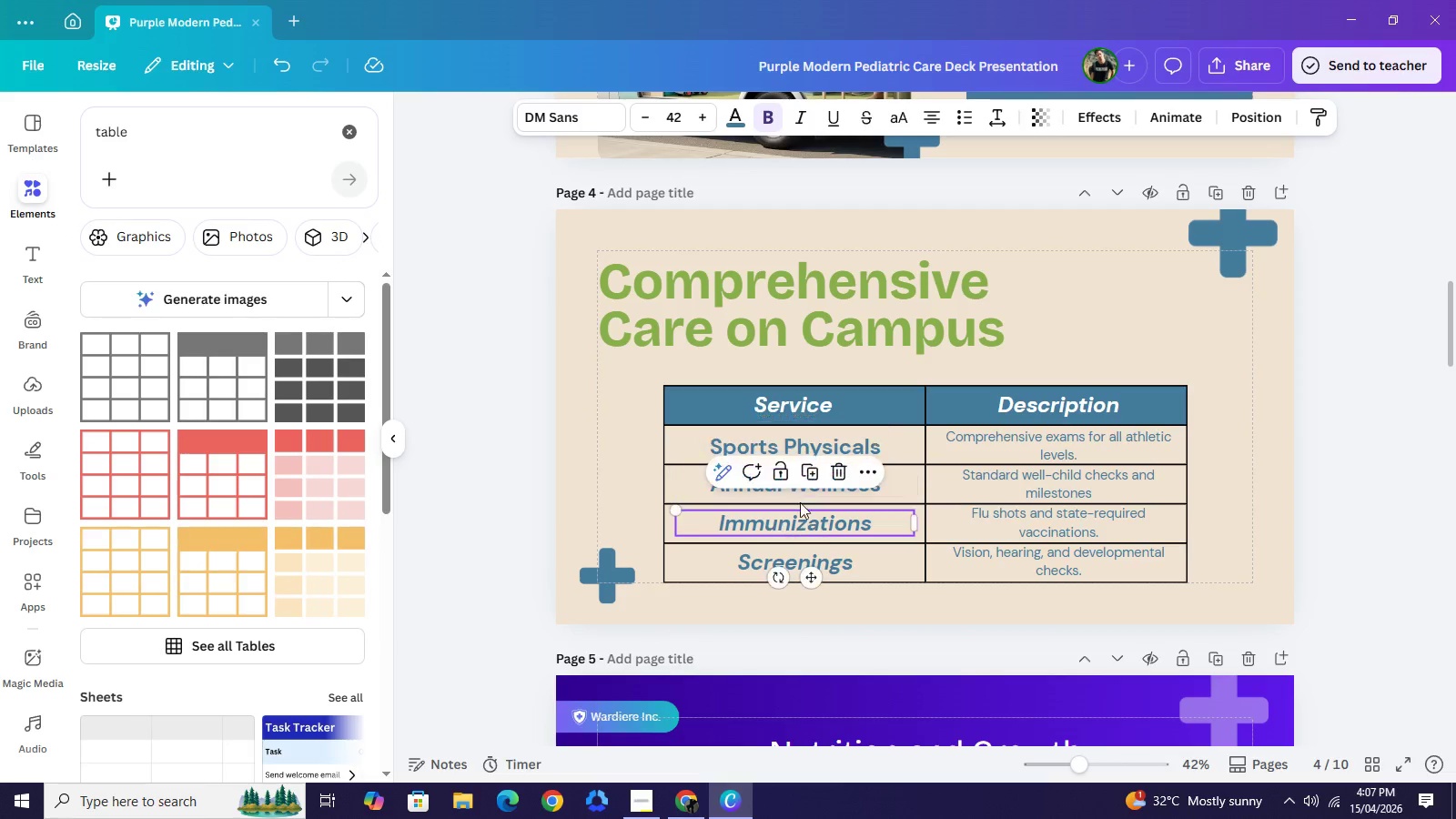 
left_click([802, 525])
 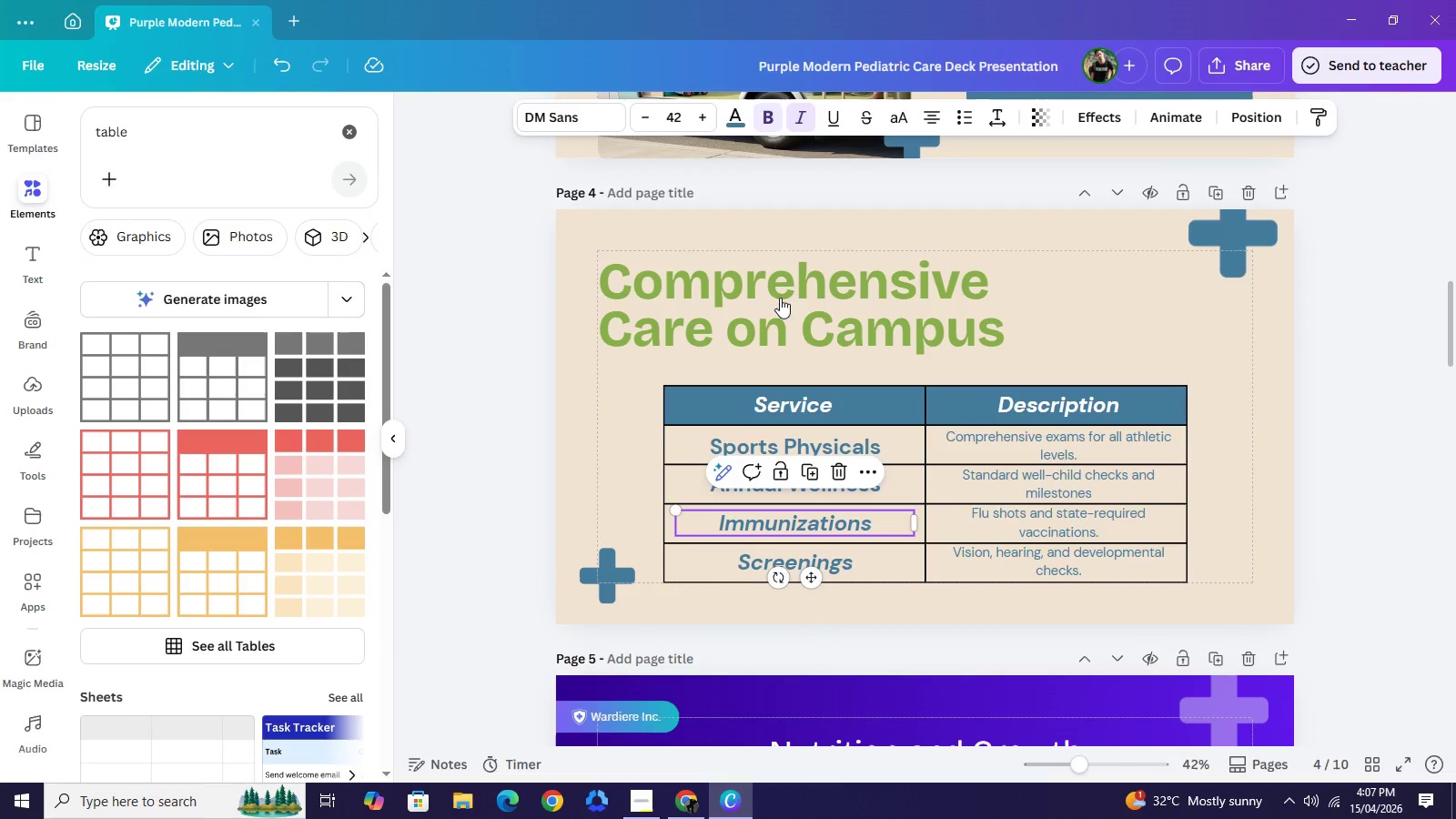 
left_click([806, 116])
 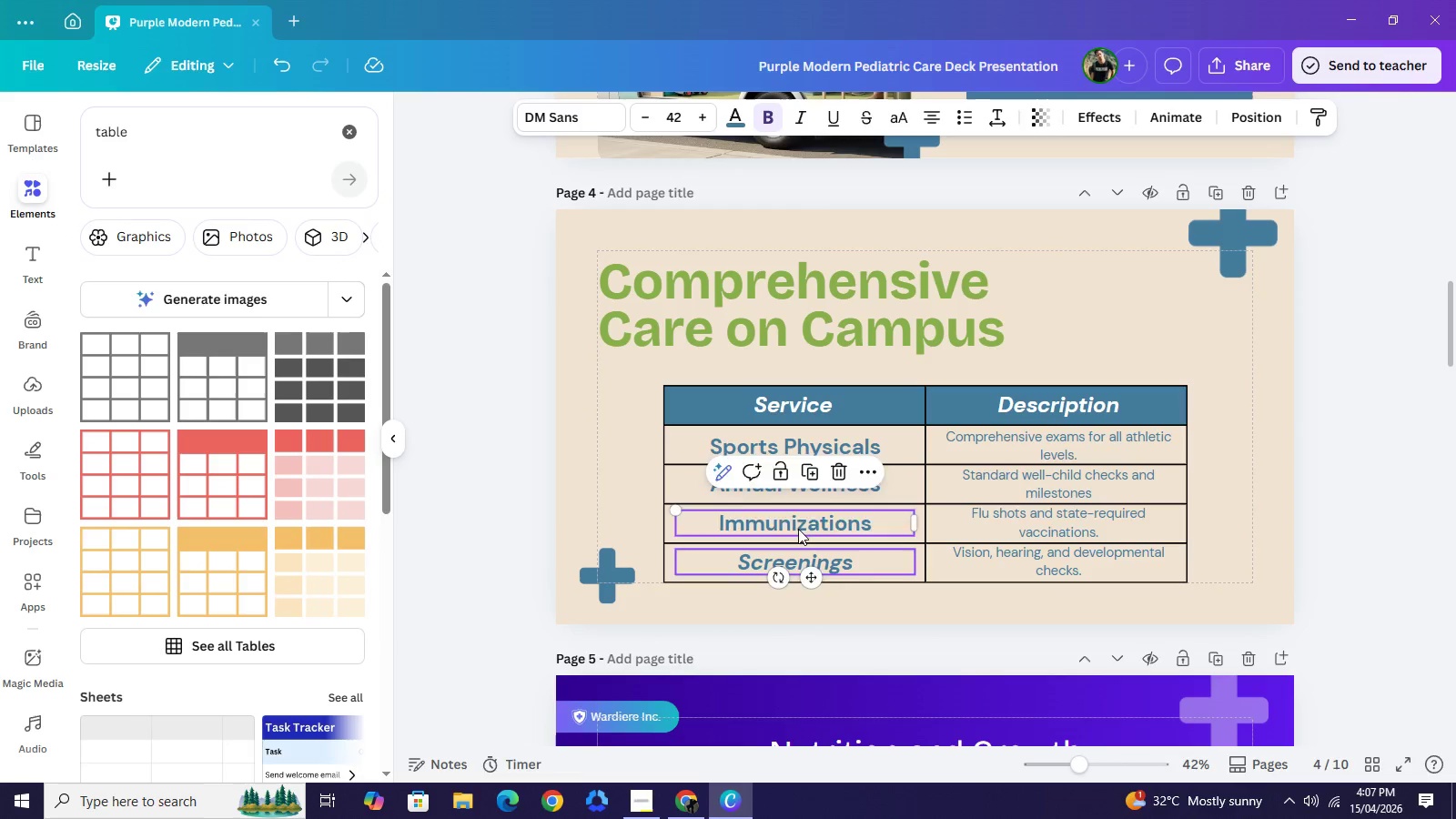 
left_click([802, 563])
 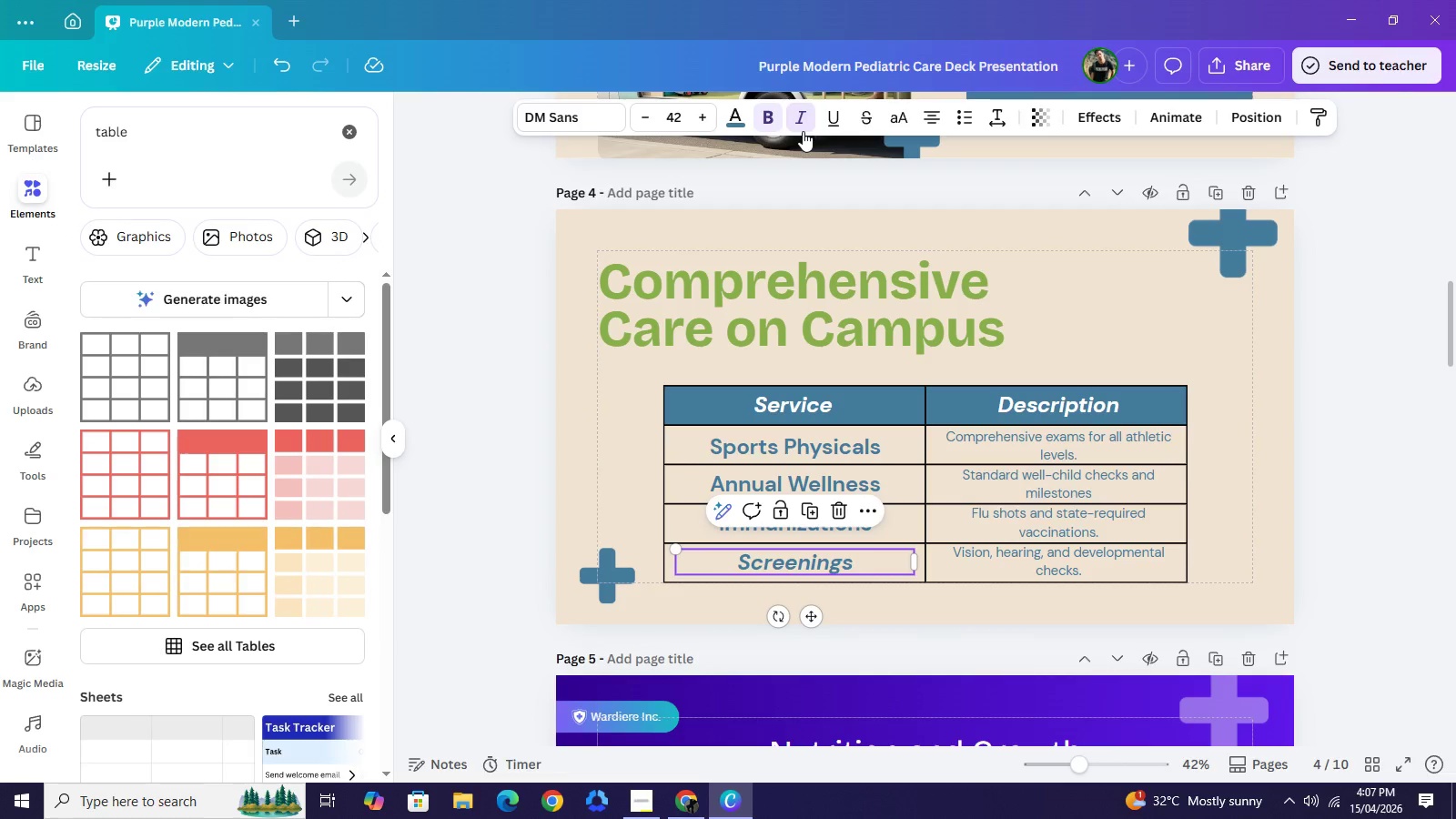 
left_click([803, 131])
 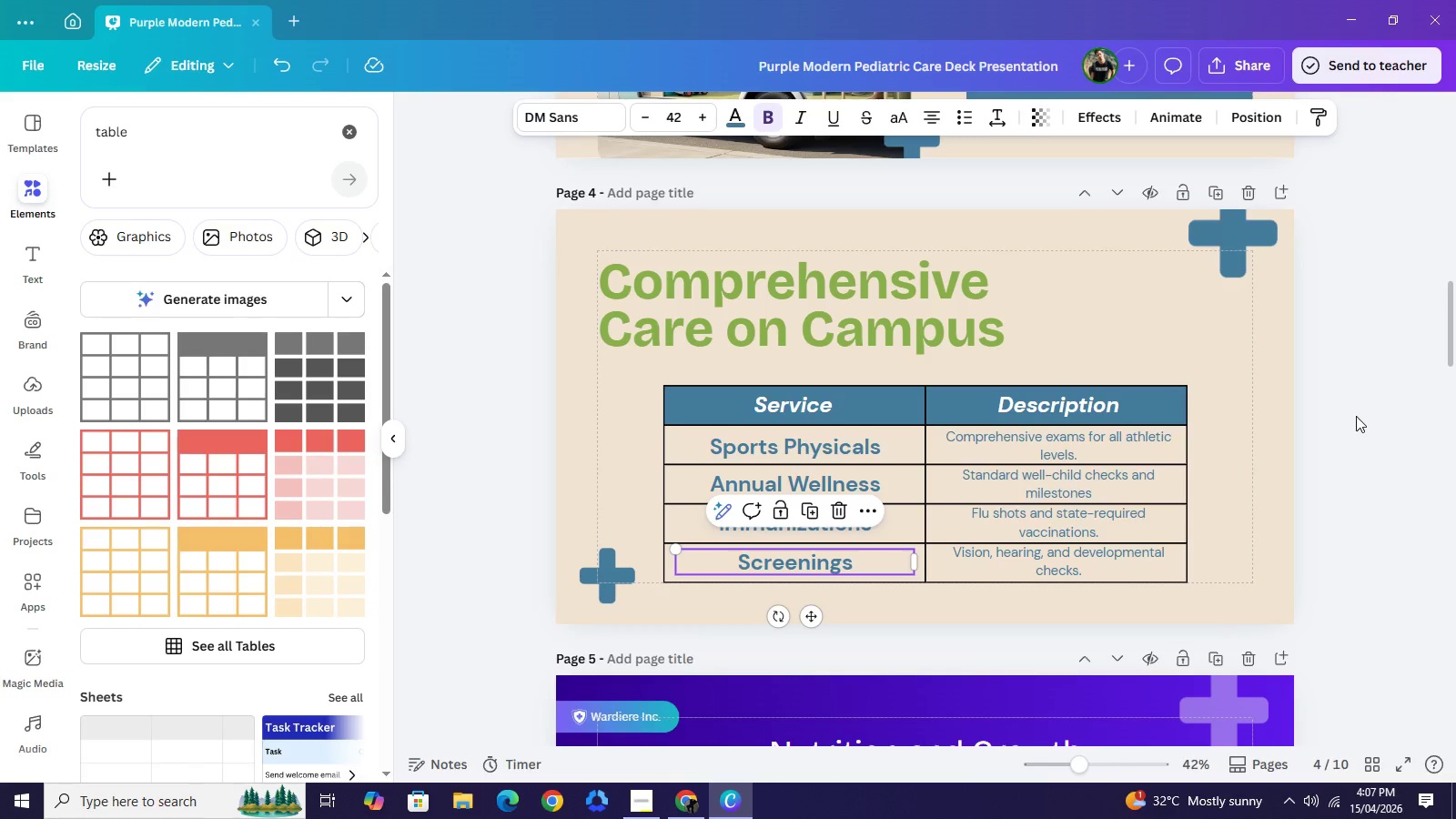 
left_click([1356, 416])
 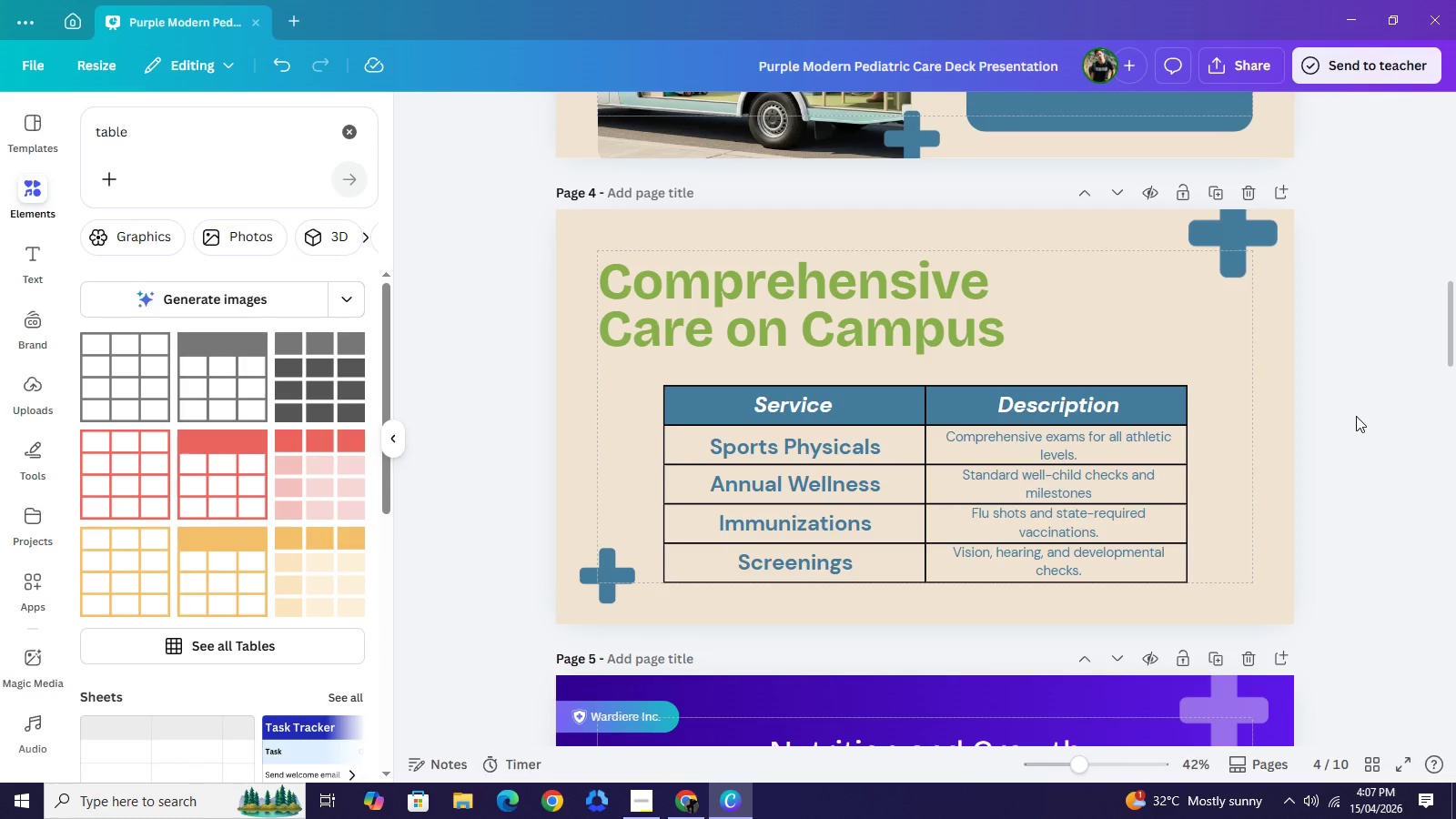 
left_click([1356, 416])
 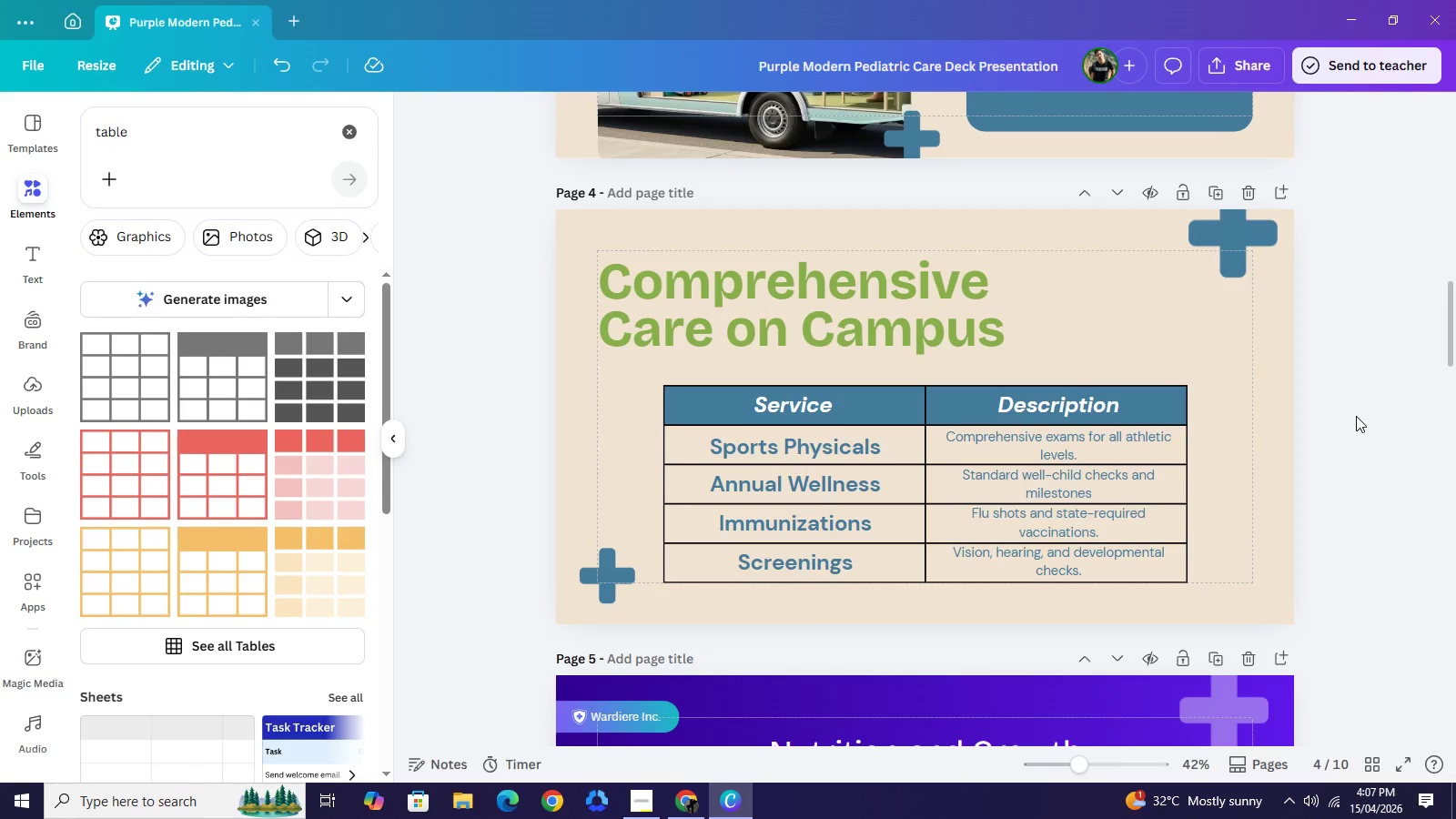 
scroll: coordinate [1356, 416], scroll_direction: down, amount: 1.0
 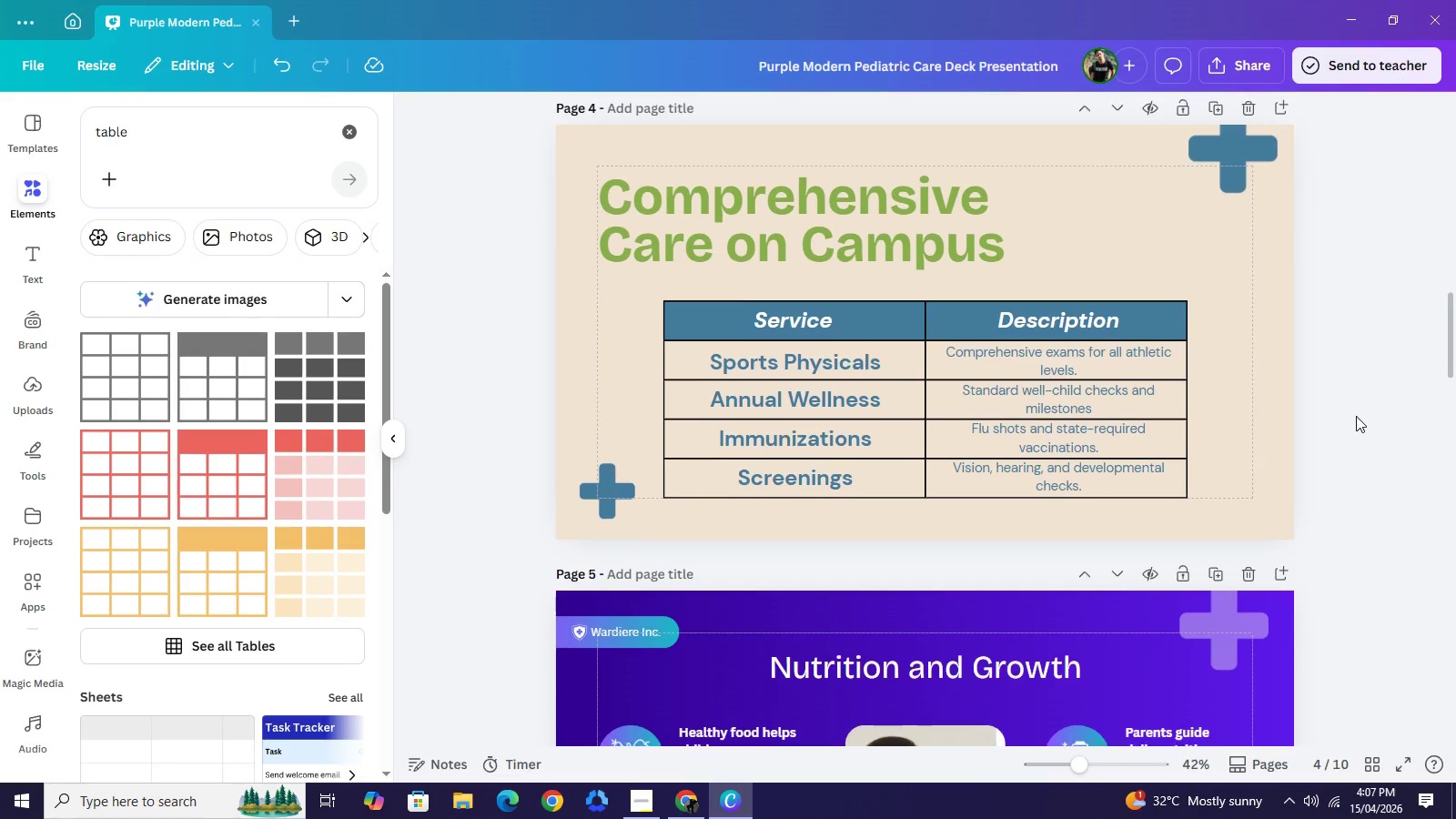 
scroll: coordinate [1356, 416], scroll_direction: up, amount: 1.0
 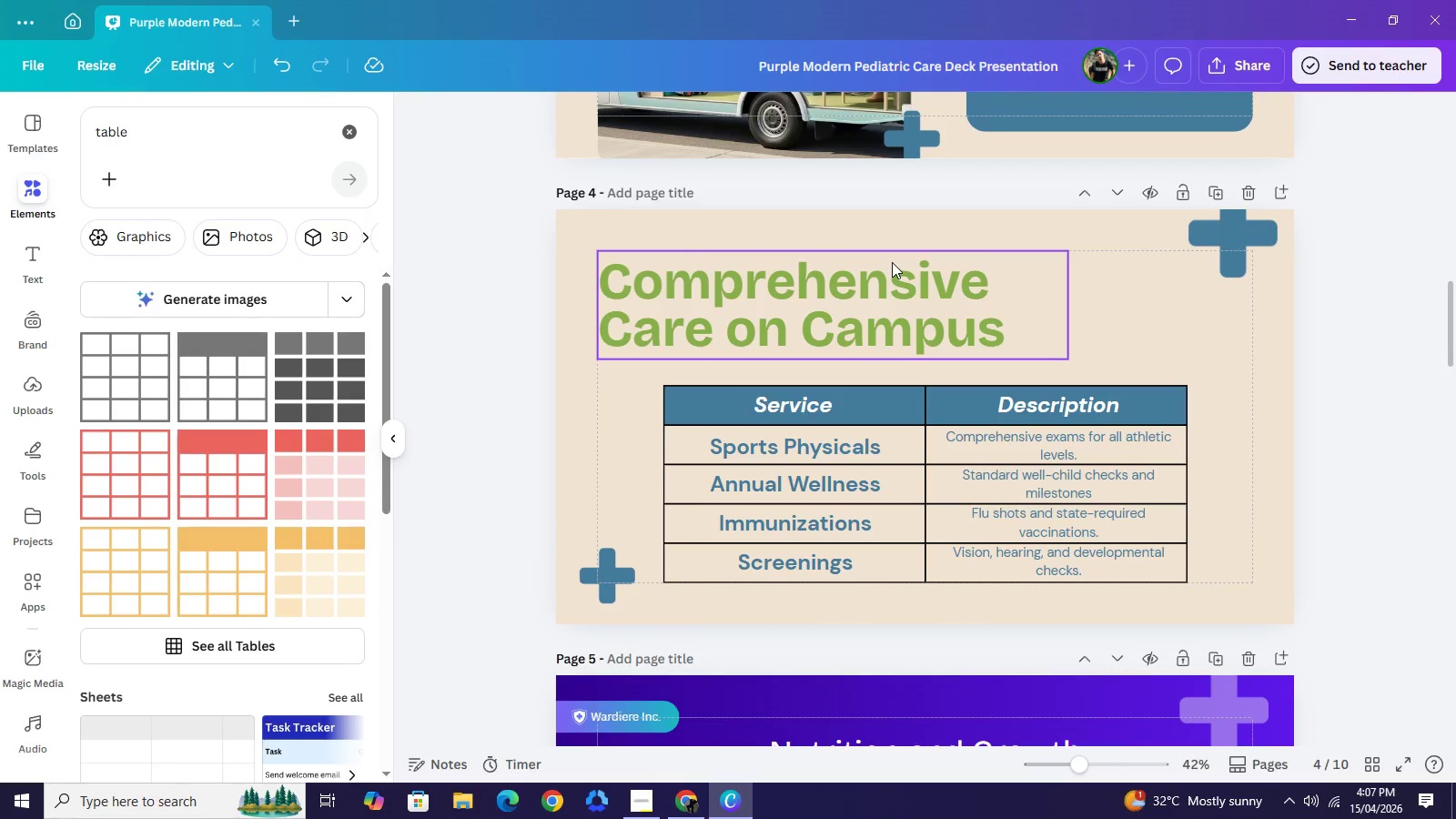 
left_click([892, 262])
 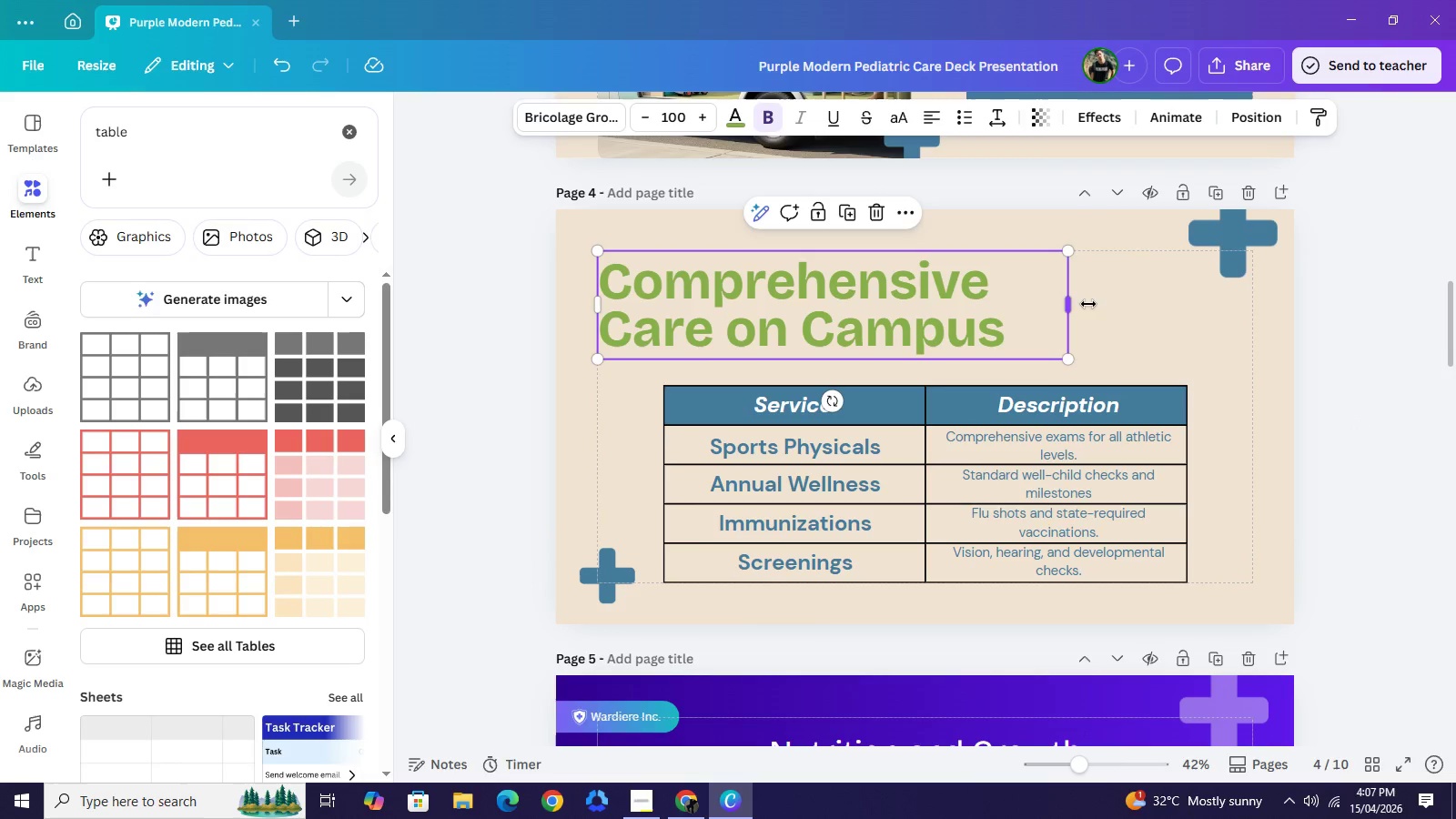 
left_click_drag(start_coordinate=[1075, 302], to_coordinate=[1130, 310])
 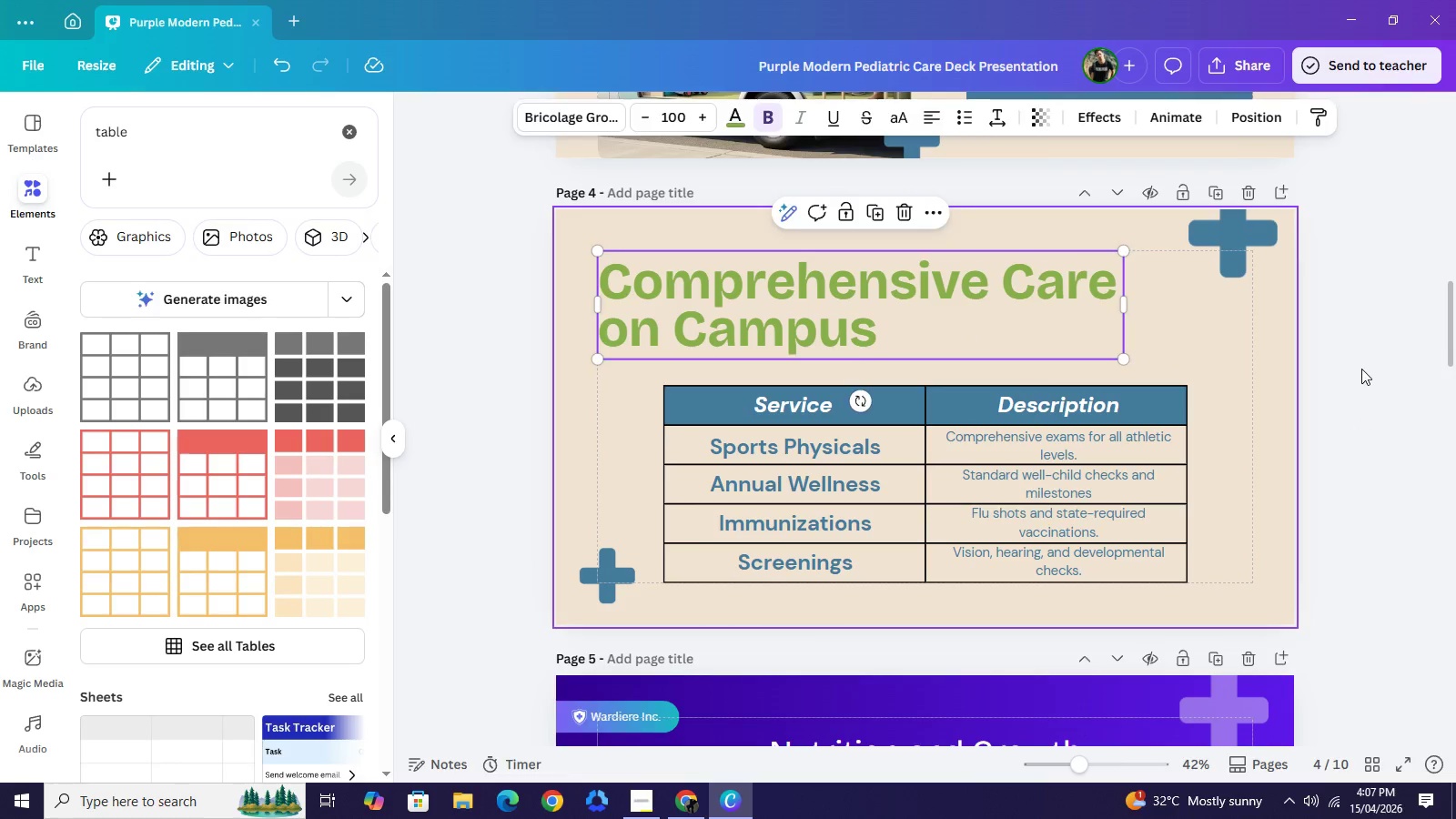 
left_click([1289, 353])
 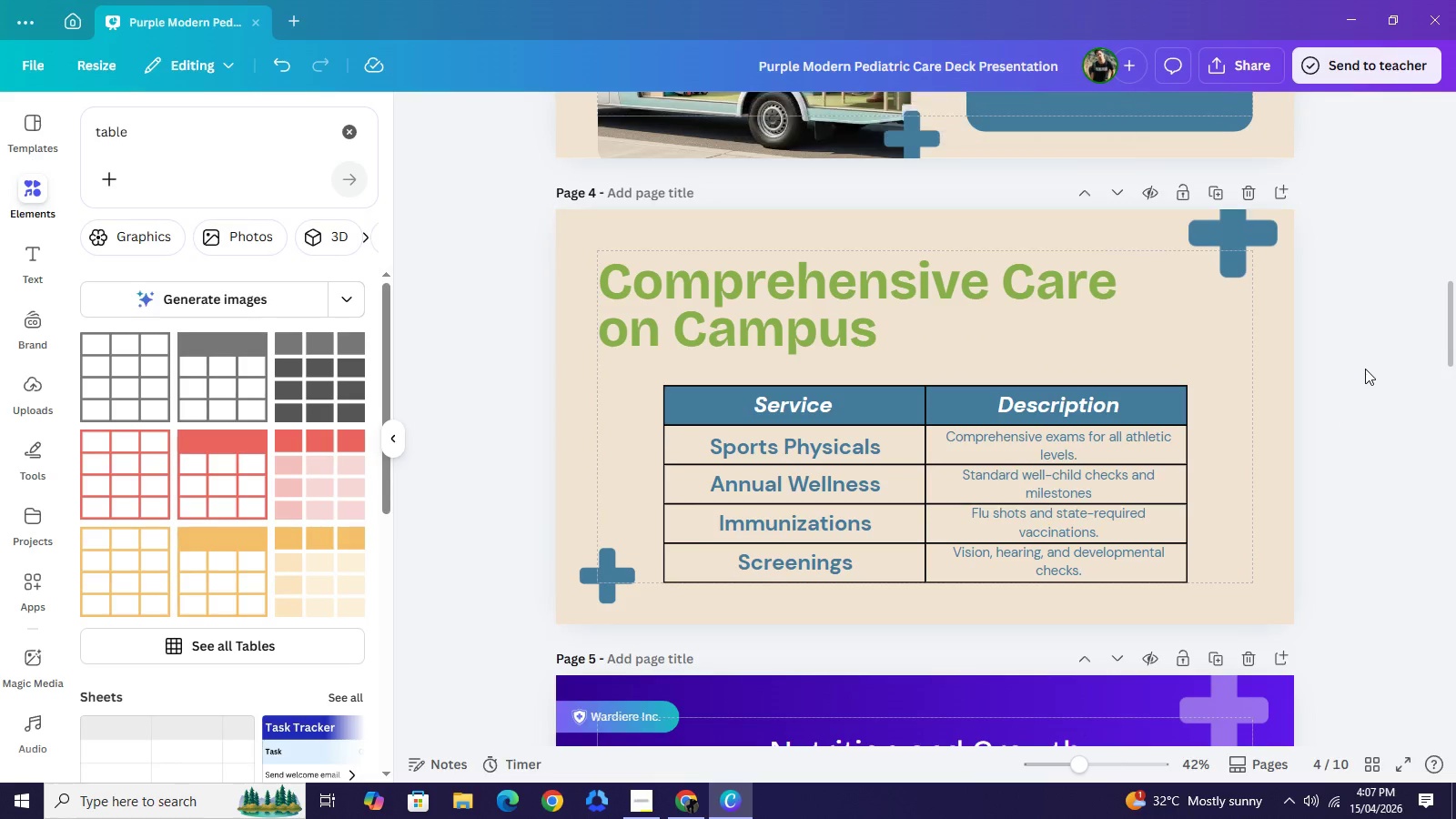 
left_click([1365, 369])
 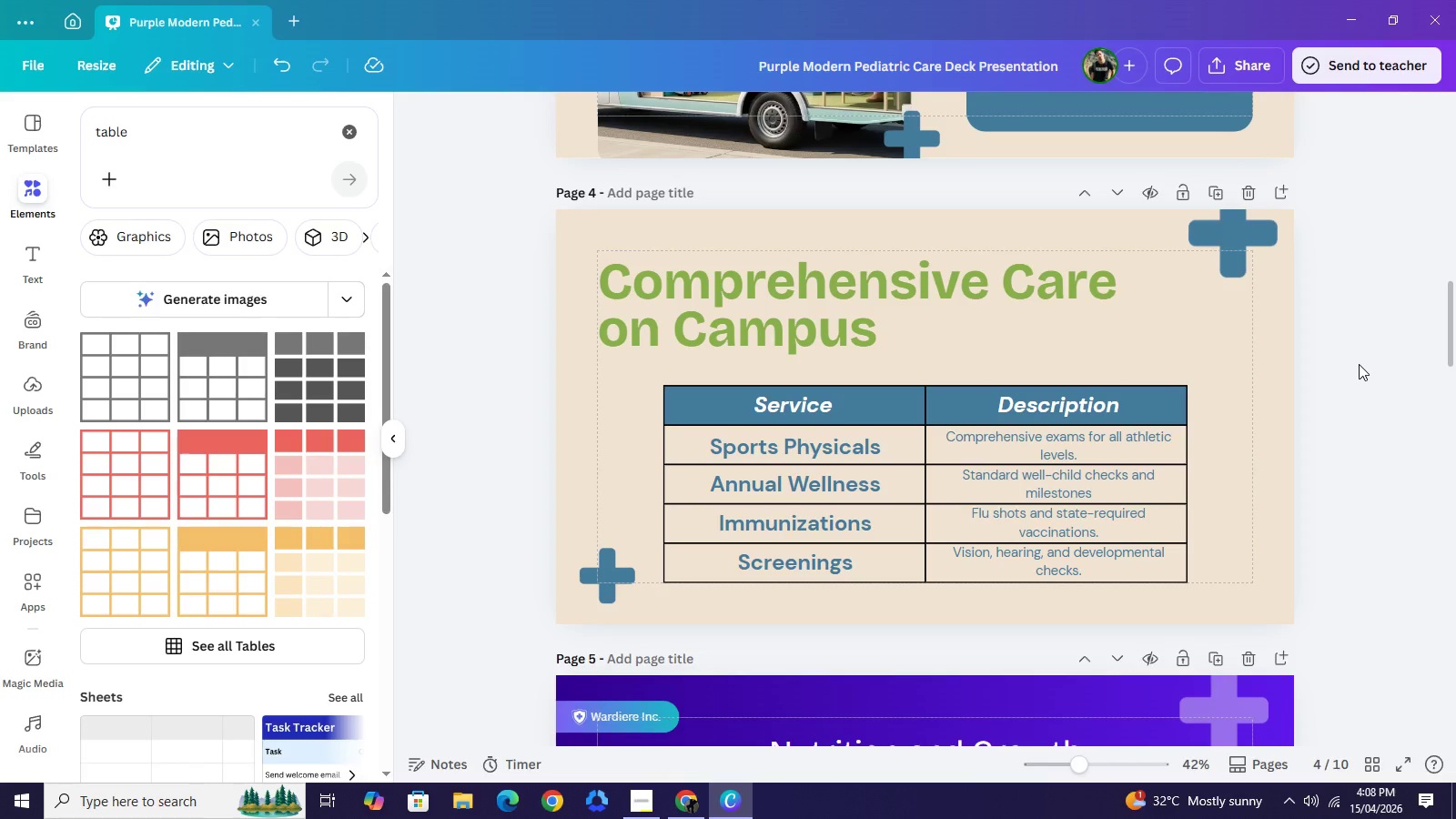 
scroll: coordinate [1360, 367], scroll_direction: up, amount: 4.0
 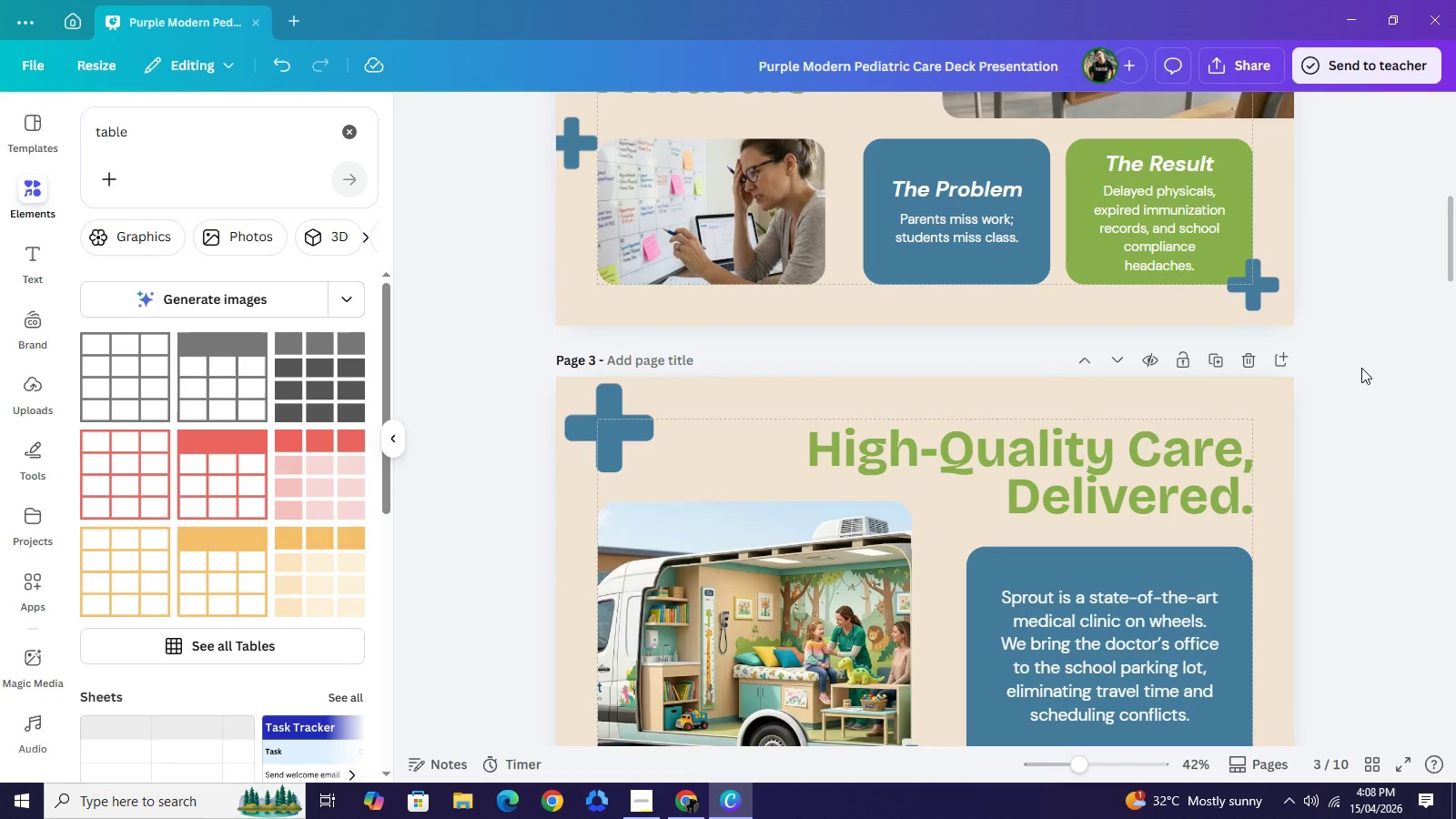 
scroll: coordinate [1360, 376], scroll_direction: down, amount: 10.0
 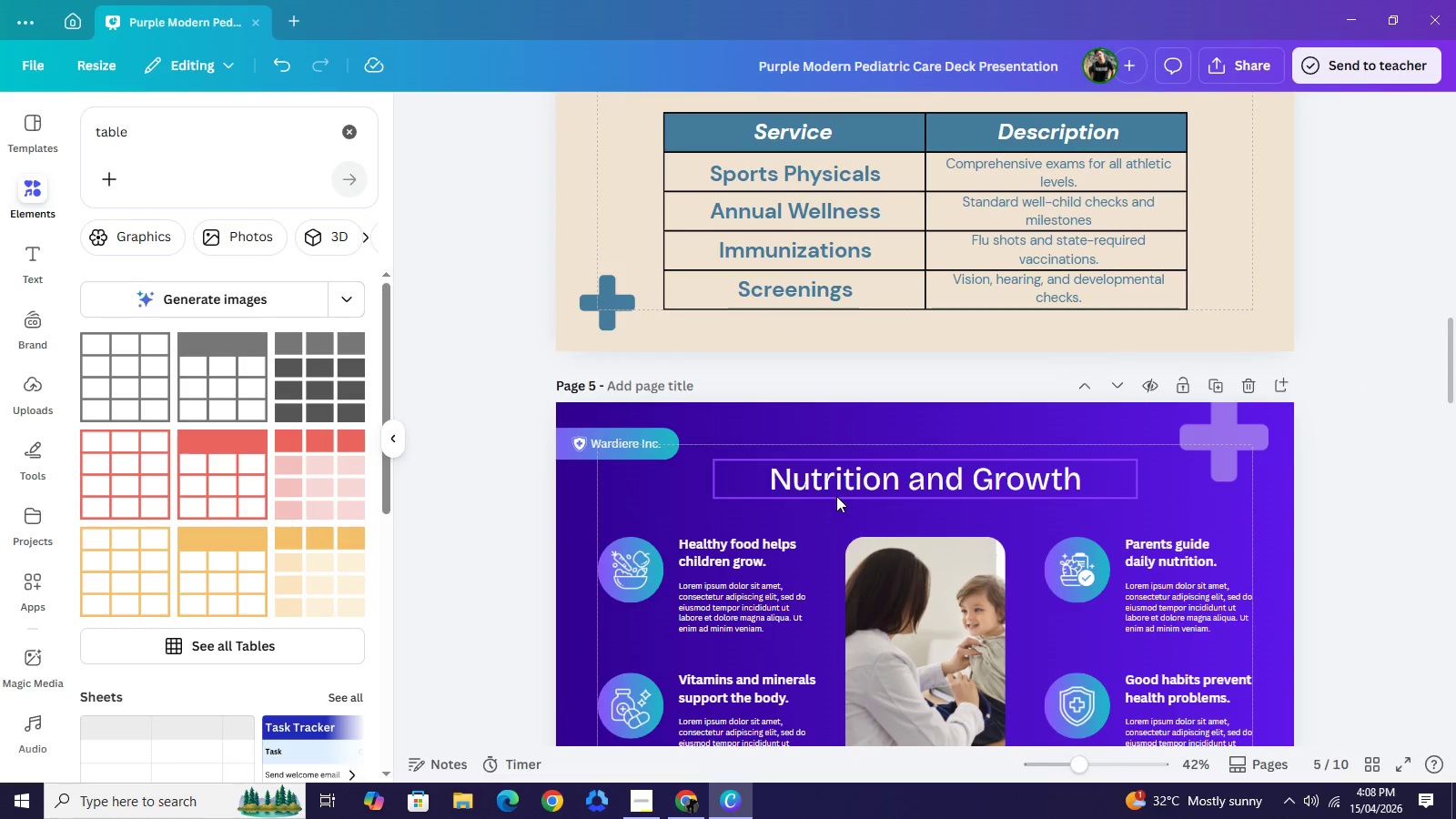 
left_click([836, 496])
 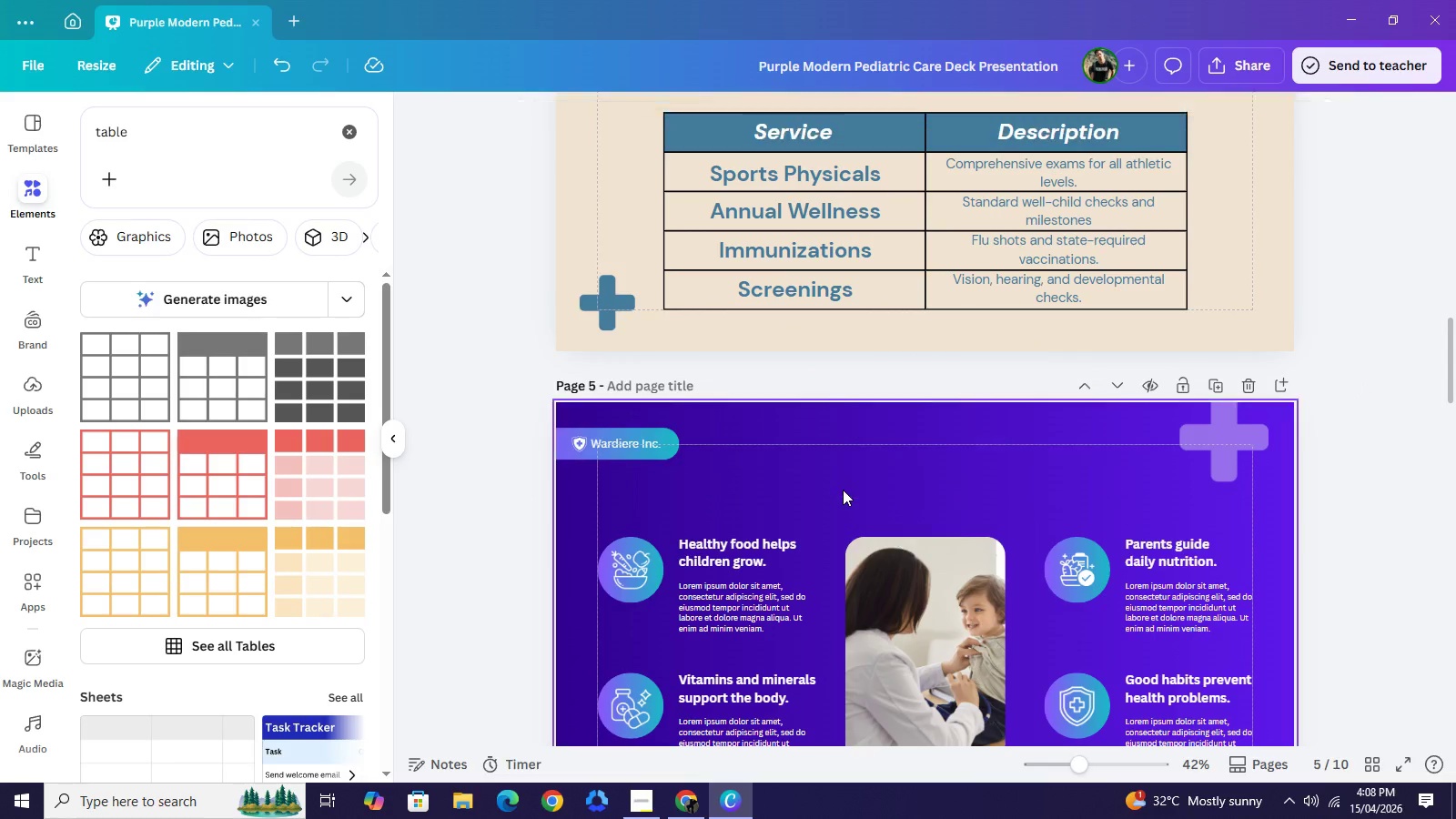 
key(Backspace)
 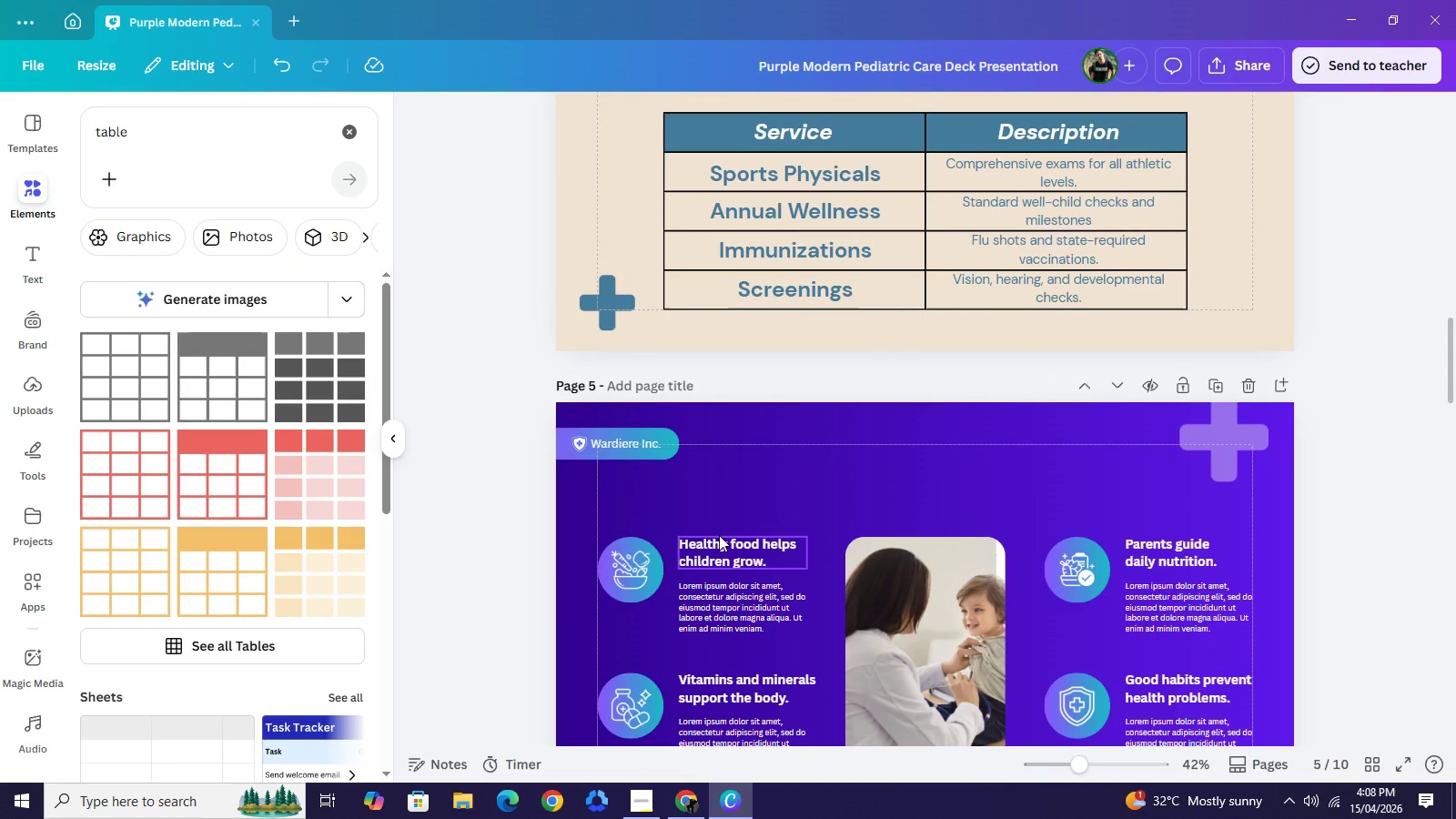 
wait(7.14)
 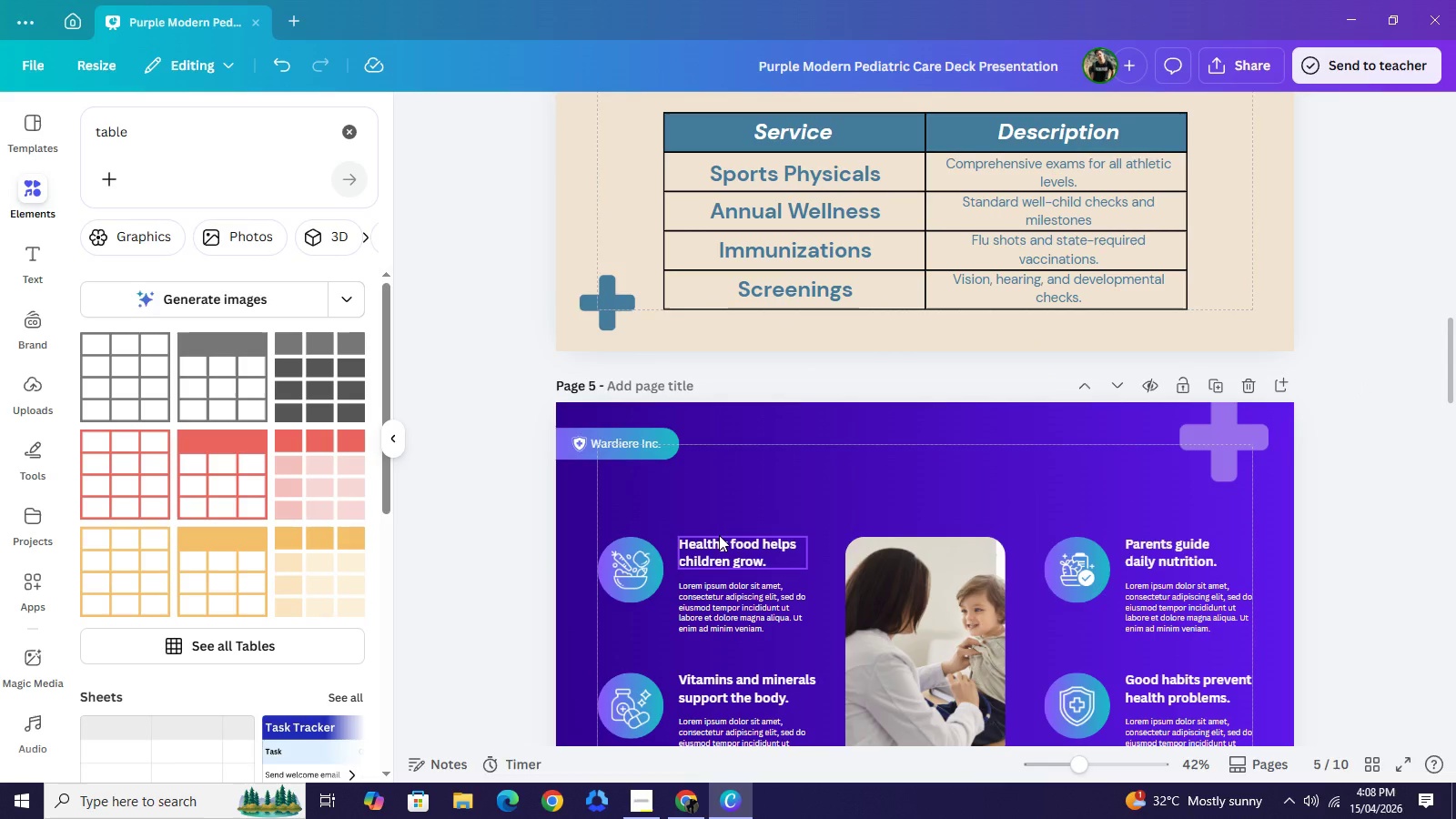 
scroll: coordinate [732, 542], scroll_direction: down, amount: 1.0
 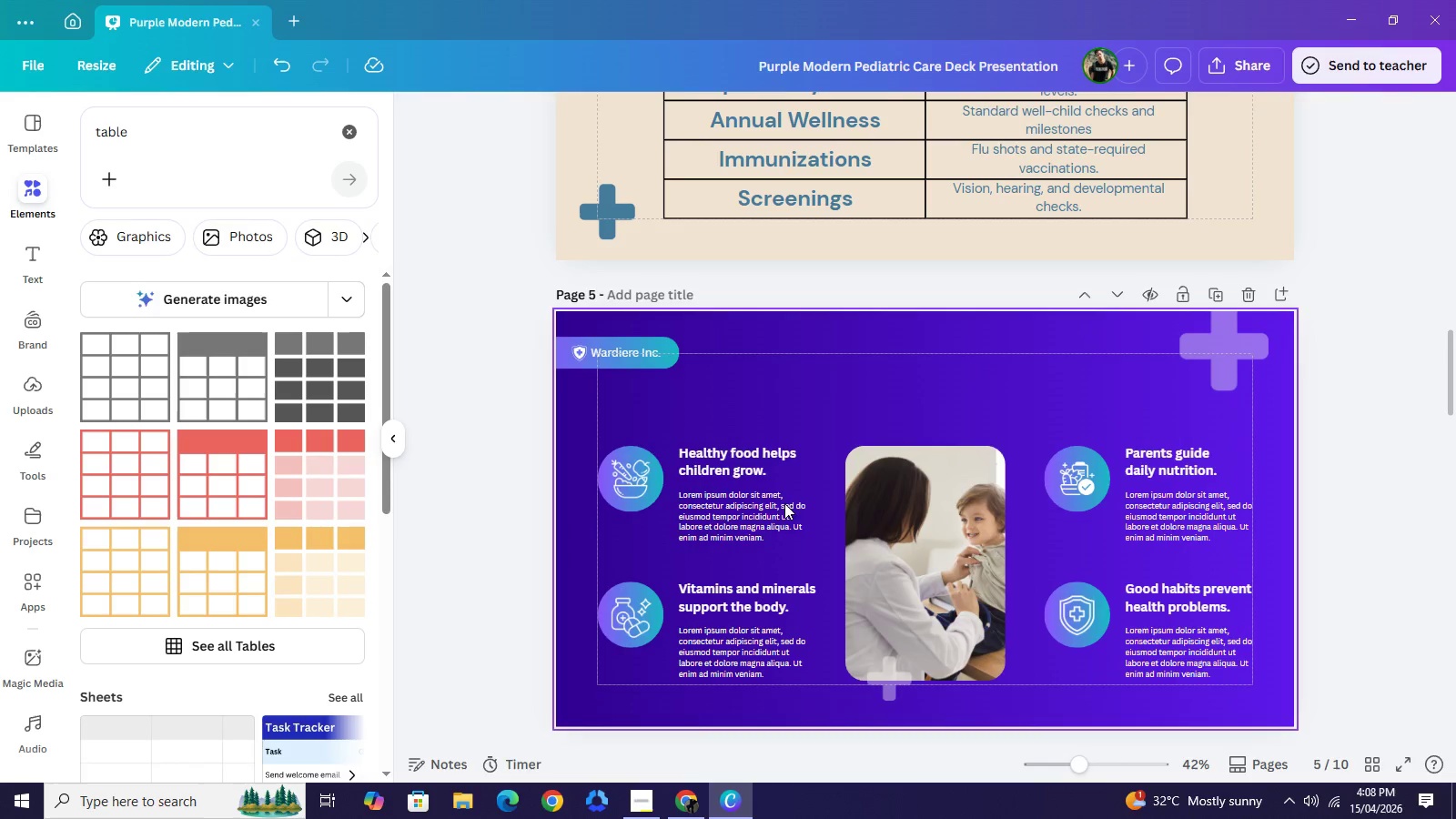 
left_click_drag(start_coordinate=[733, 413], to_coordinate=[735, 672])
 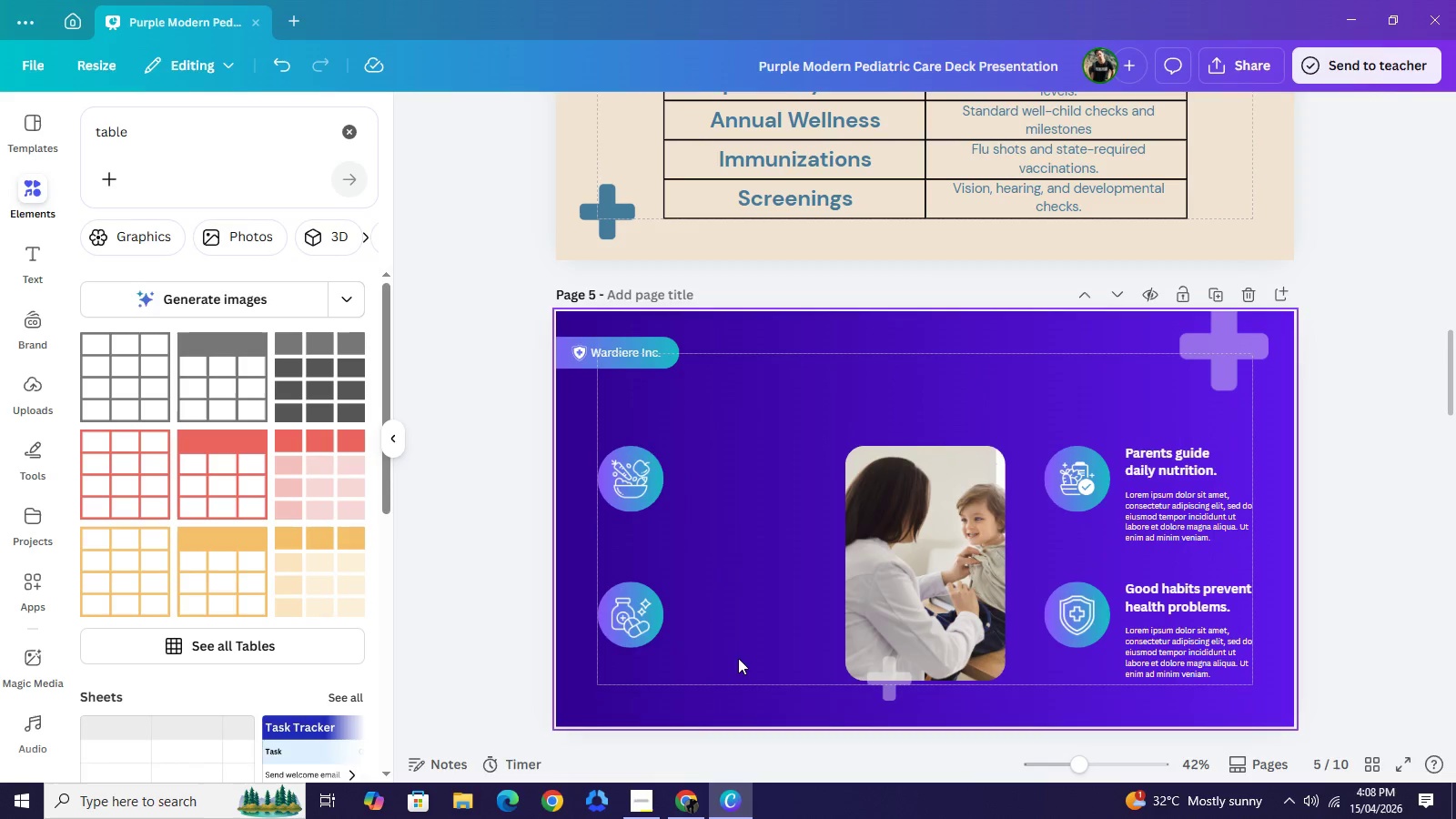 
key(Backspace)
 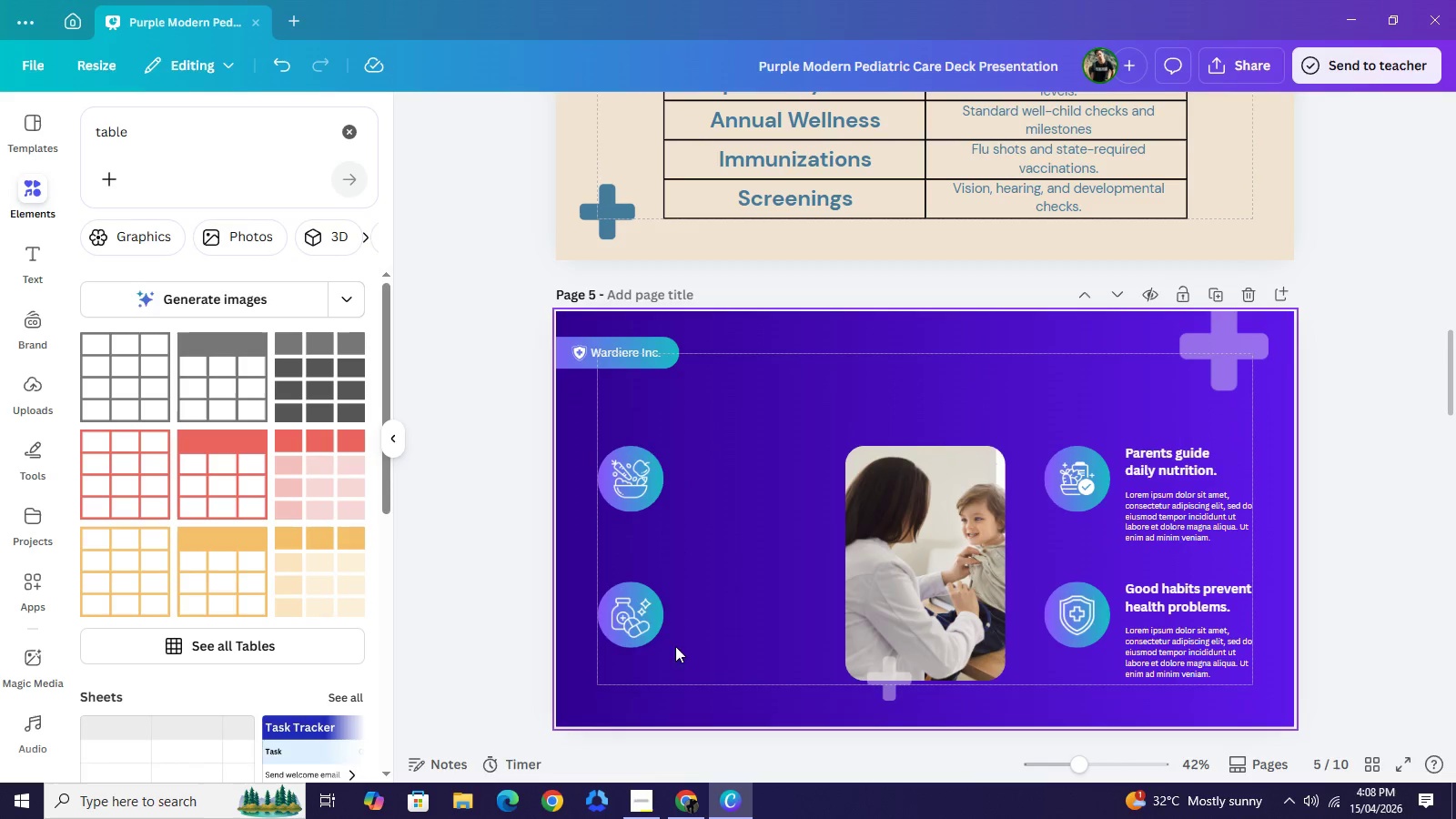 
left_click([626, 490])
 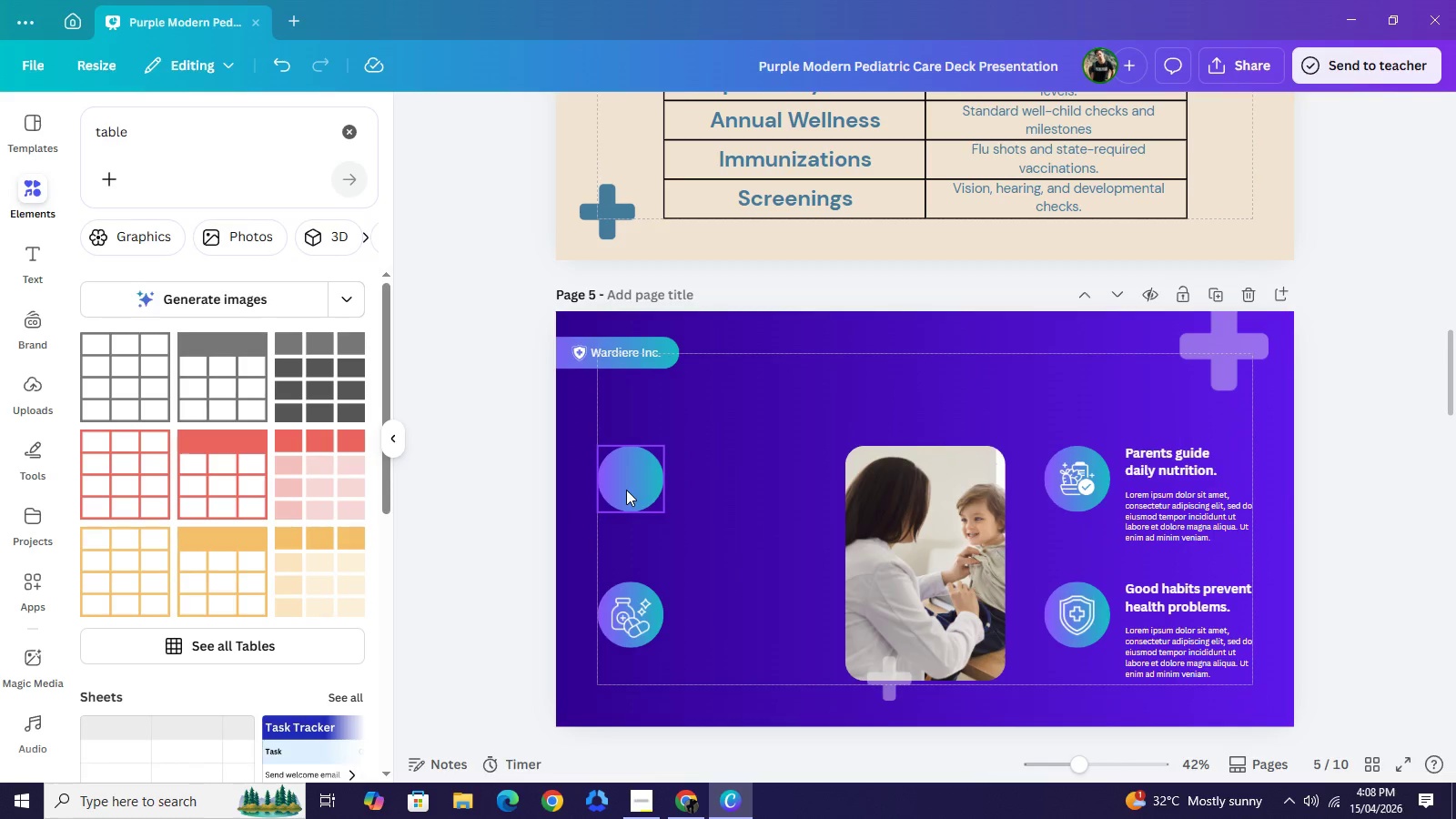 
key(Backspace)
 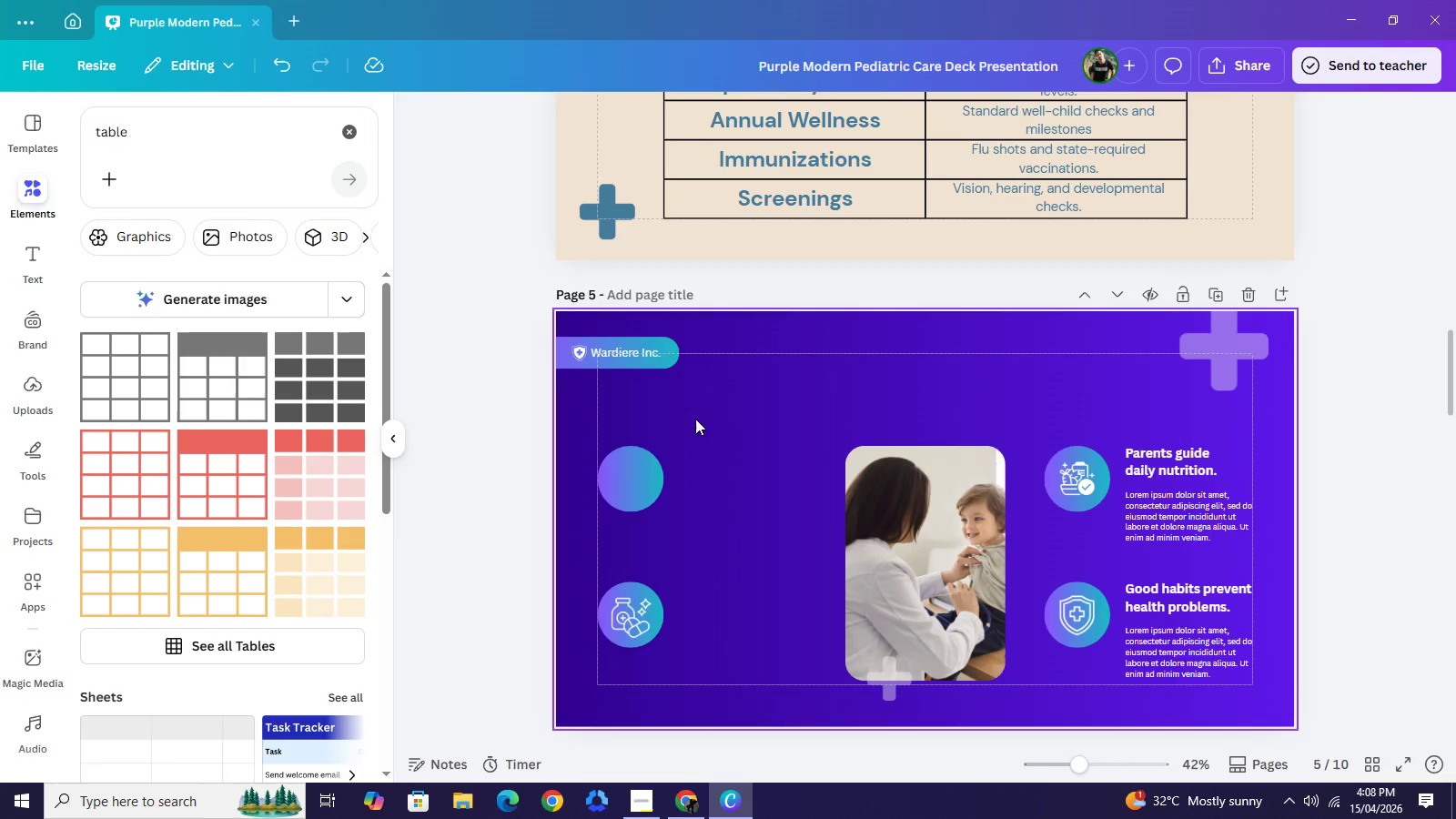 
left_click_drag(start_coordinate=[695, 419], to_coordinate=[612, 651])
 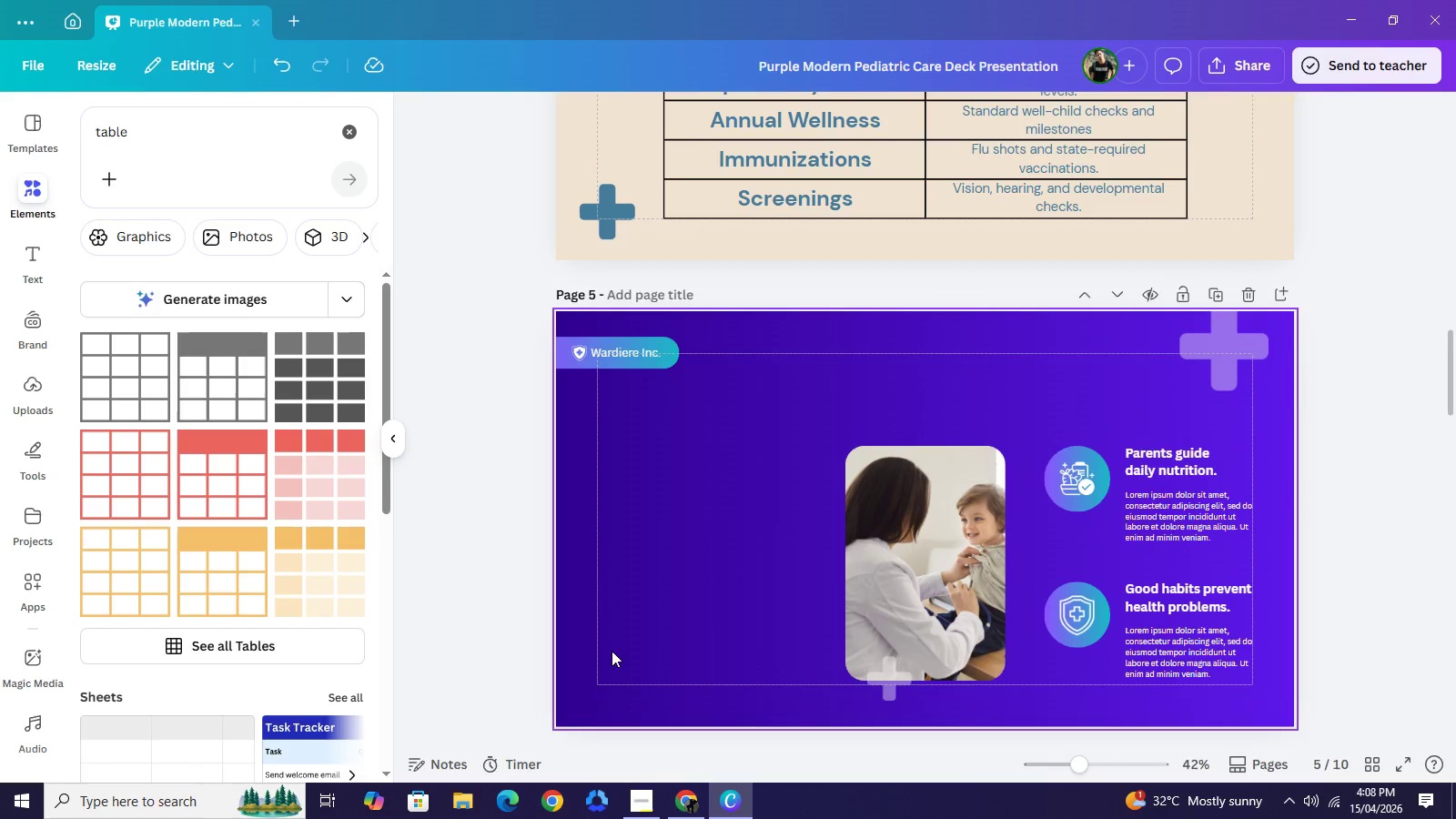 
key(Backspace)
 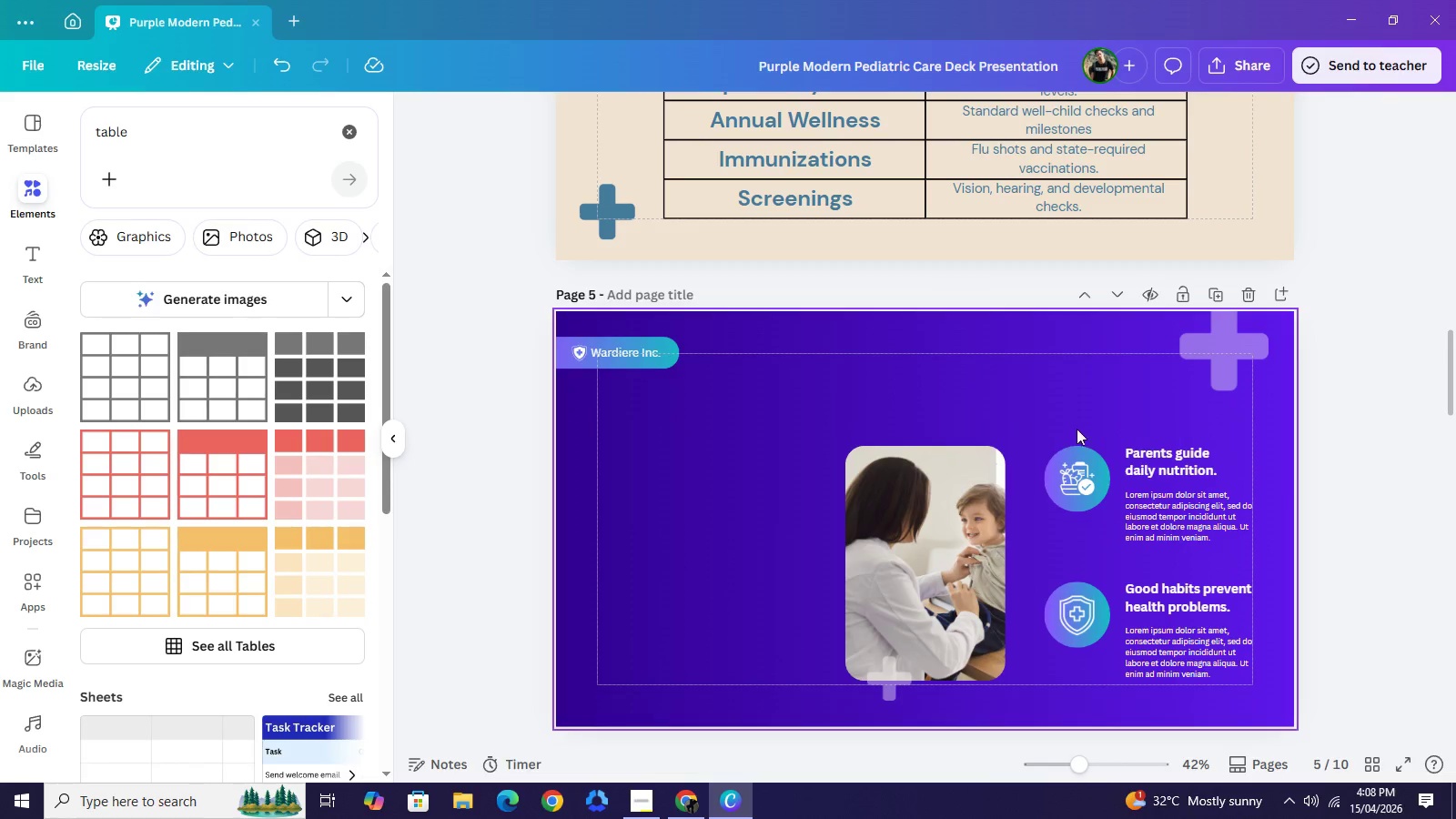 
left_click_drag(start_coordinate=[1040, 407], to_coordinate=[1226, 663])
 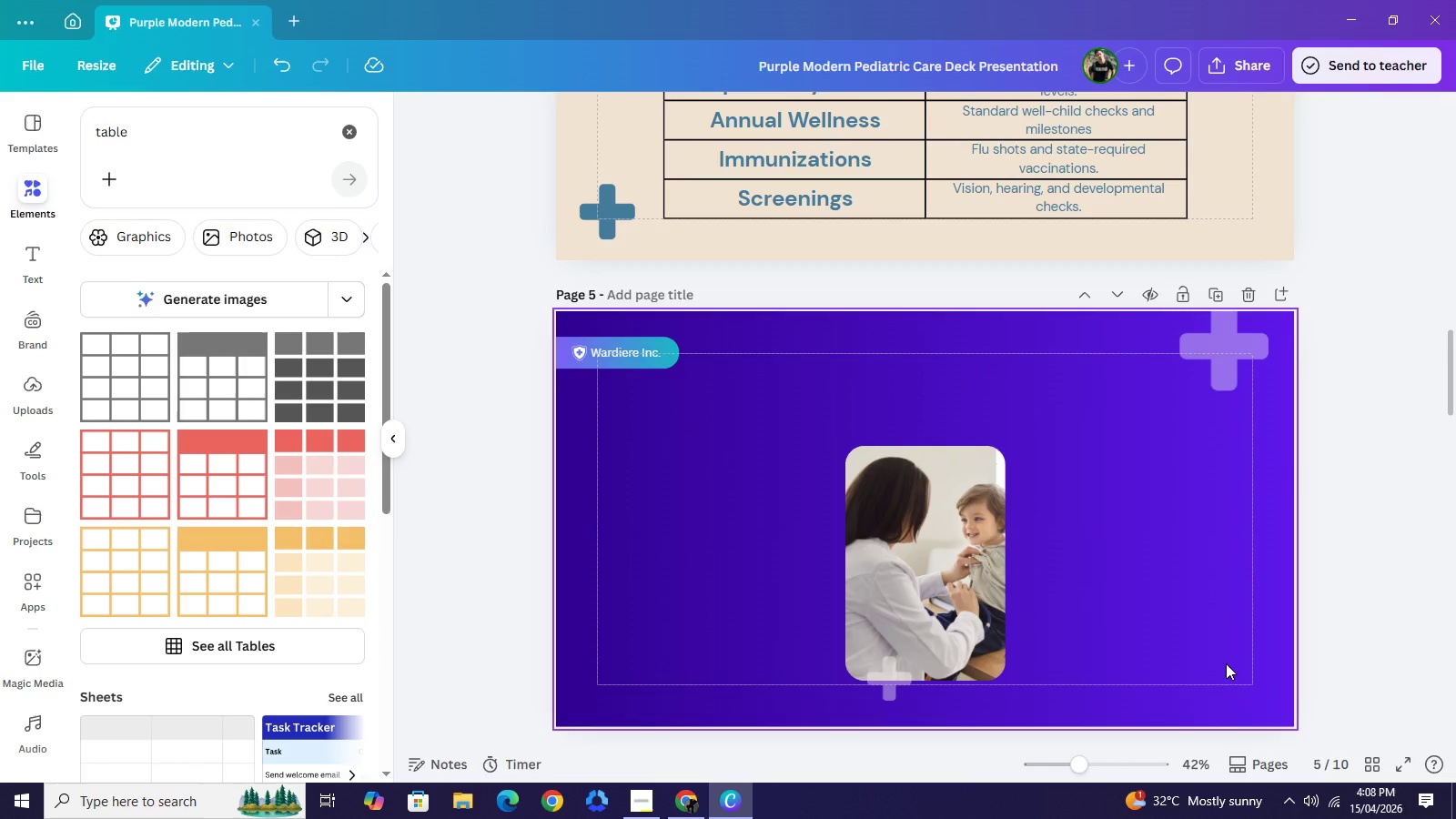 
key(Backspace)
 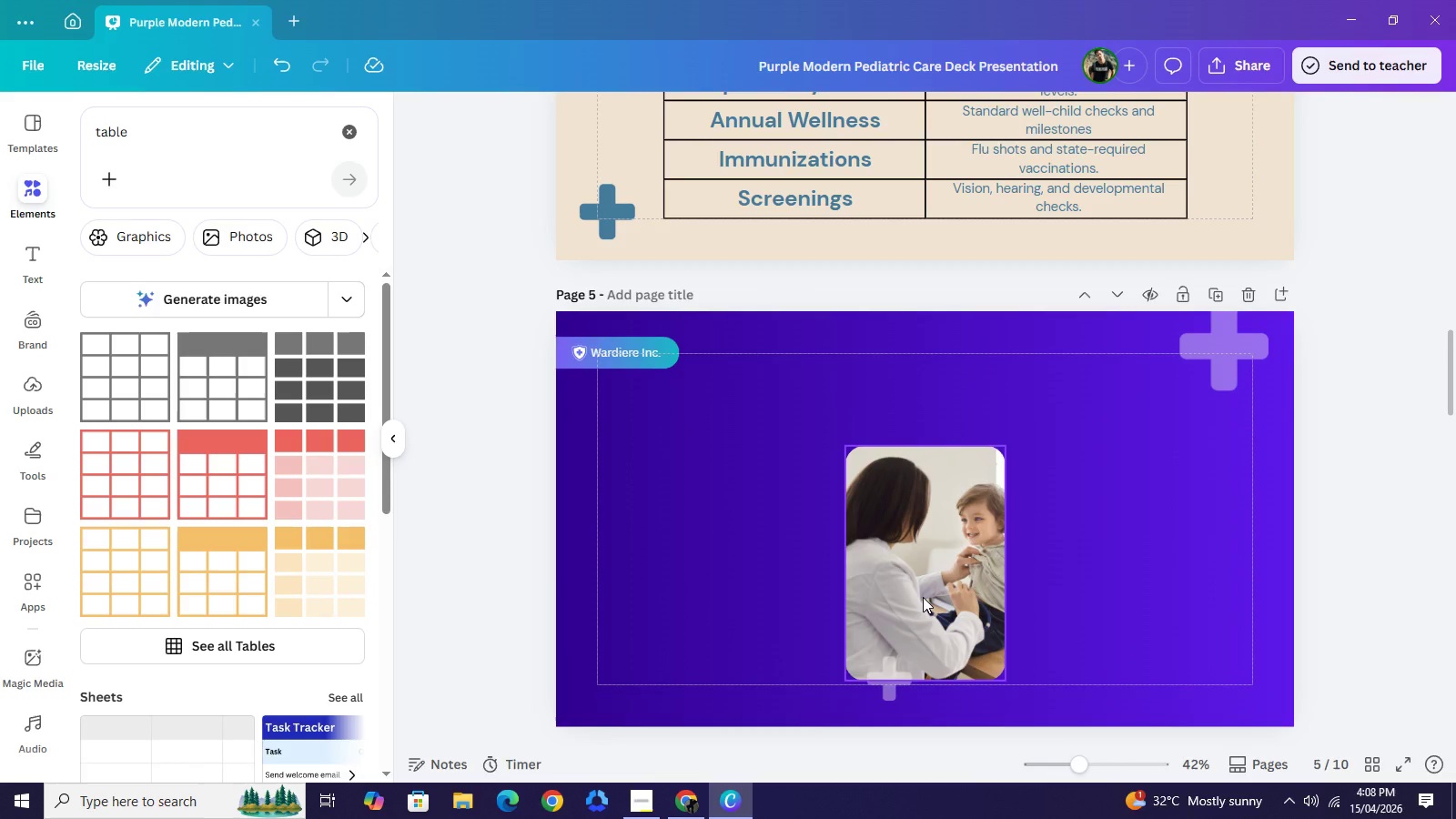 
wait(8.67)
 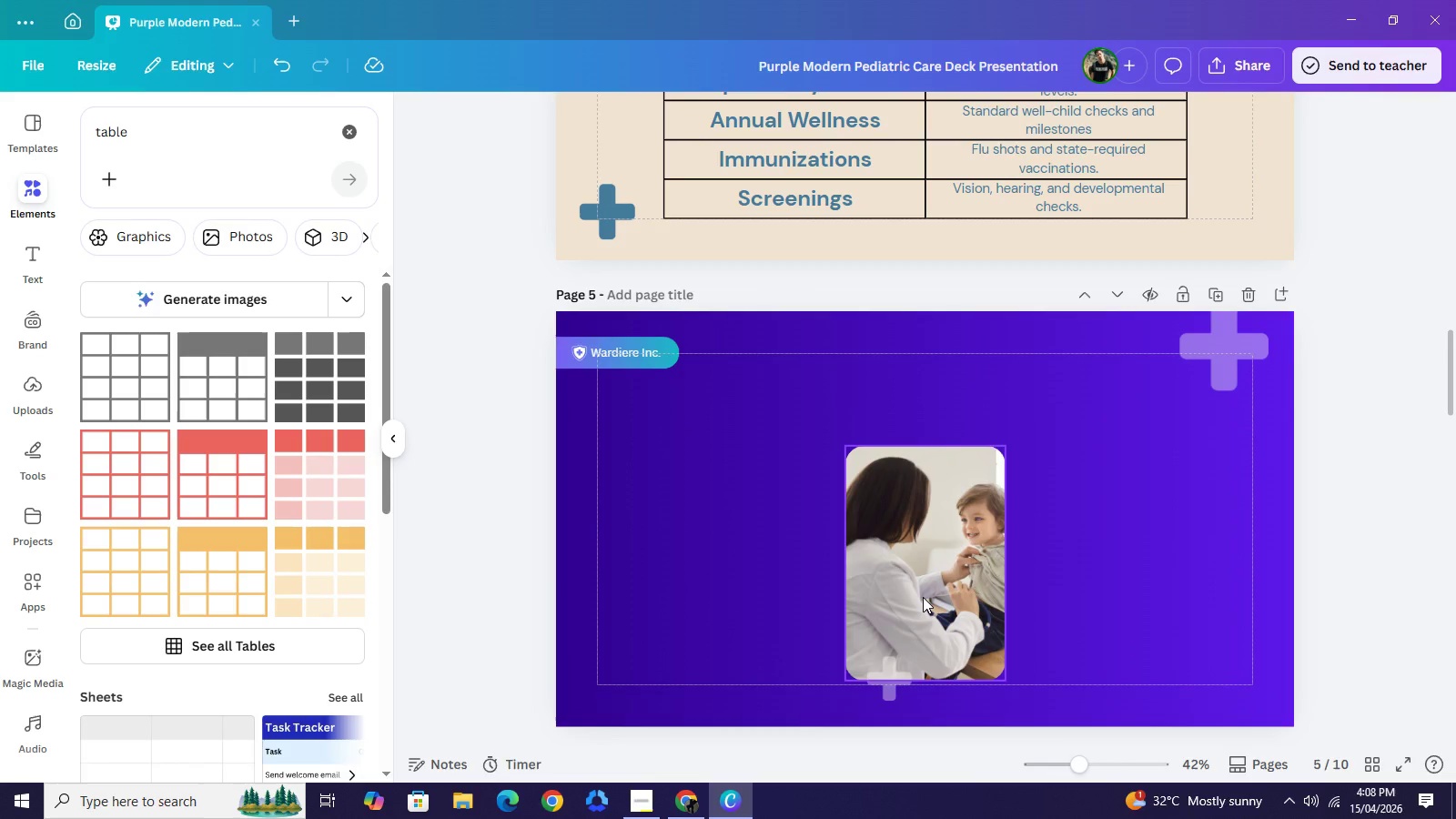 
scroll: coordinate [942, 543], scroll_direction: up, amount: 7.0
 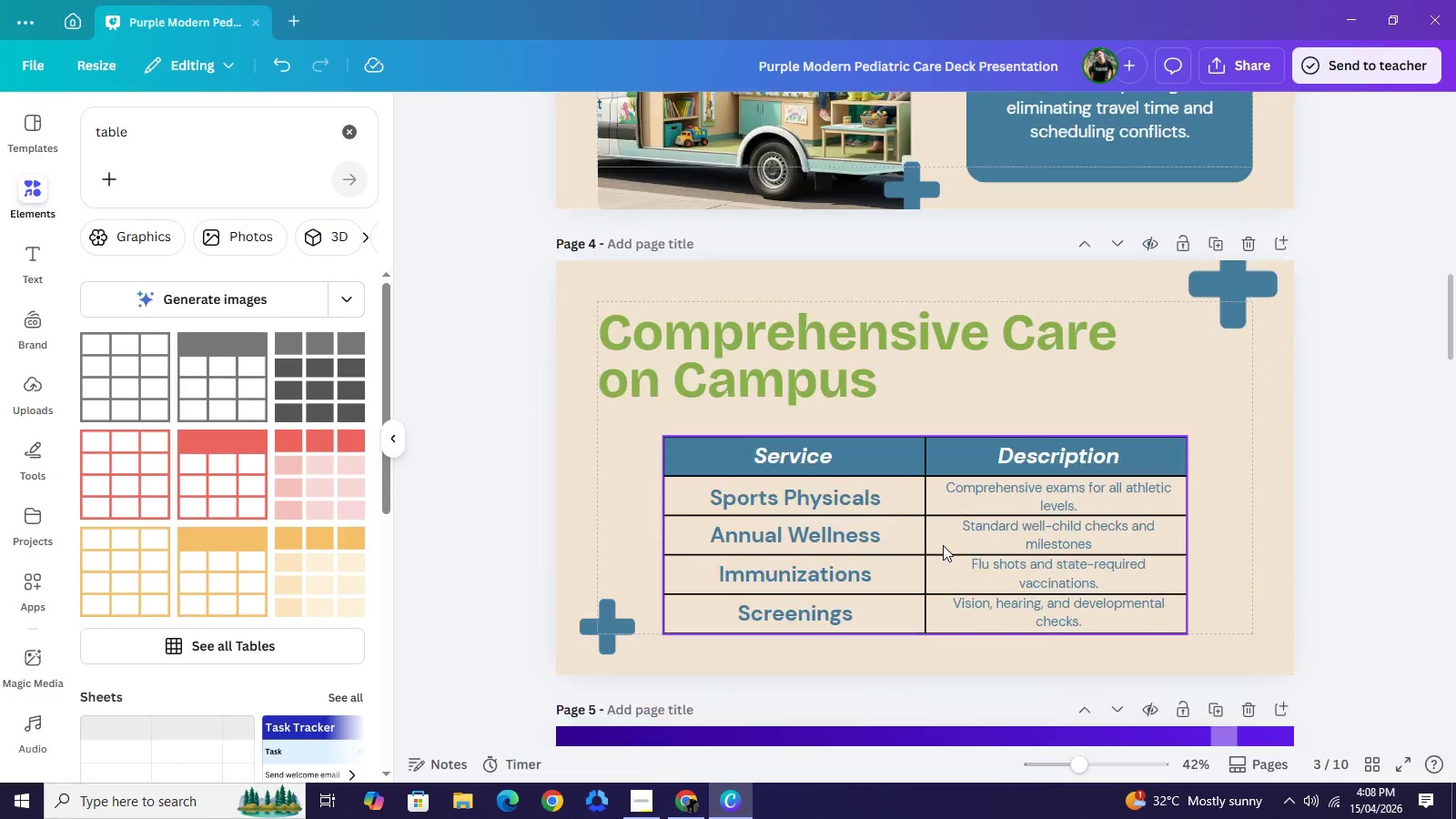 
scroll: coordinate [943, 545], scroll_direction: down, amount: 4.0
 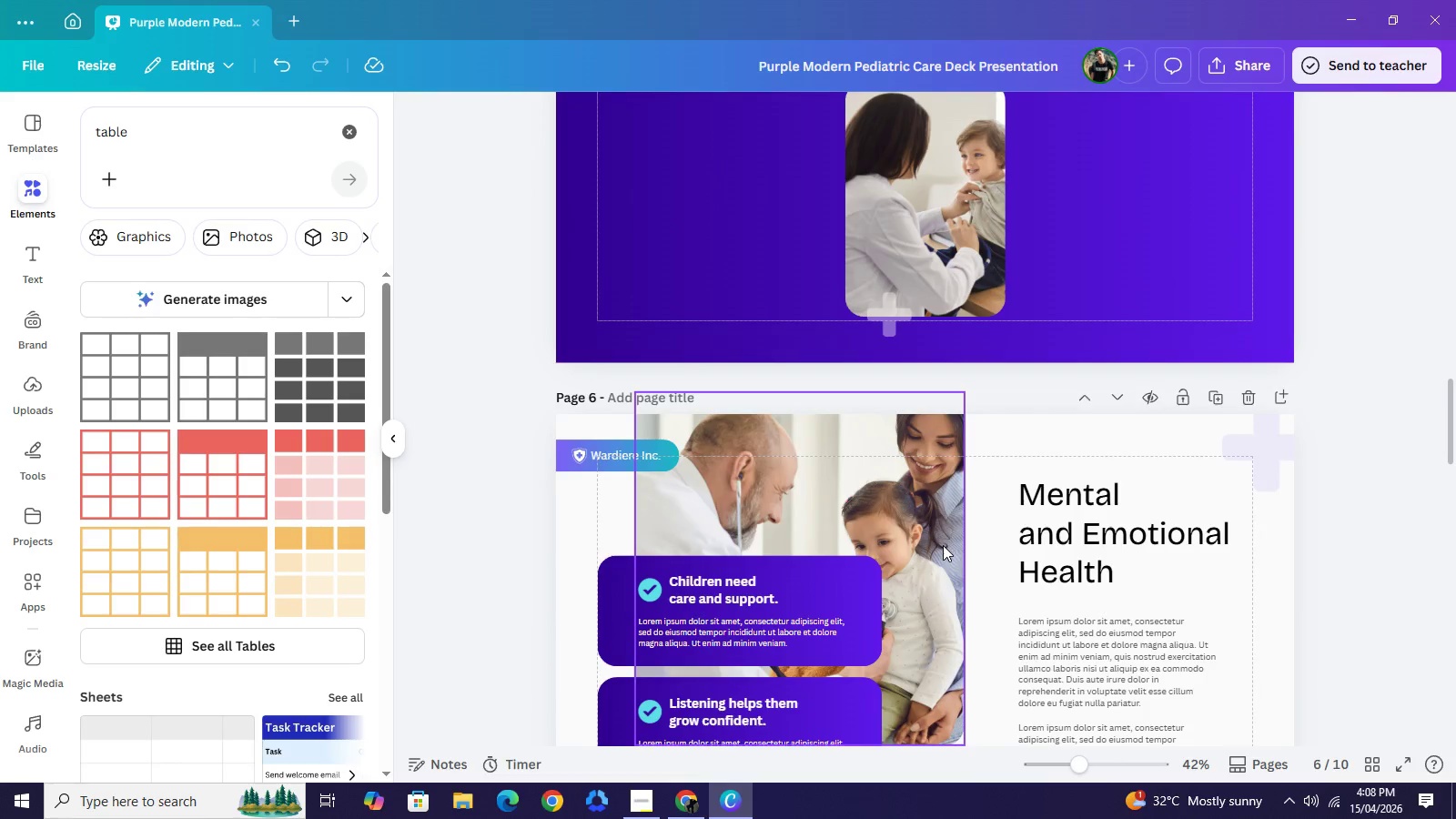 
scroll: coordinate [943, 545], scroll_direction: up, amount: 3.0
 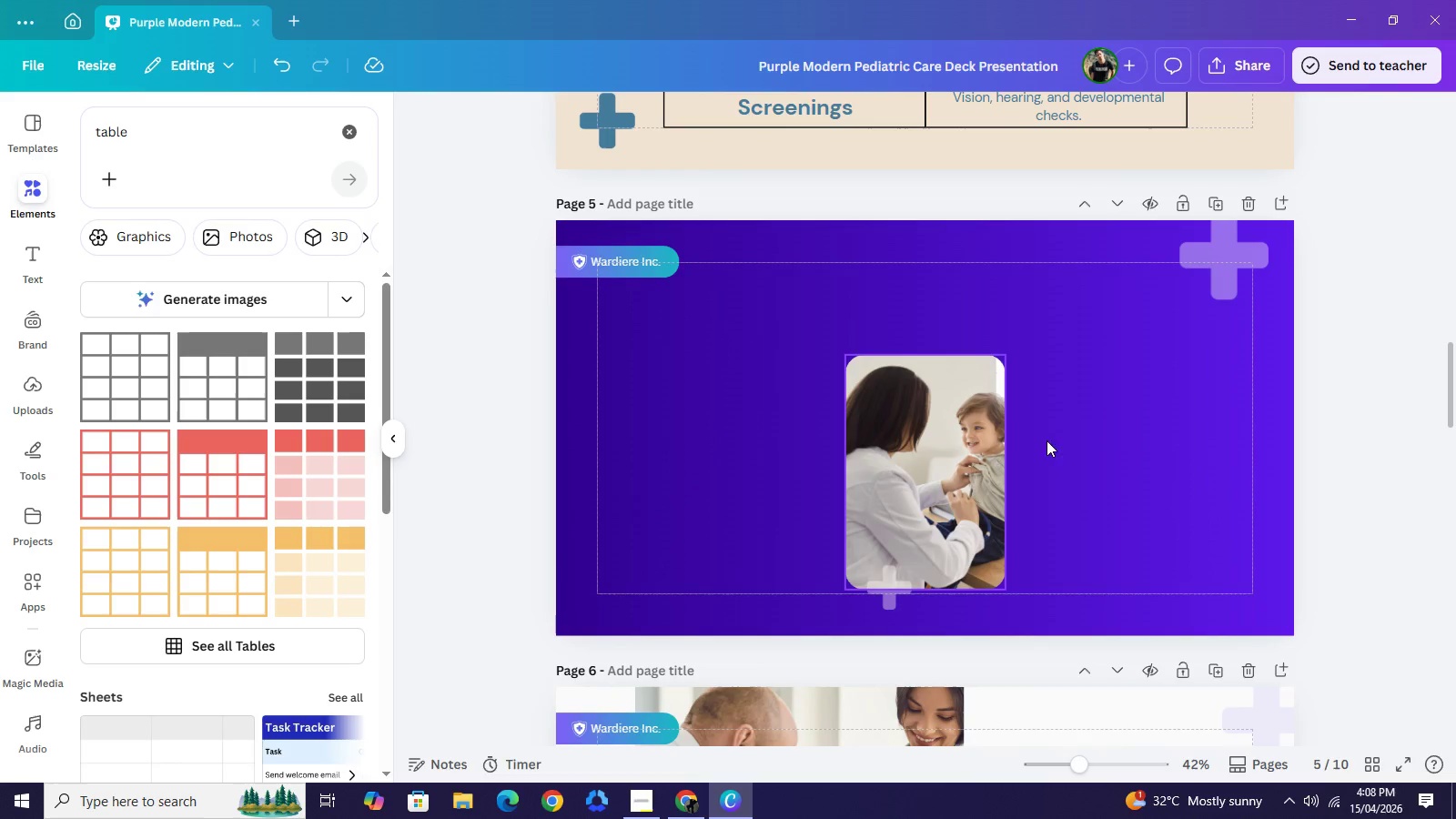 
left_click_drag(start_coordinate=[941, 468], to_coordinate=[1188, 422])
 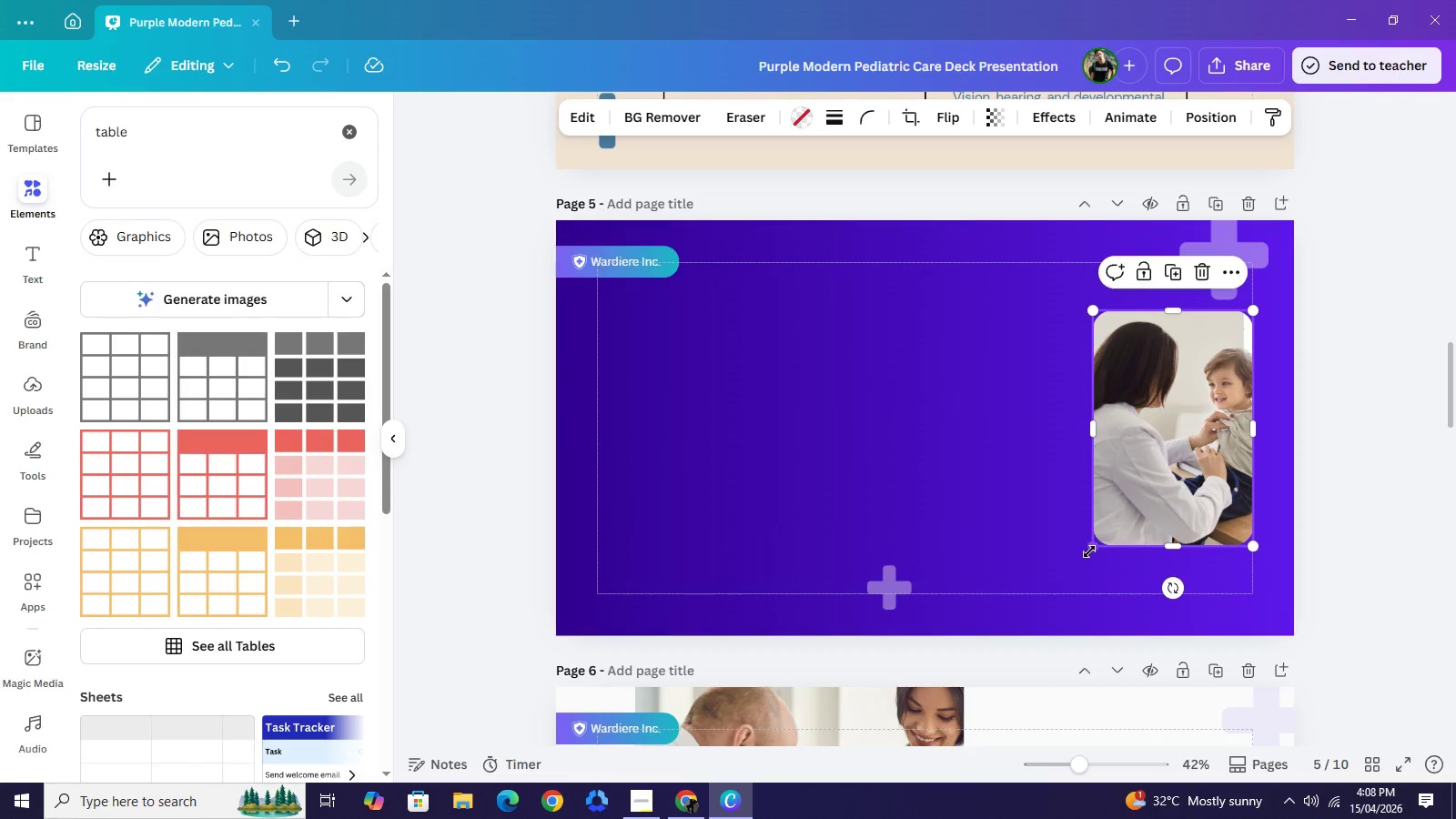 
left_click_drag(start_coordinate=[1088, 550], to_coordinate=[1041, 594])
 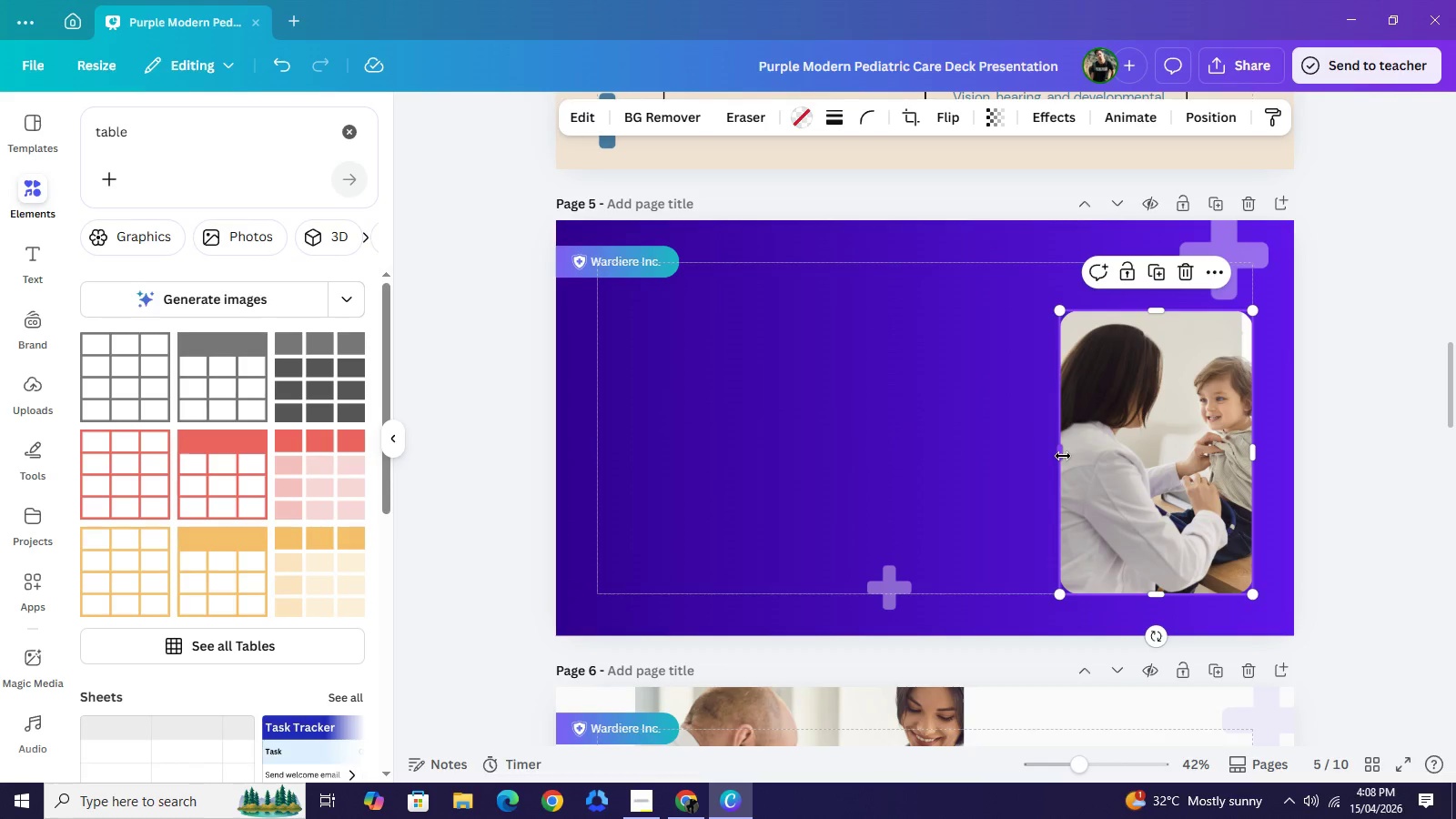 
left_click_drag(start_coordinate=[1063, 456], to_coordinate=[960, 488])
 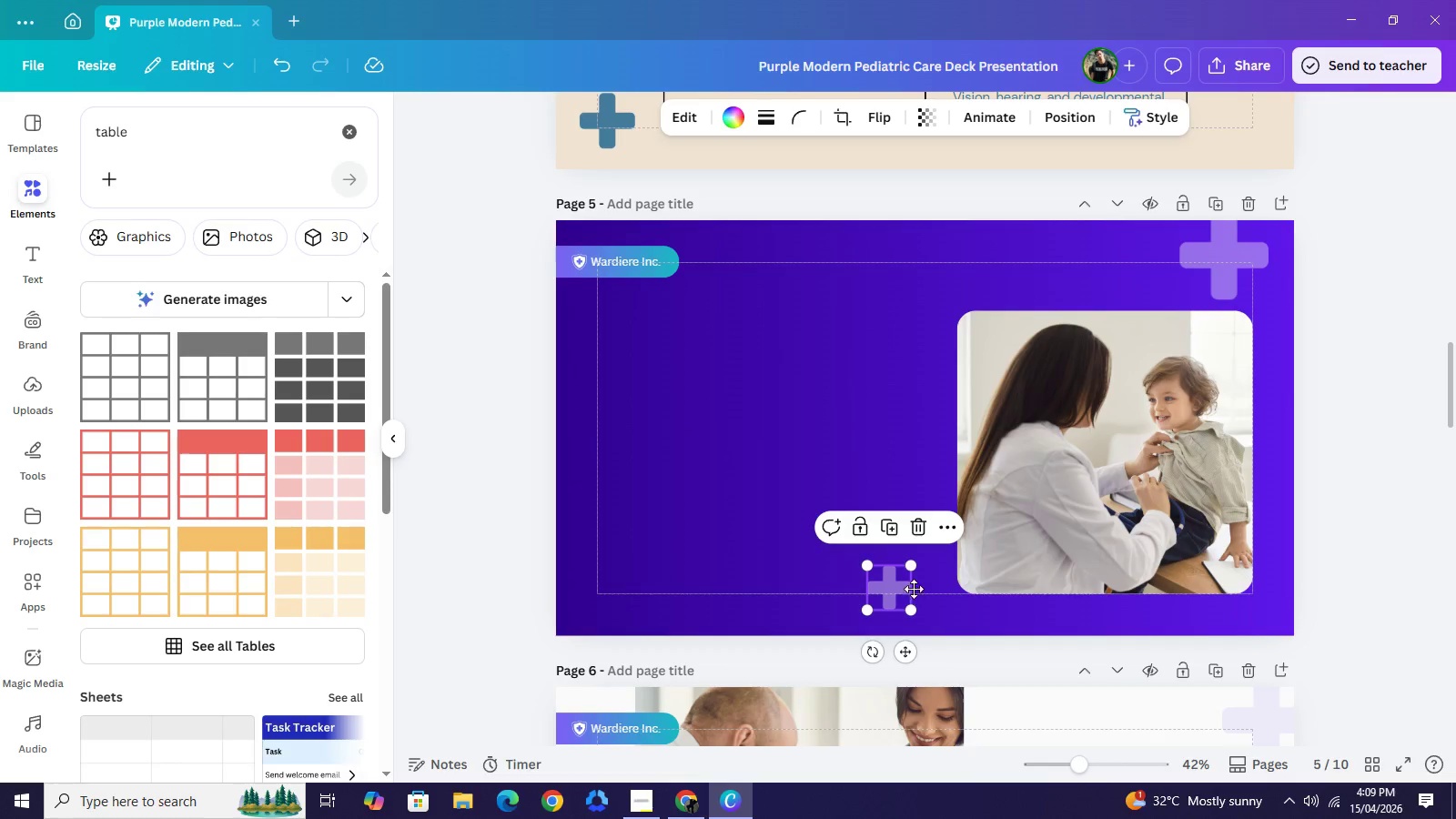 
left_click_drag(start_coordinate=[897, 589], to_coordinate=[952, 585])
 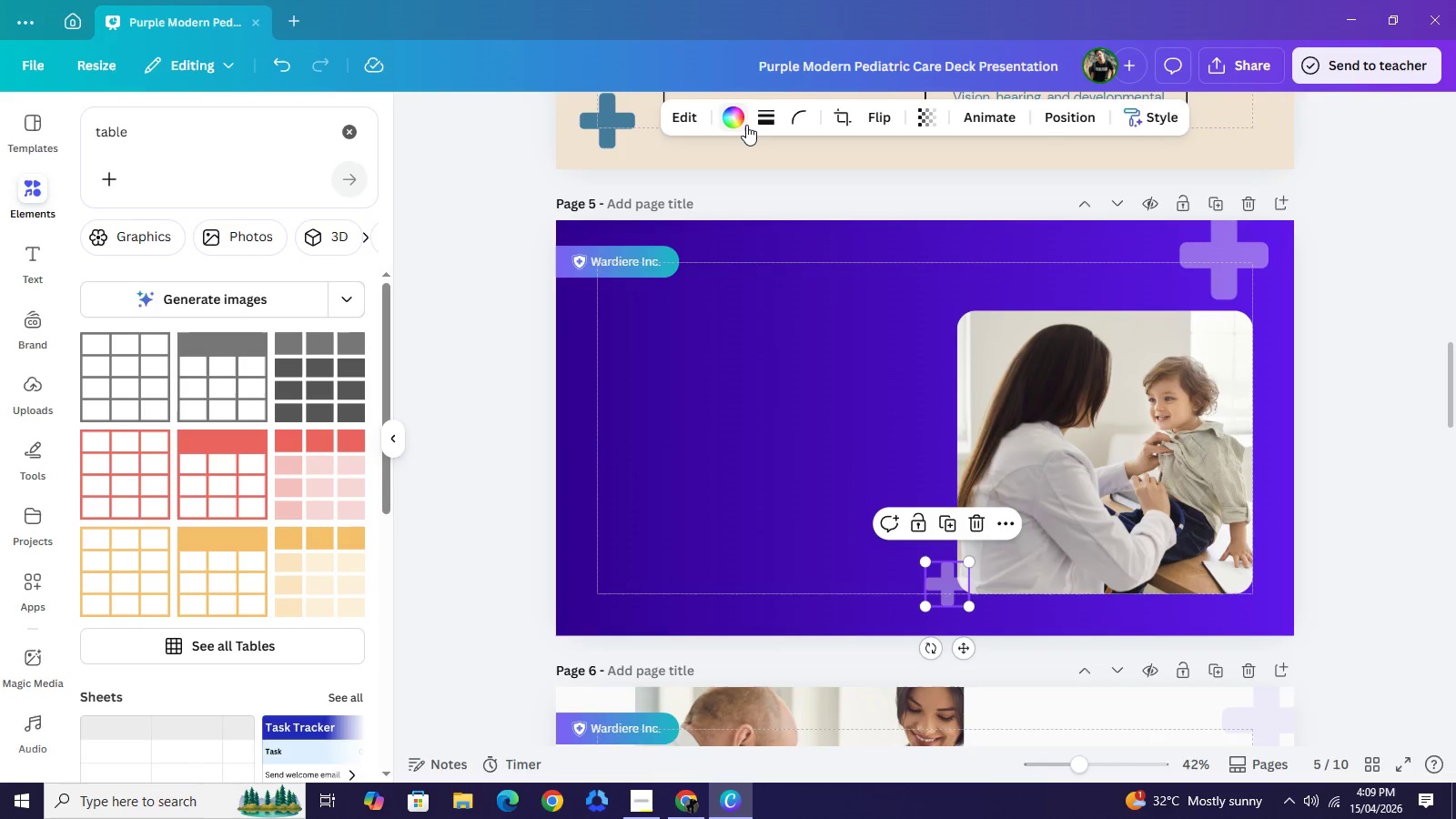 
left_click([746, 125])
 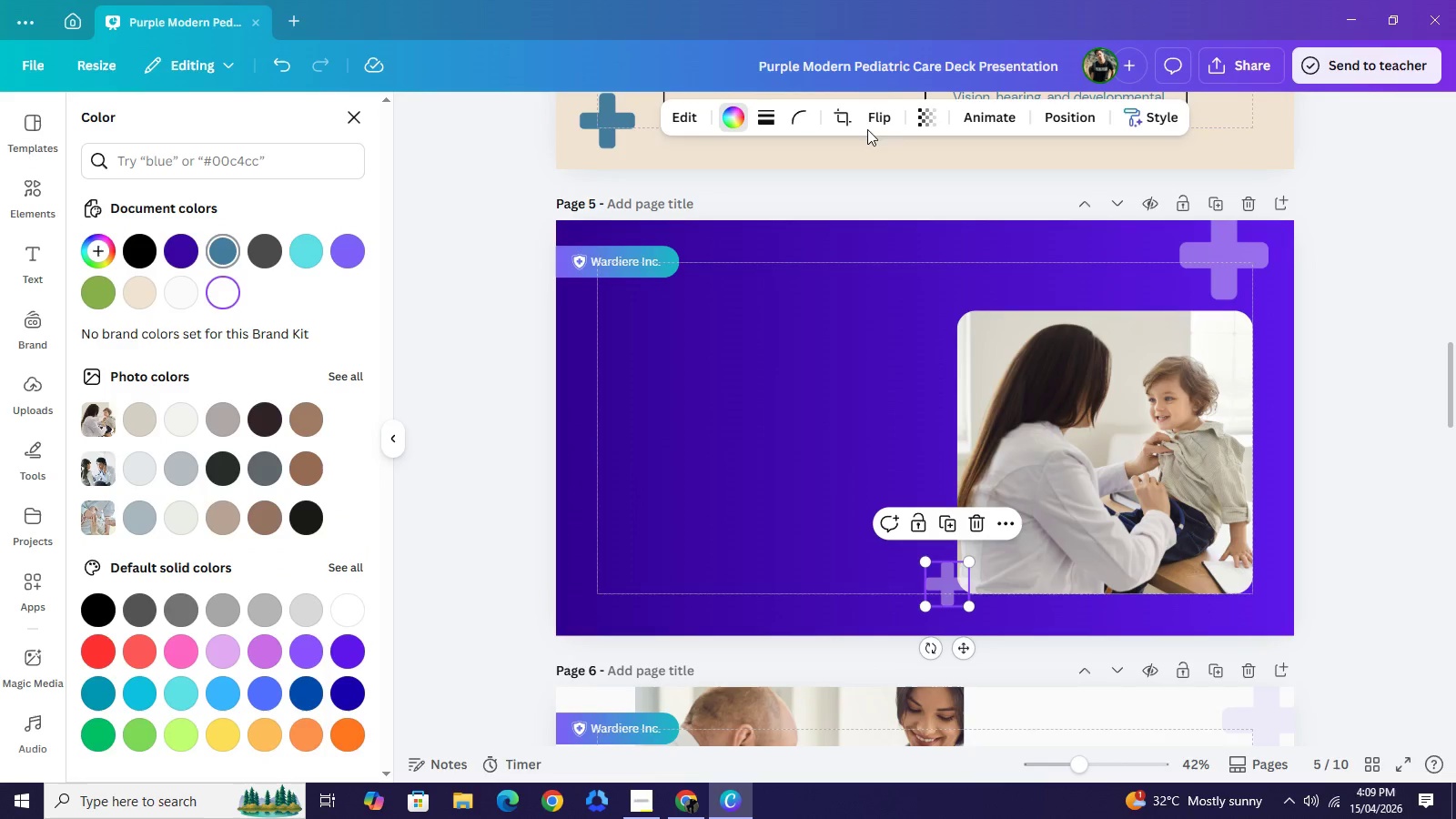 
left_click([928, 121])
 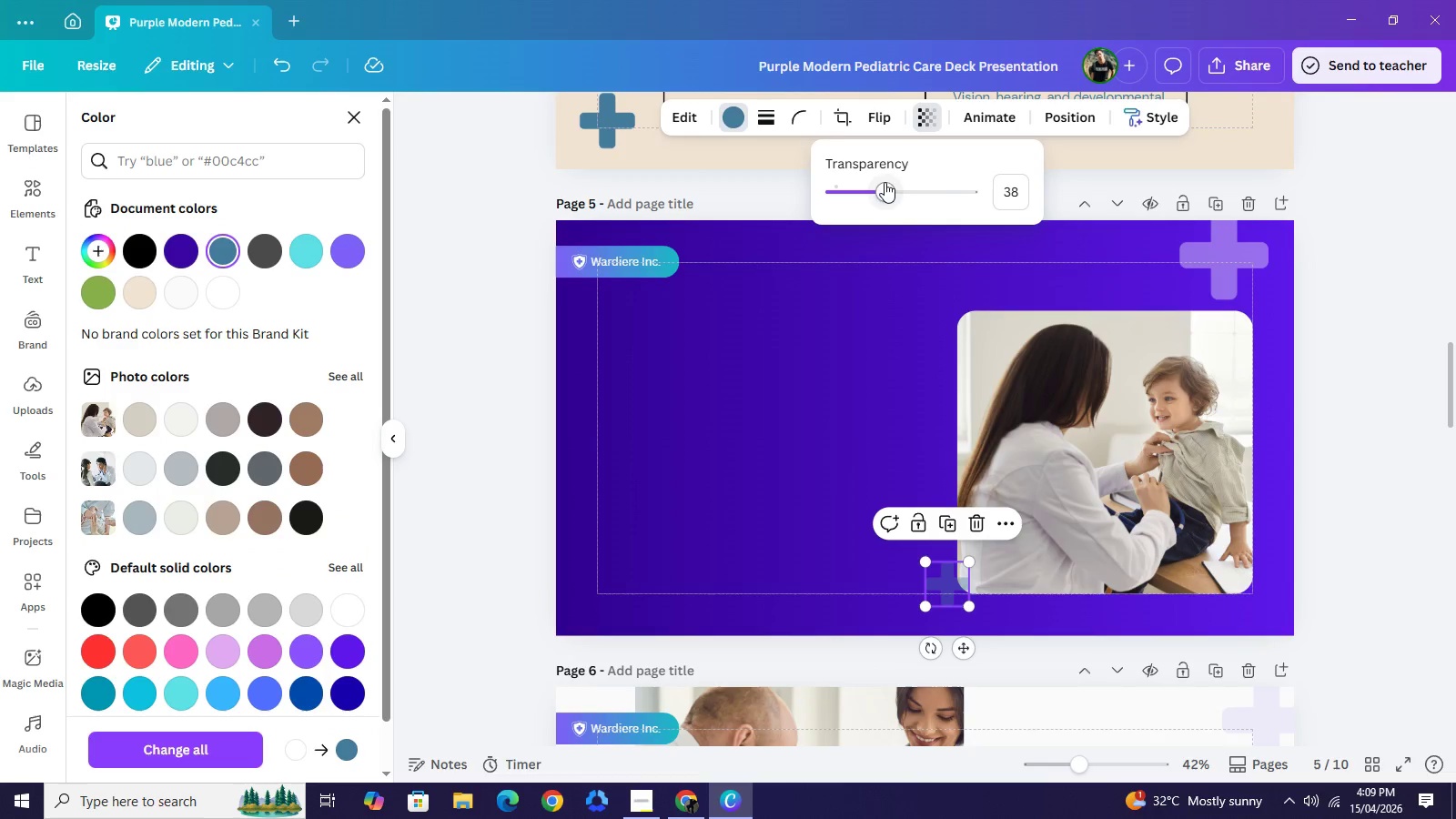 
left_click_drag(start_coordinate=[885, 182], to_coordinate=[1034, 193])
 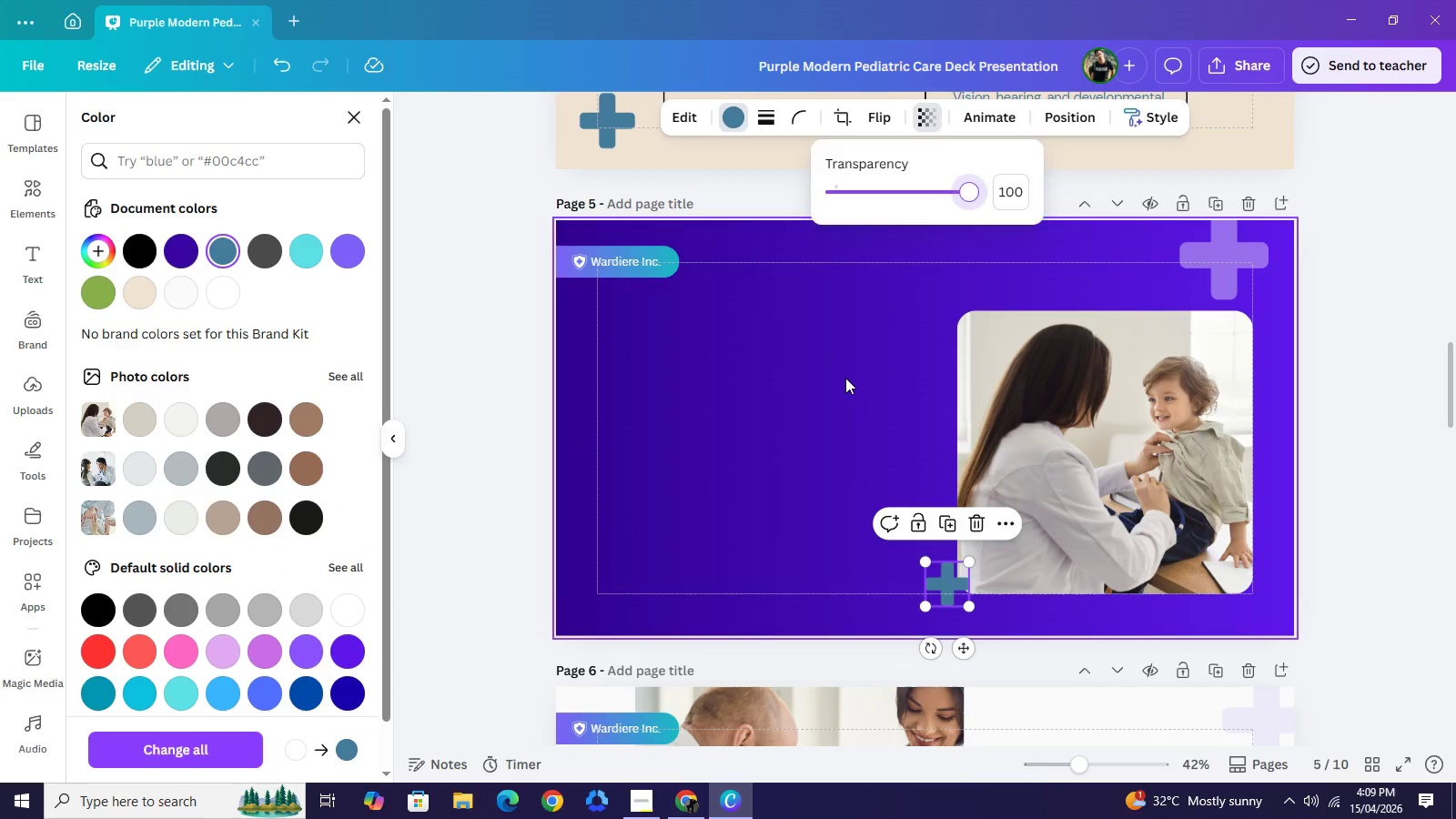 
left_click([845, 378])
 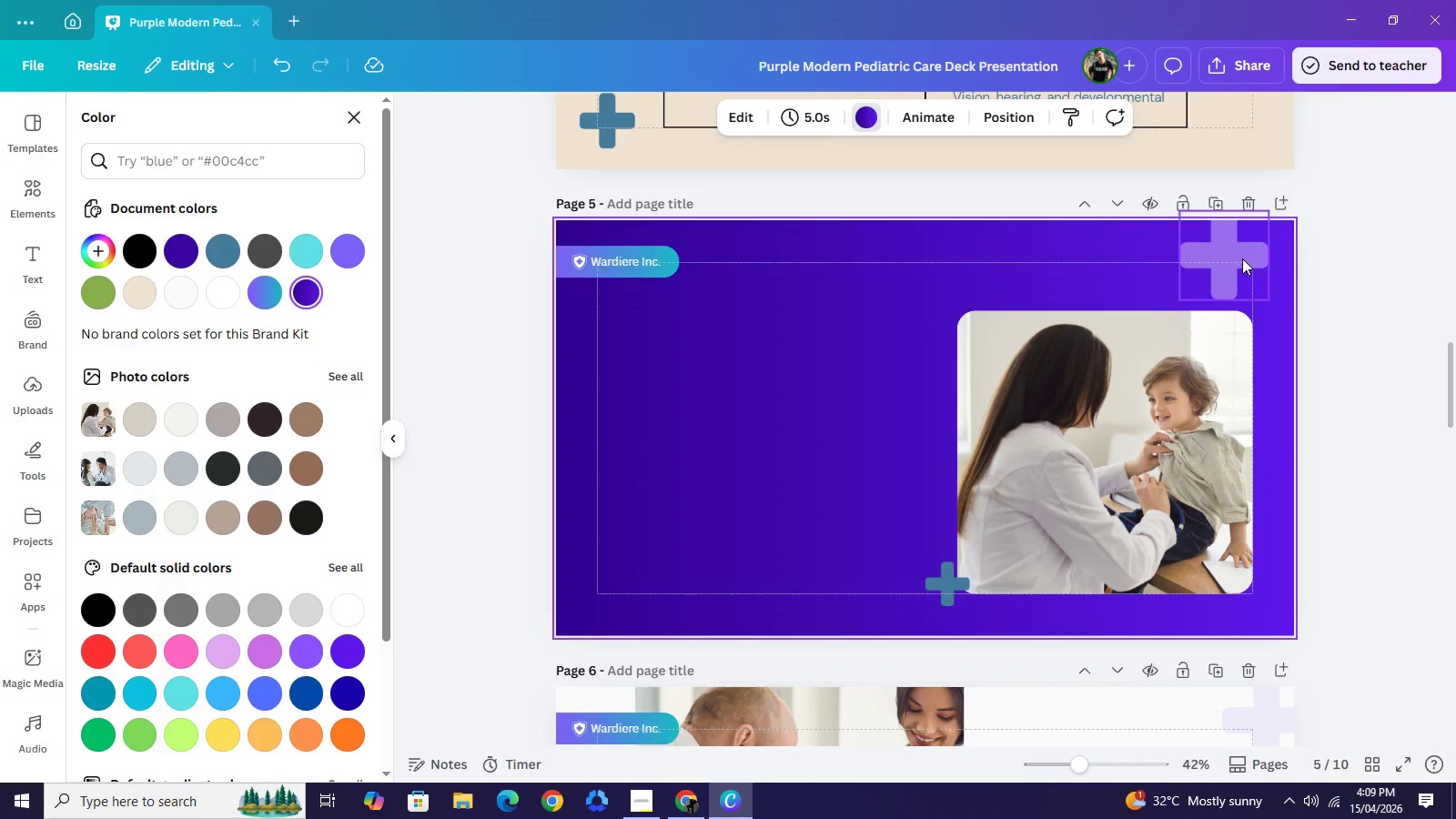 
left_click([1246, 258])
 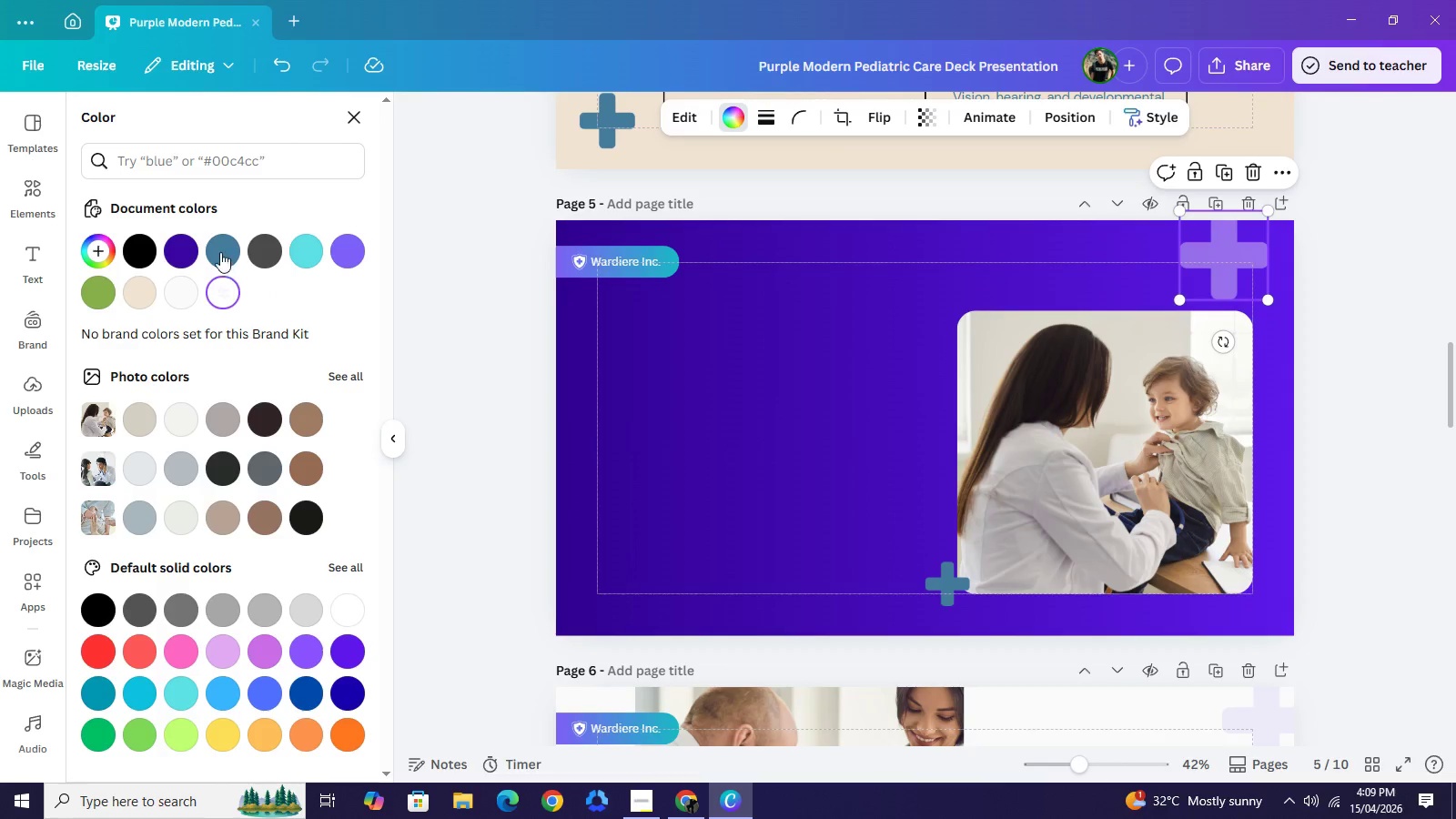 
left_click([220, 252])
 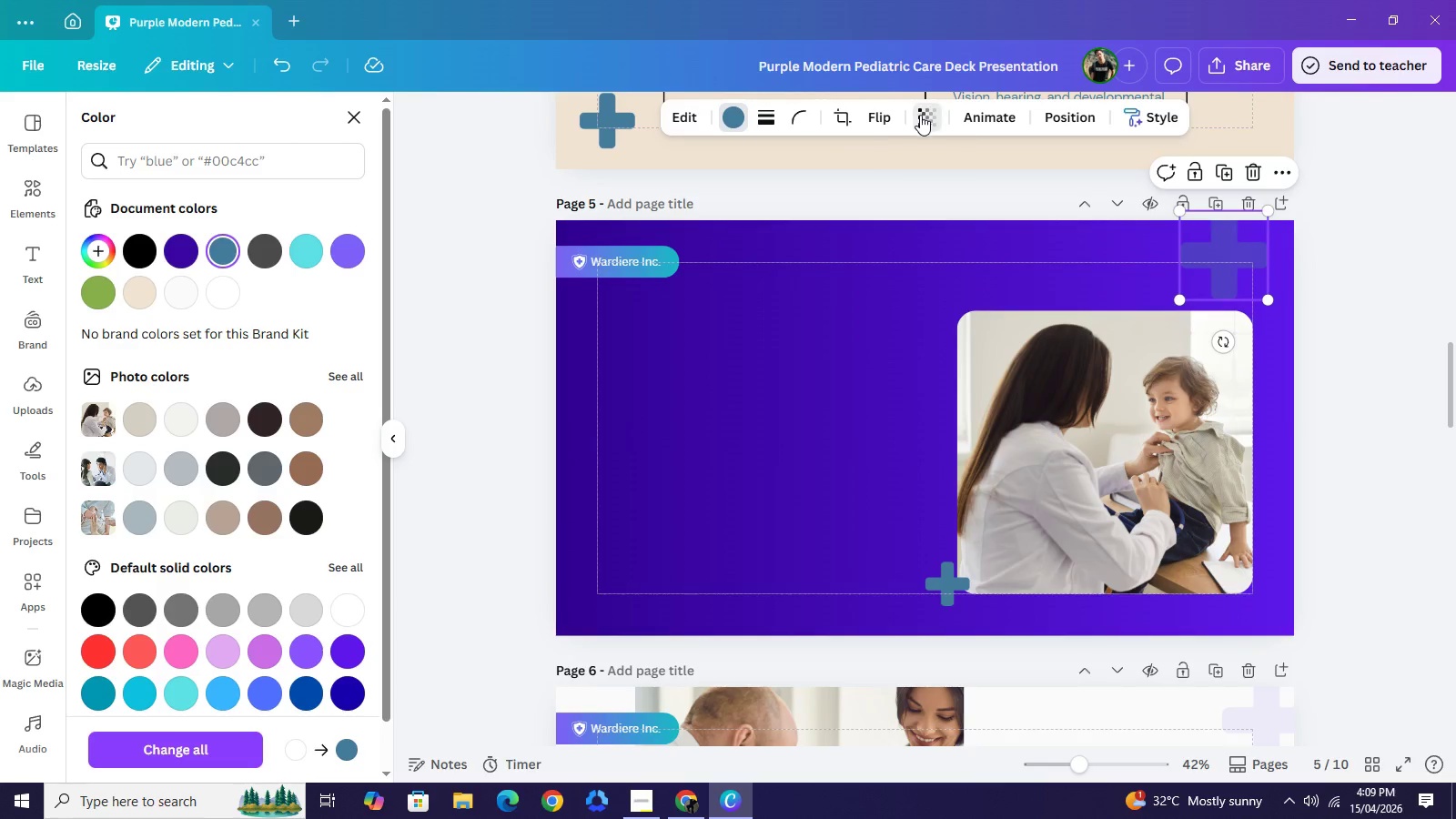 
left_click([920, 113])
 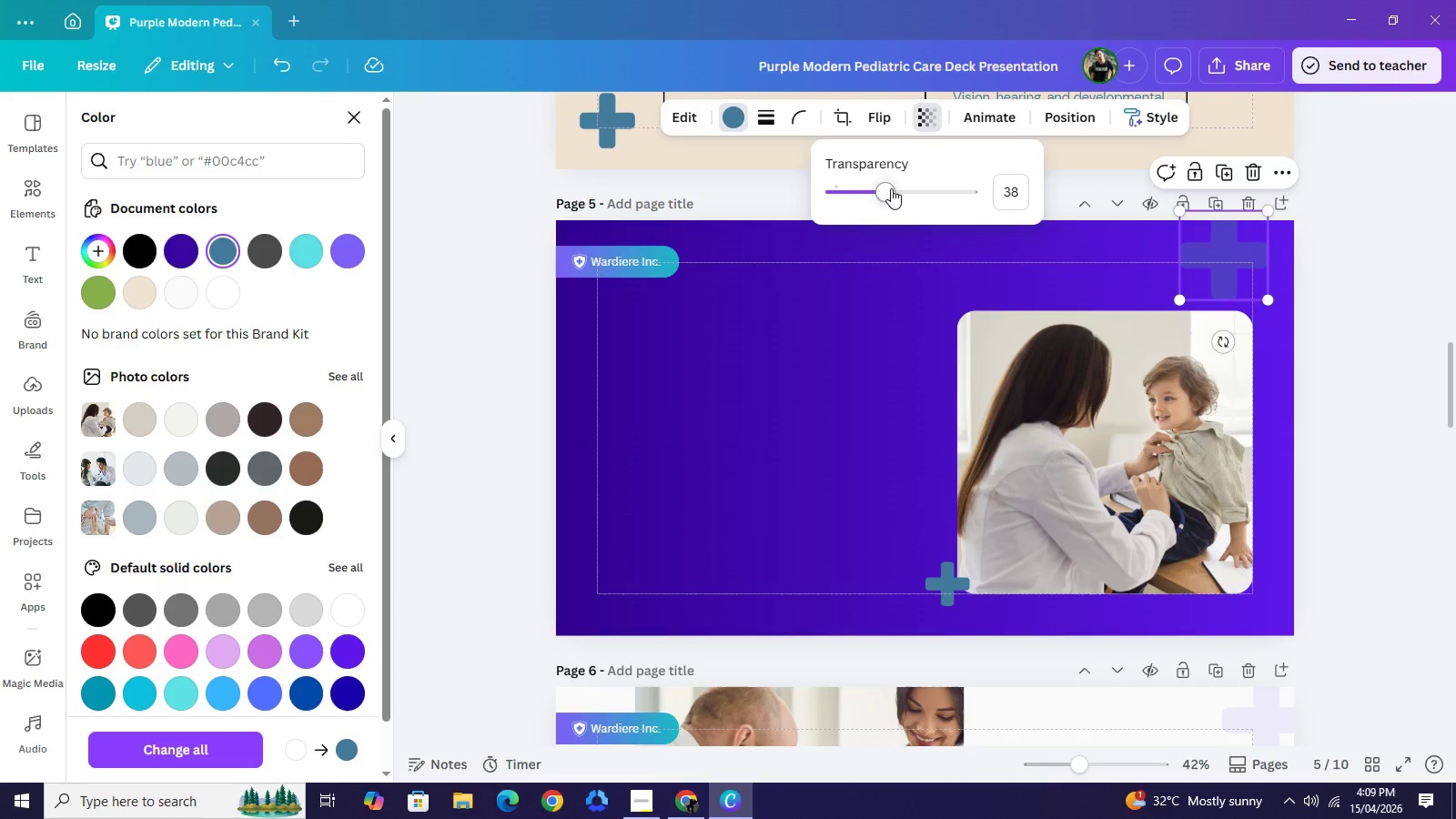 
left_click_drag(start_coordinate=[891, 188], to_coordinate=[1043, 193])
 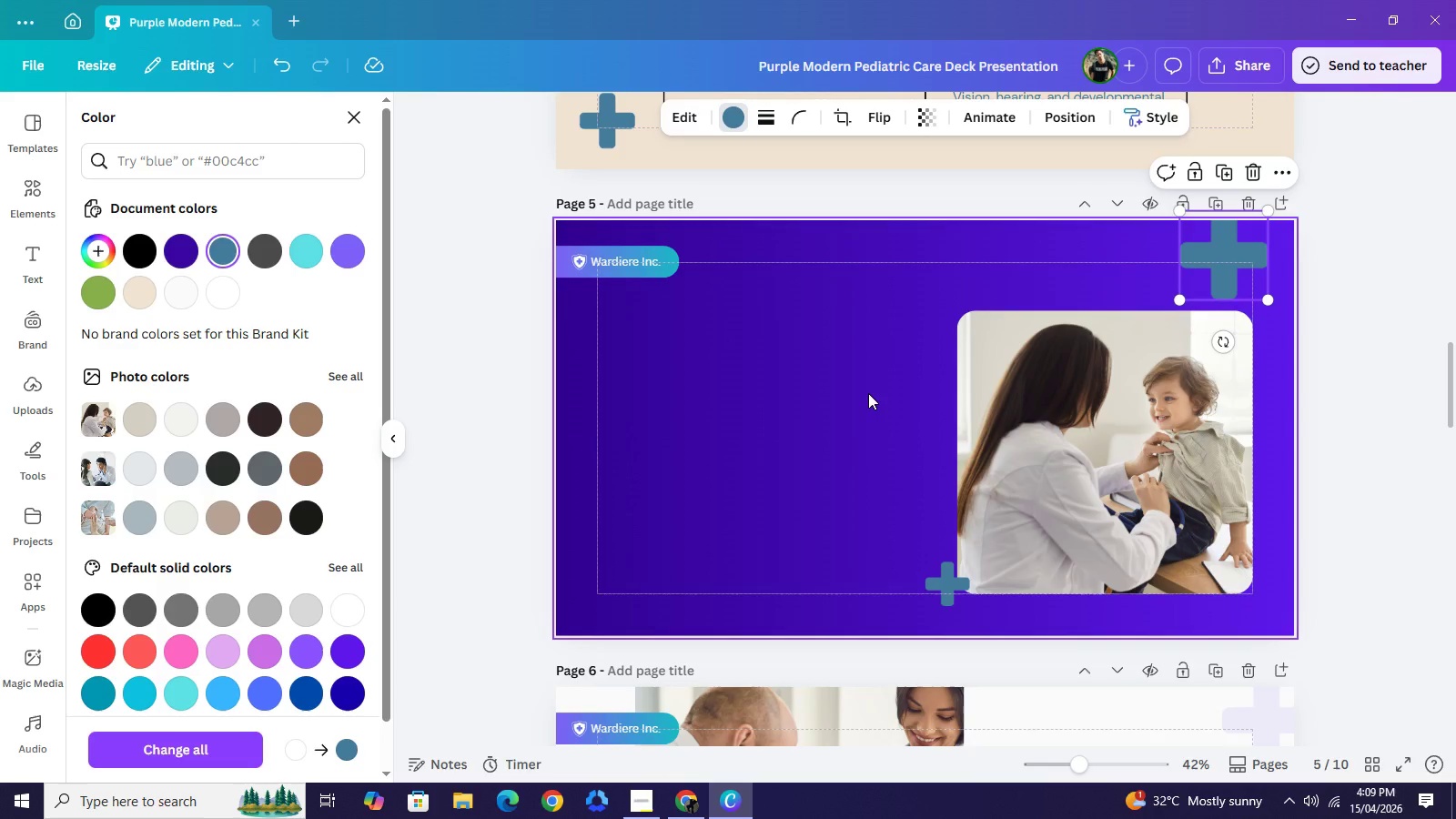 
left_click([868, 393])
 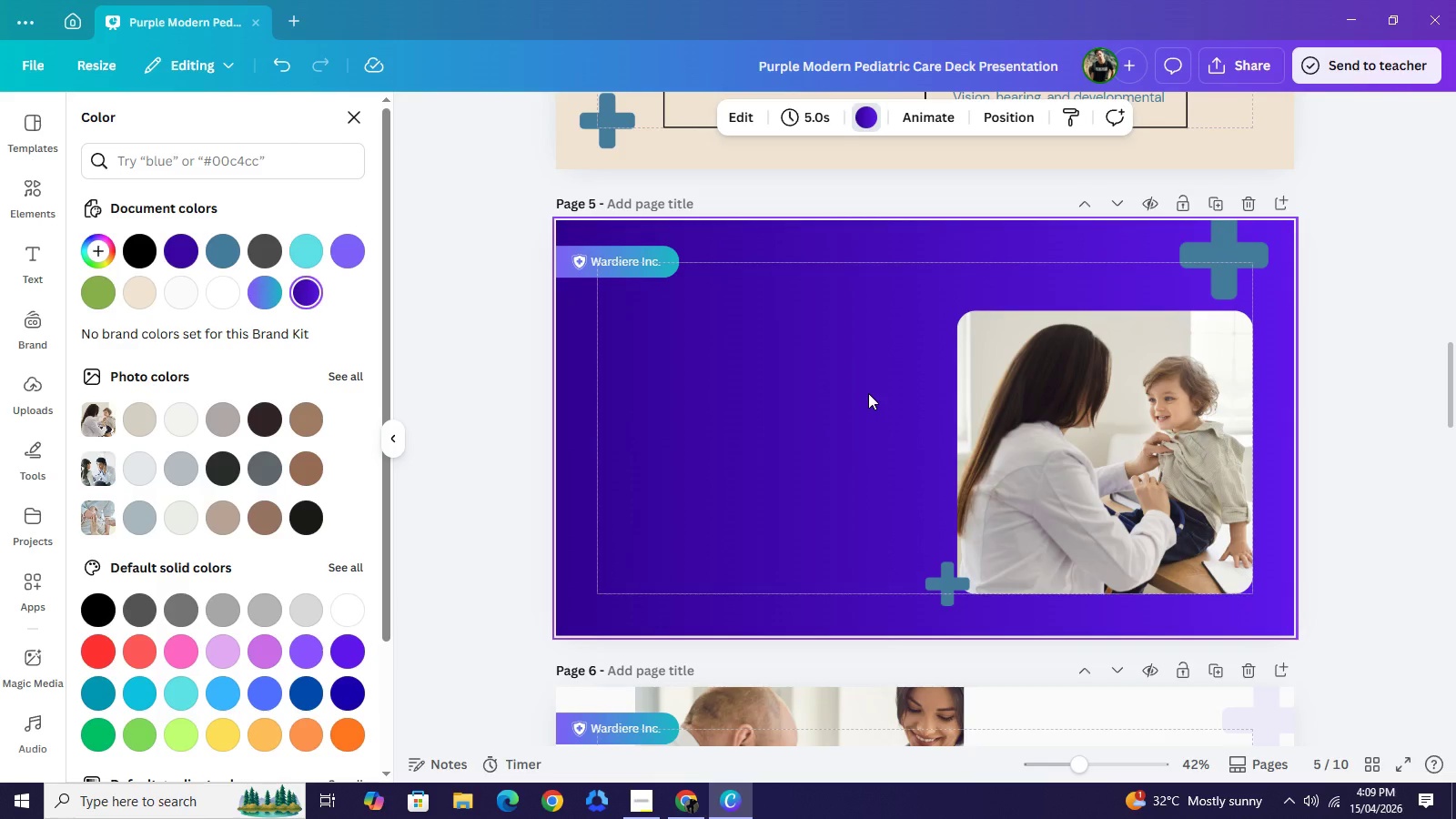 
key(Backspace)
 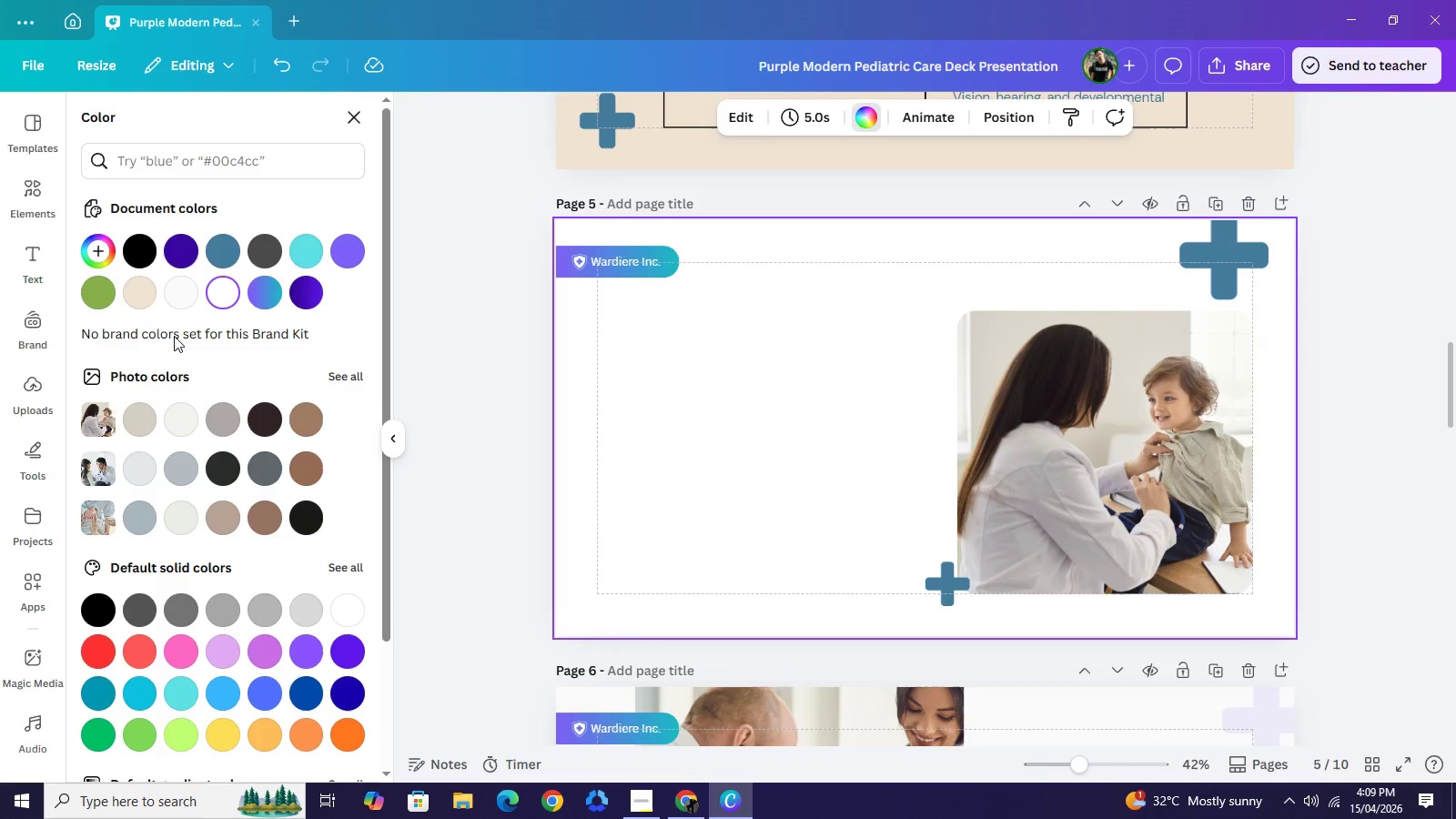 
mouse_move([159, 313])
 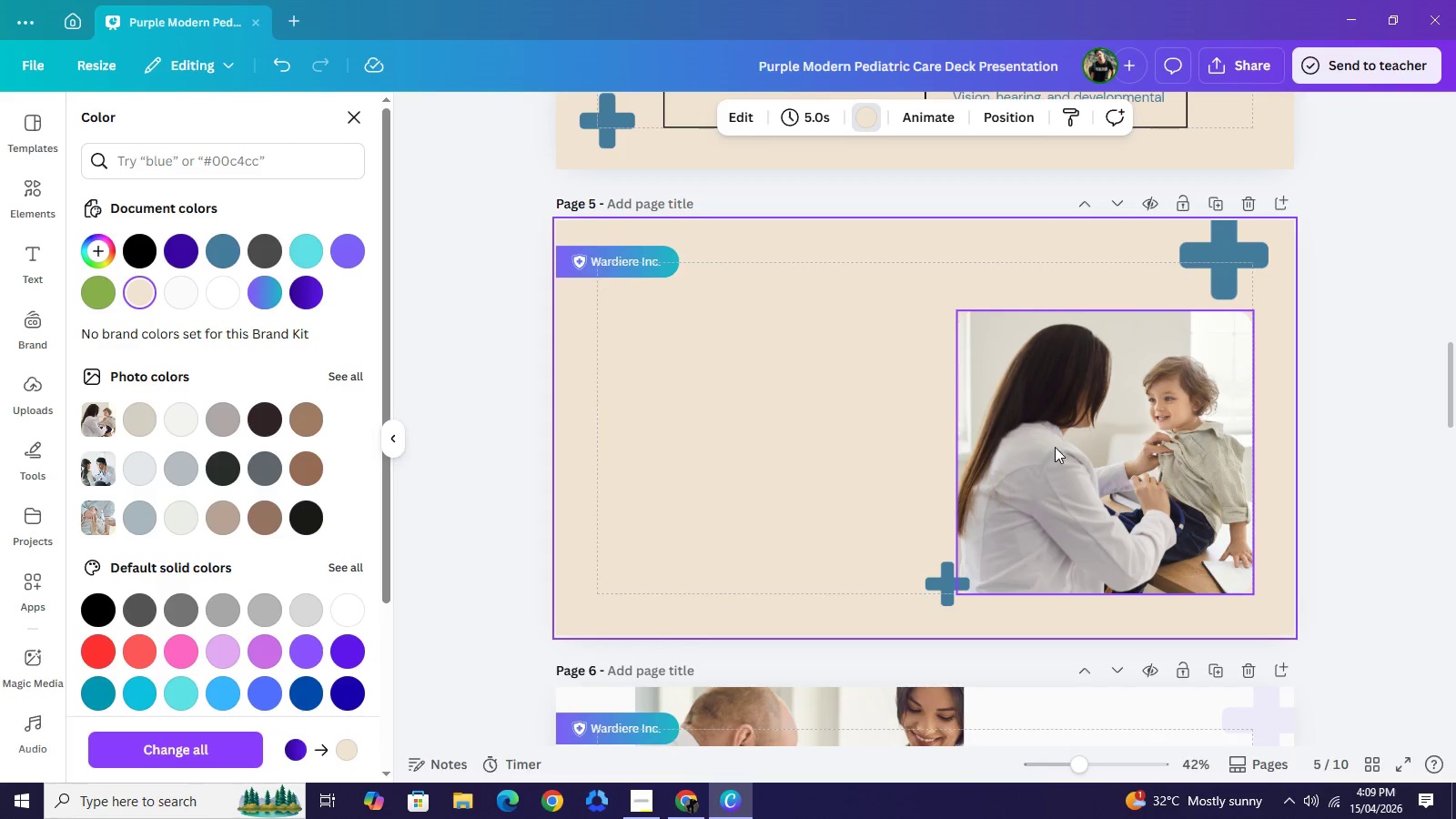 
left_click([1055, 447])
 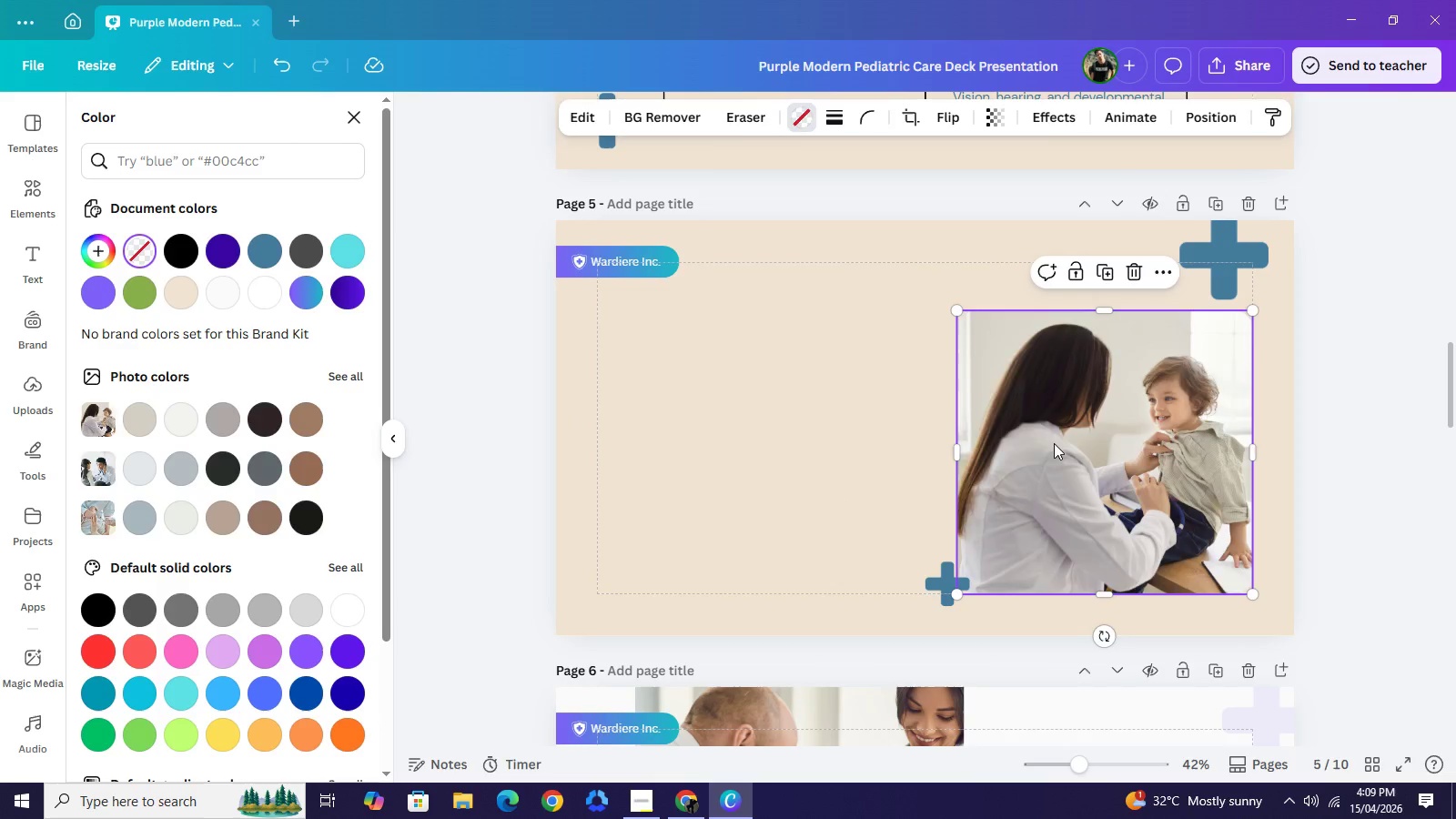 
key(Backspace)
 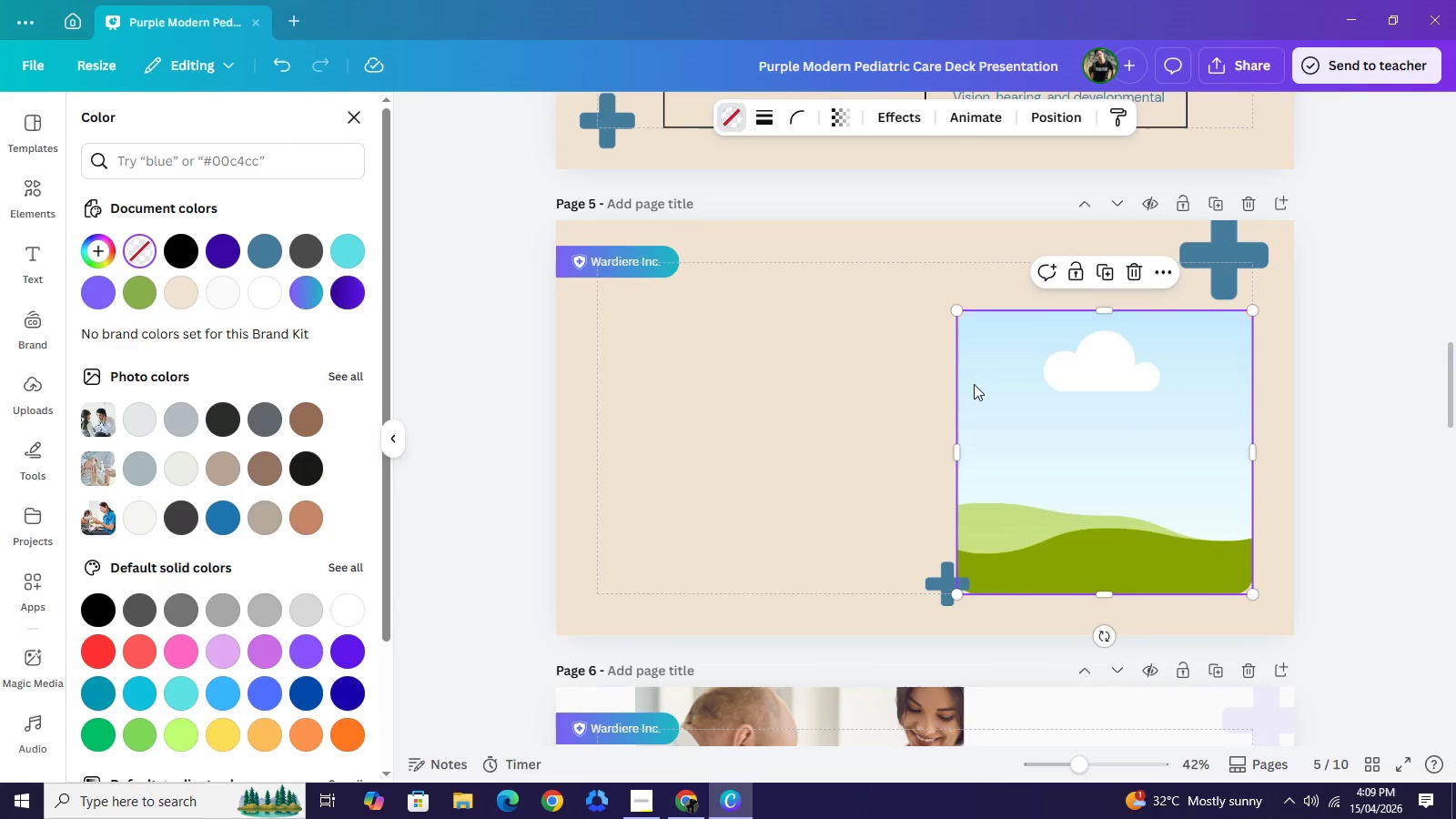 
scroll: coordinate [964, 374], scroll_direction: up, amount: 4.0
 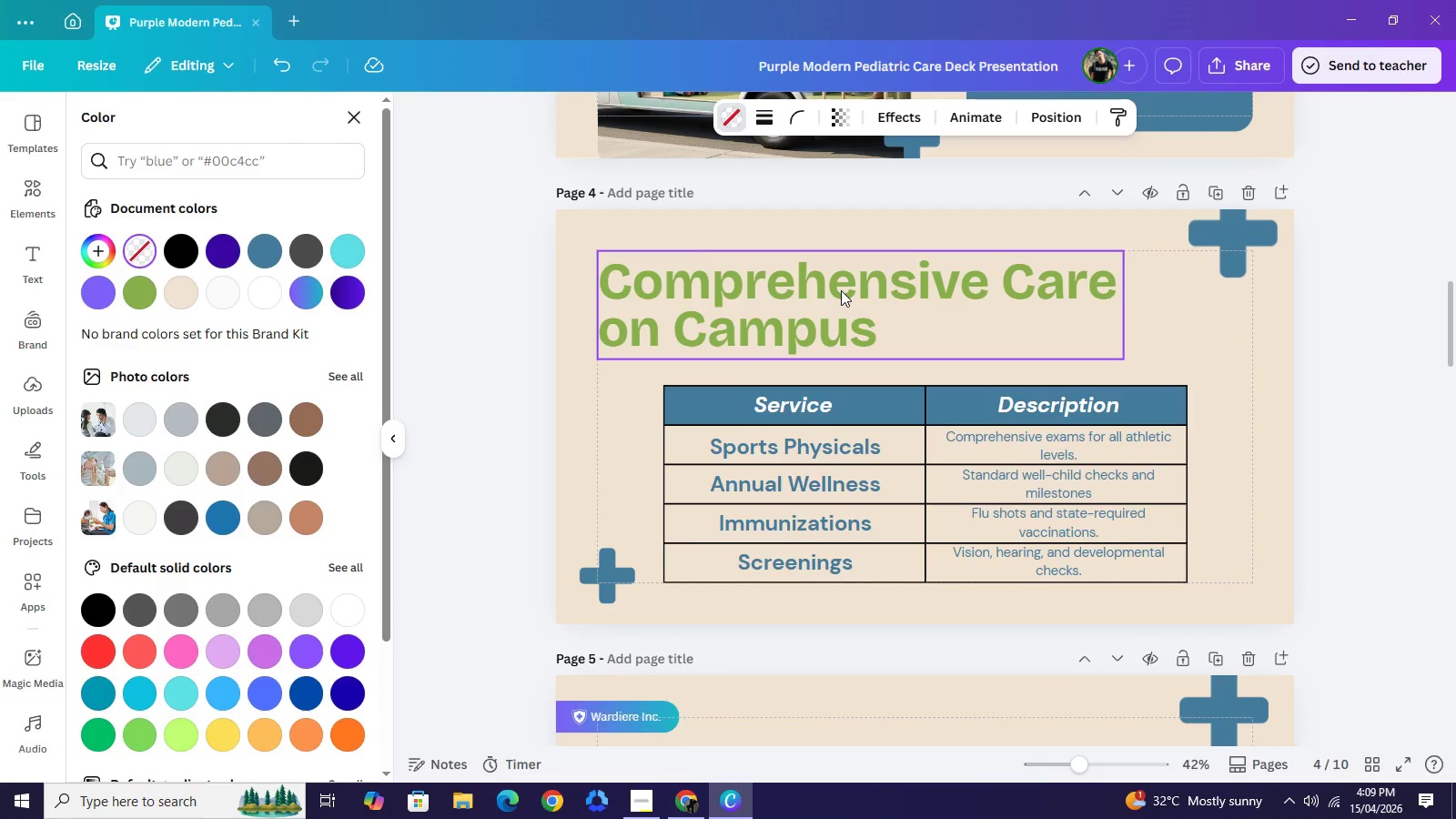 
left_click([841, 290])
 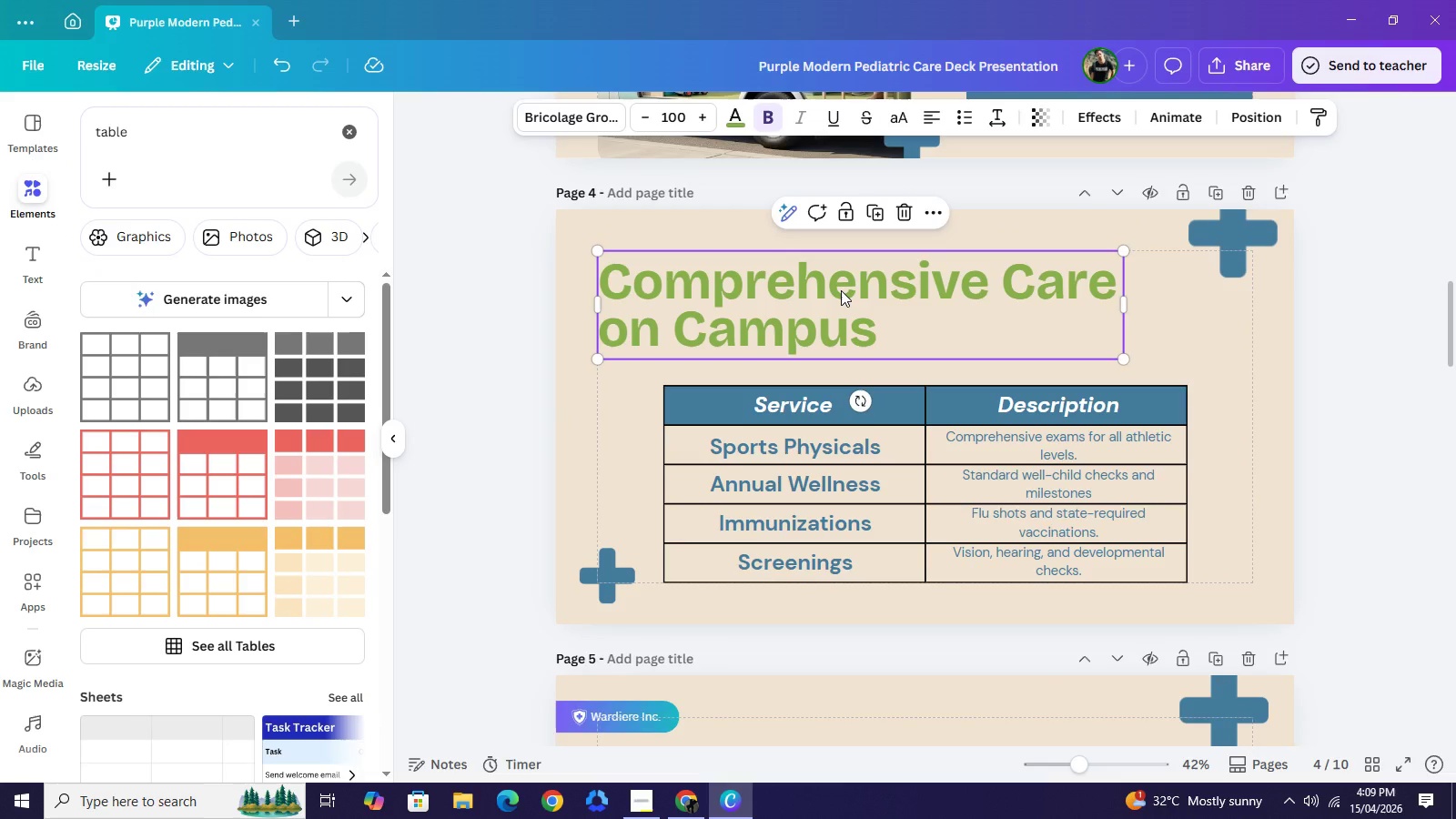 
key(Control+C)
 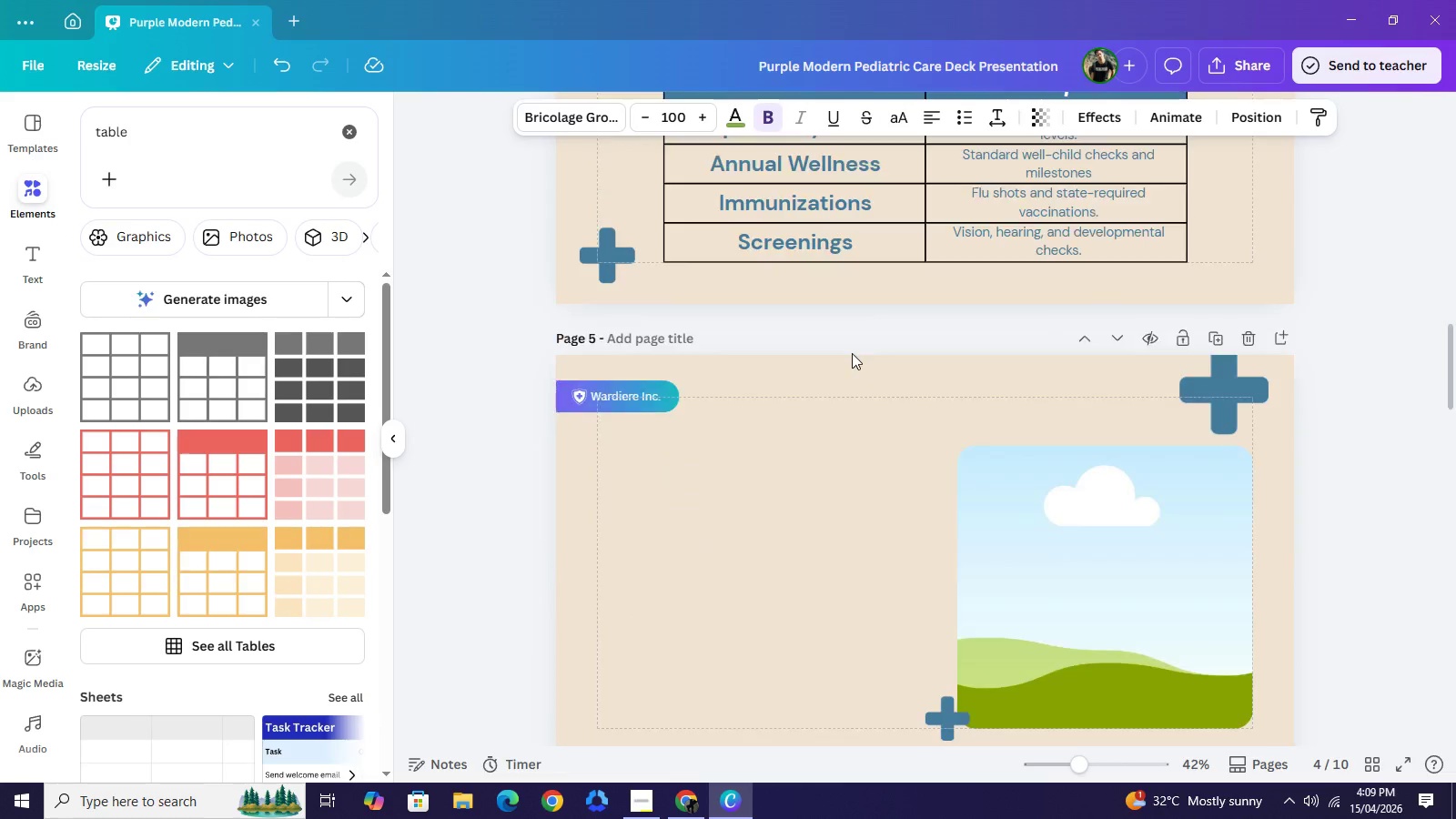 
scroll: coordinate [852, 353], scroll_direction: down, amount: 3.0
 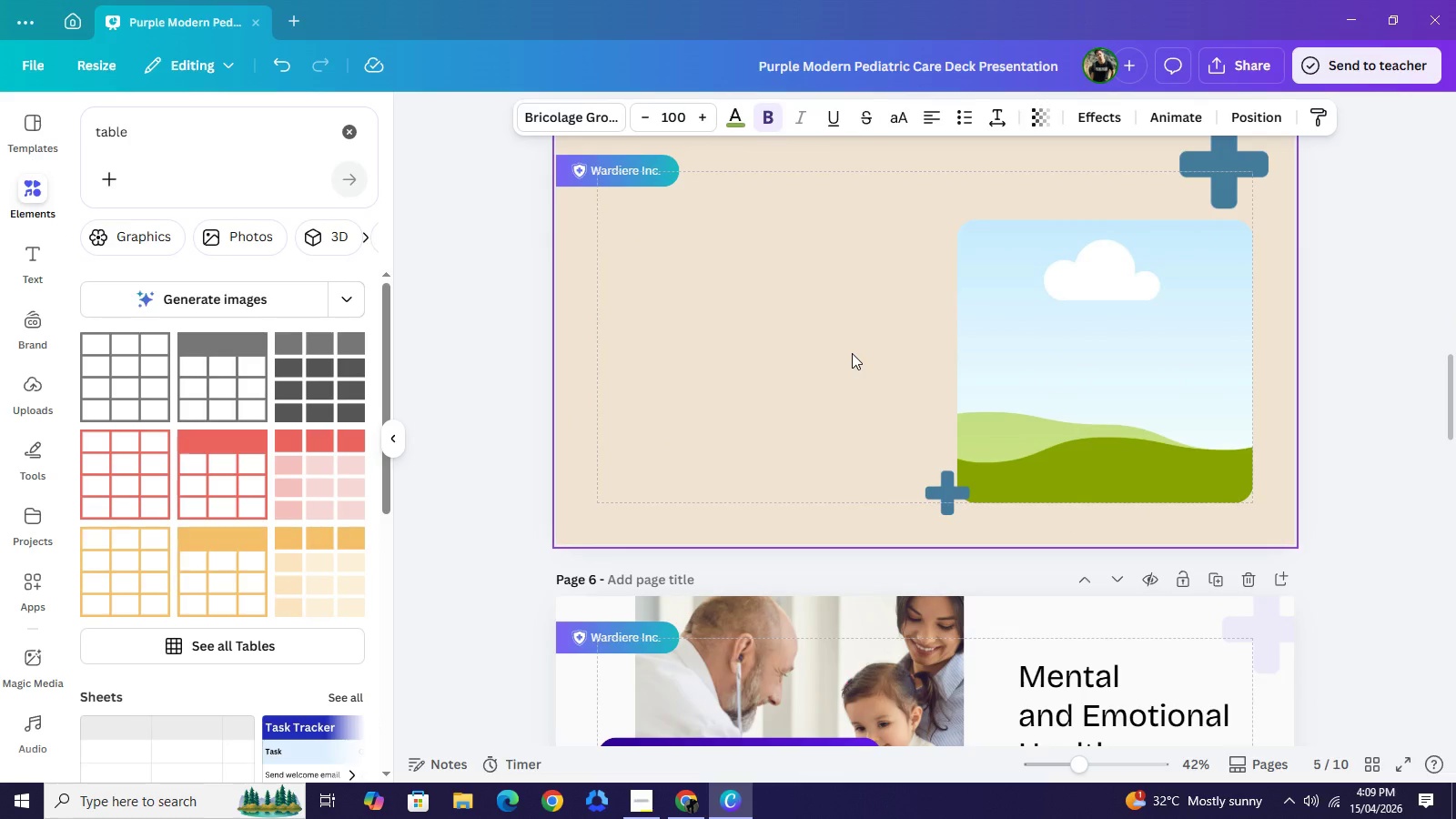 
key(Control+V)
 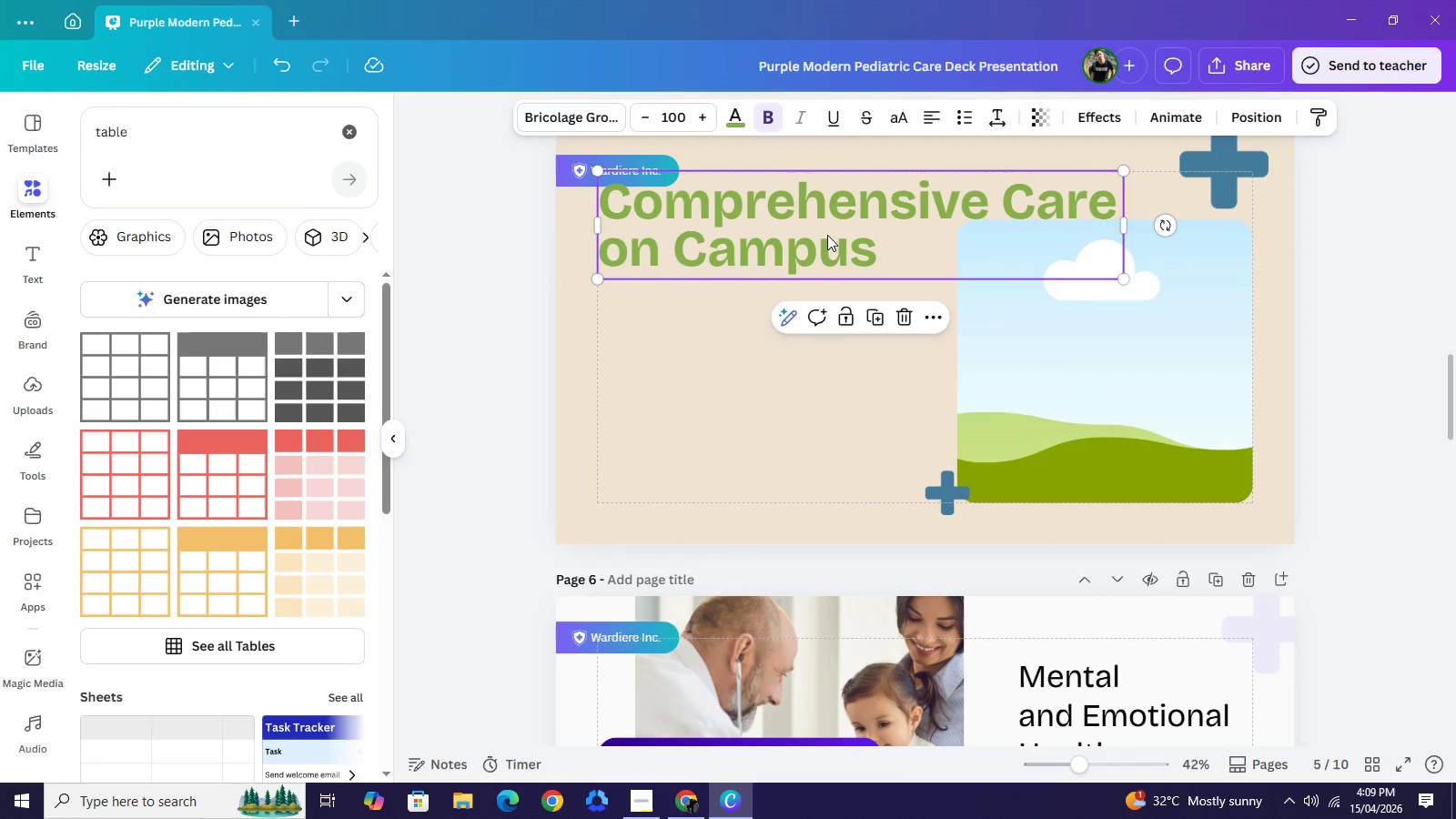 
left_click_drag(start_coordinate=[826, 235], to_coordinate=[834, 269])
 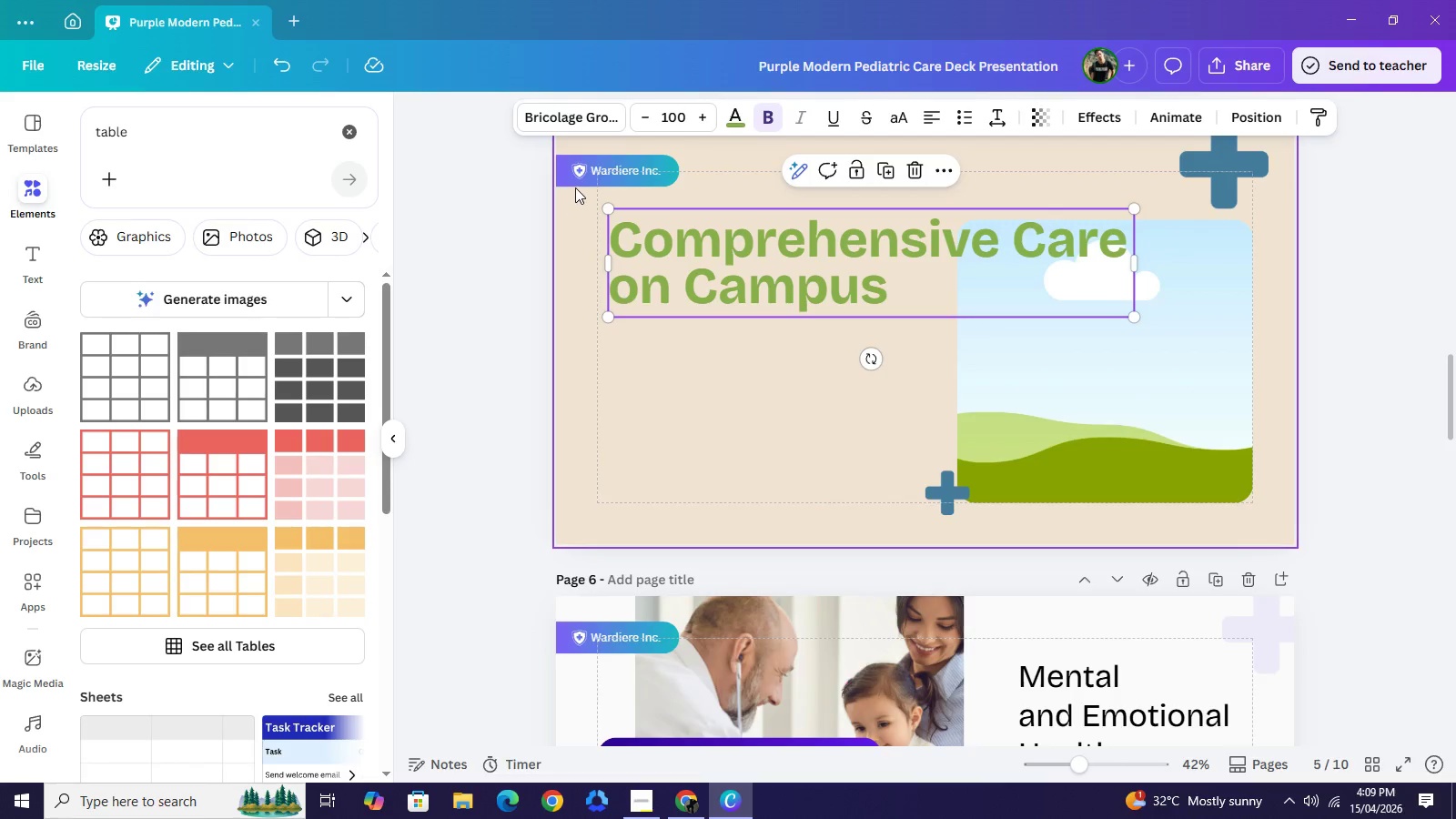 
left_click_drag(start_coordinate=[574, 197], to_coordinate=[603, 169])
 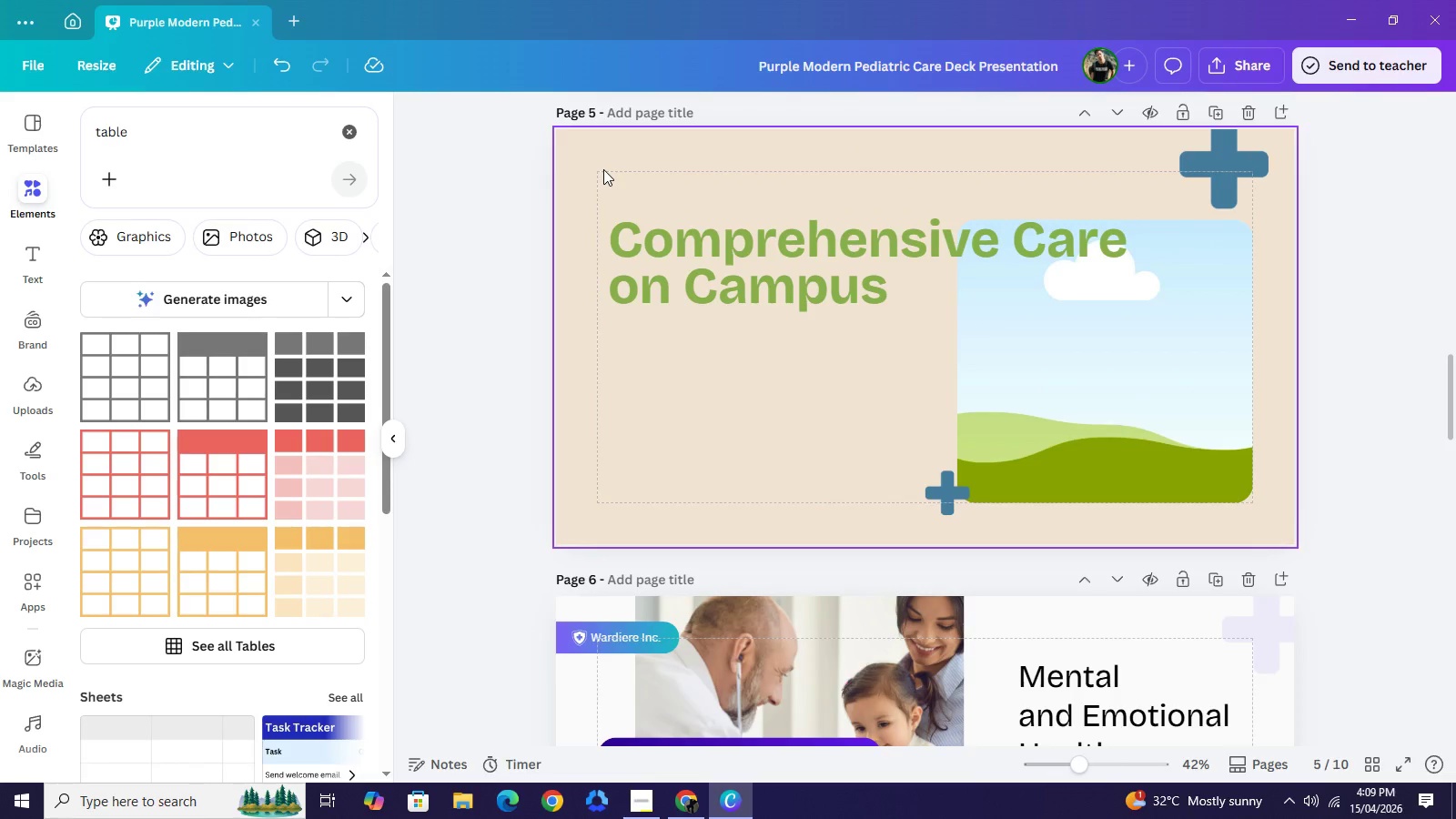 
key(Backspace)
 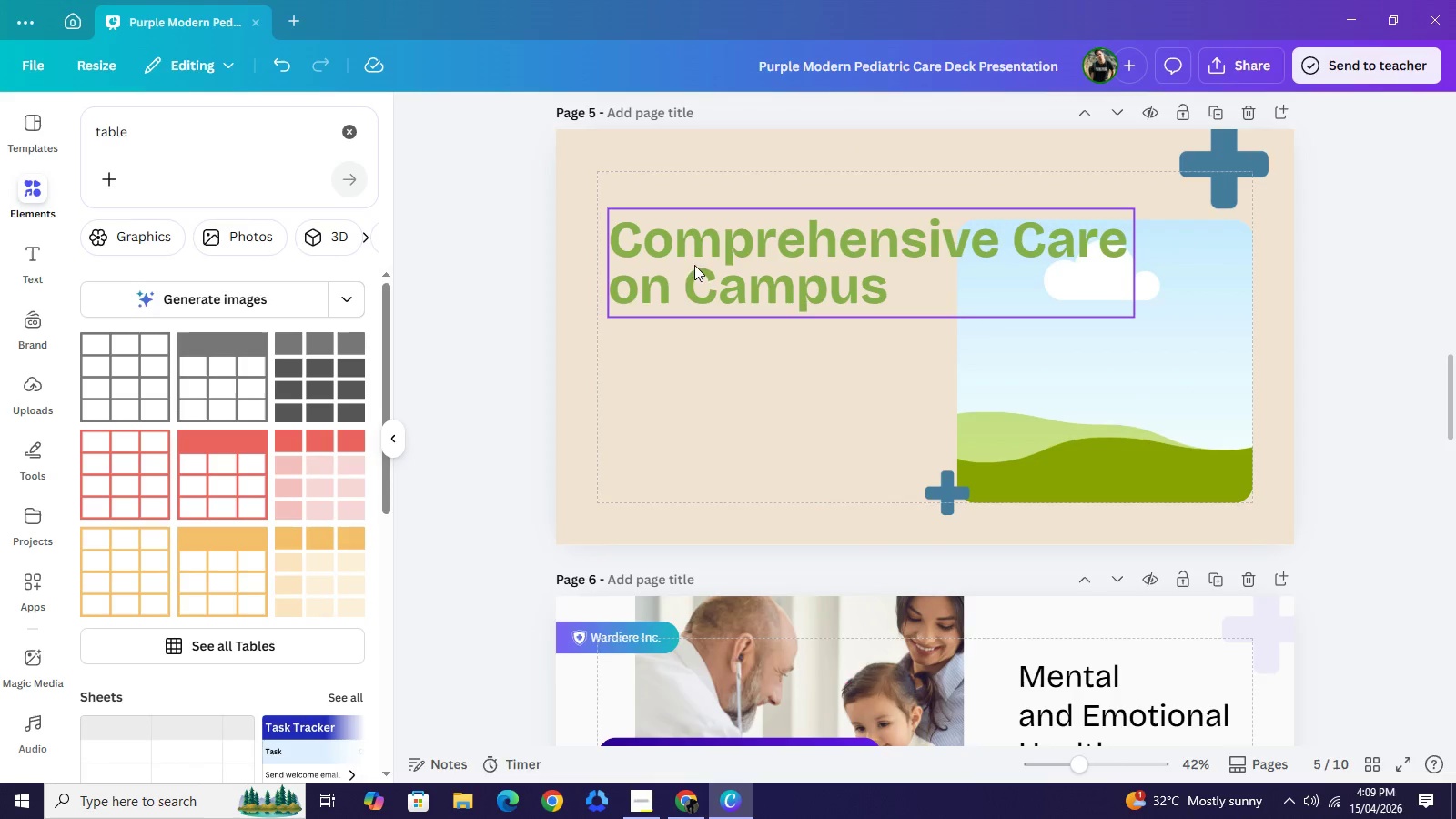 
left_click_drag(start_coordinate=[693, 267], to_coordinate=[680, 229])
 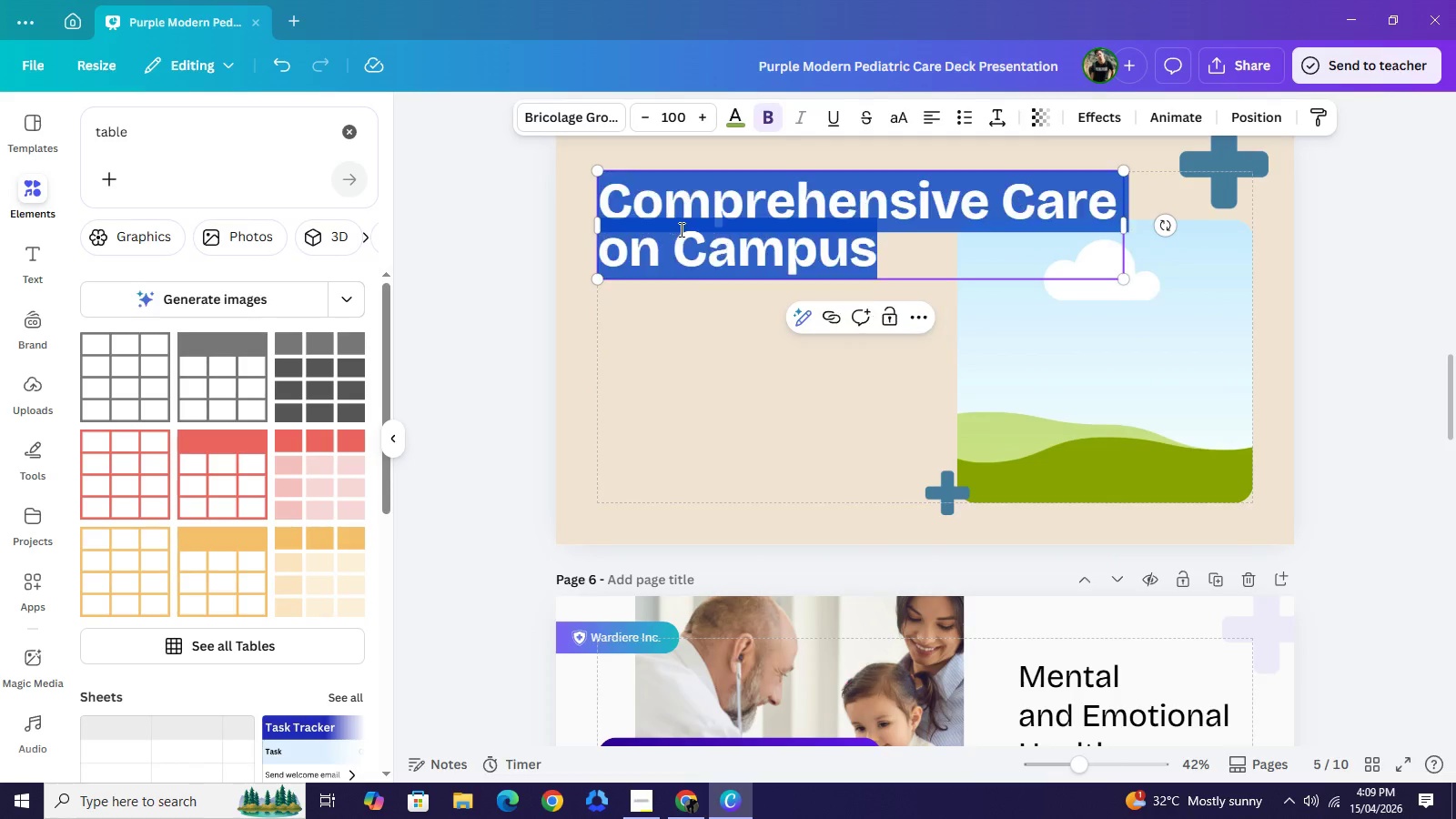 
double_click([680, 229])
 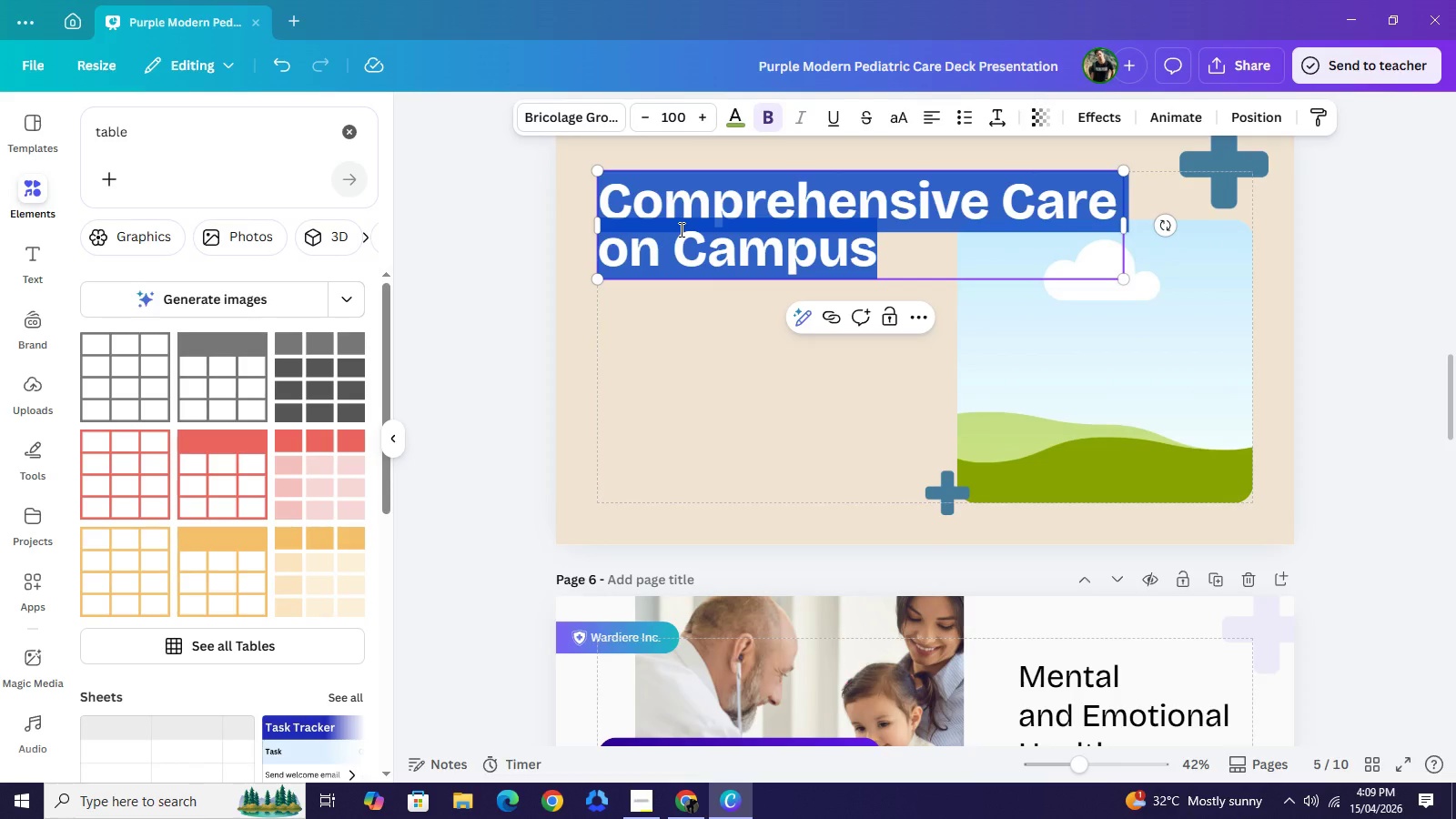 
type(Trust & Seci)
key(Backspace)
type(urity)
key(Backspace)
type(y)
 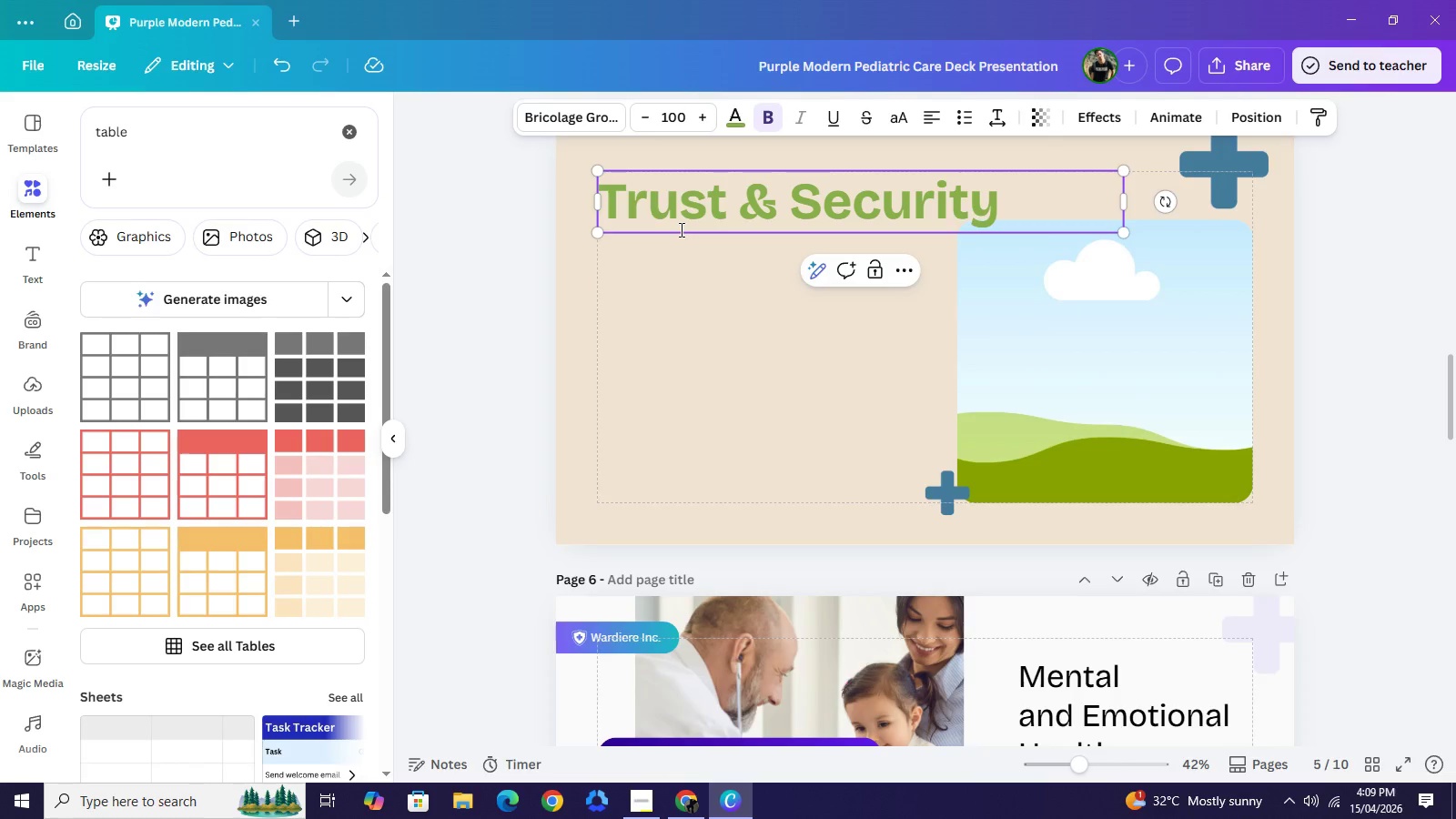 
key(Enter)
 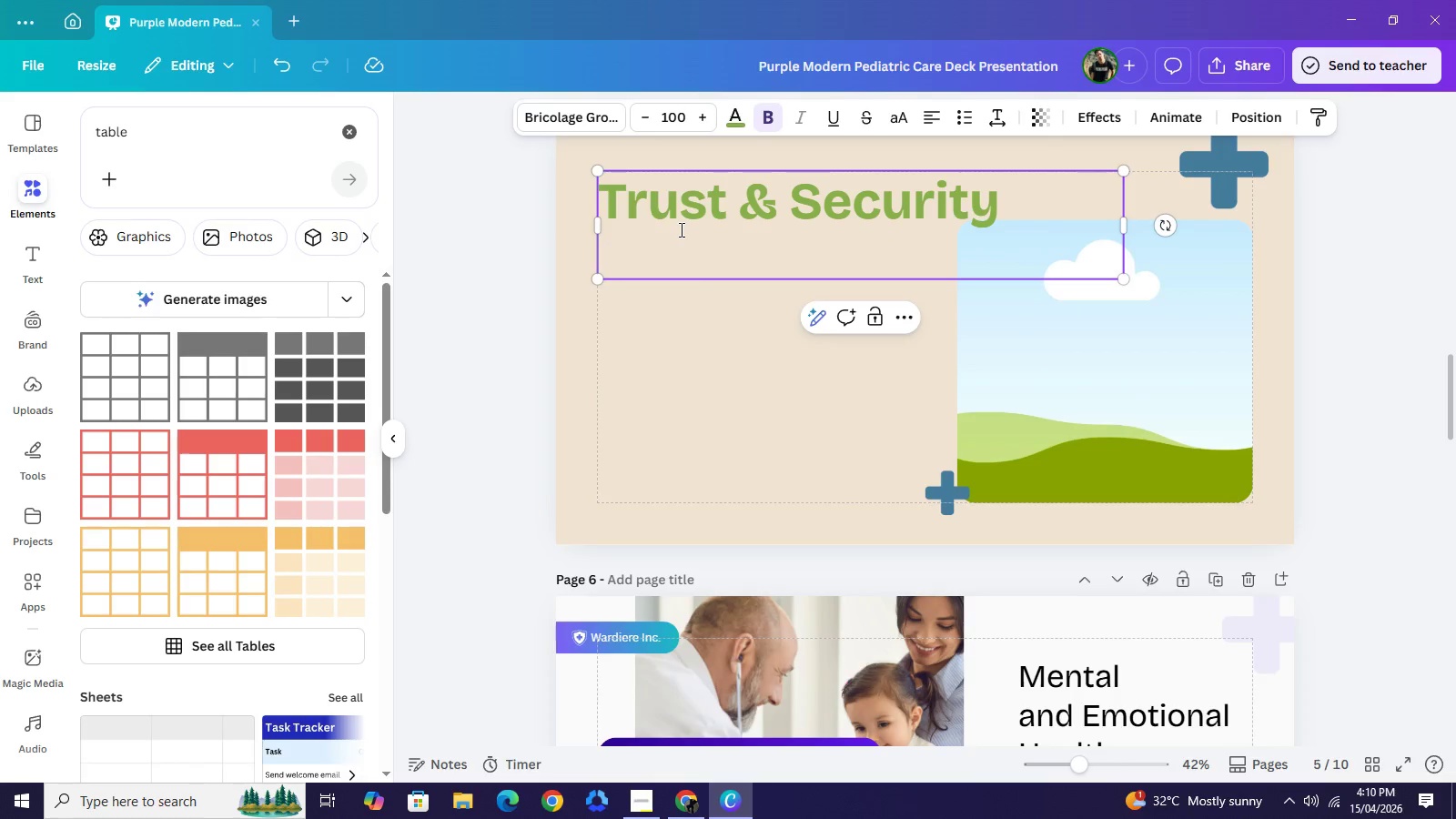 
type(Fr)
key(Backspace)
type(irst)
 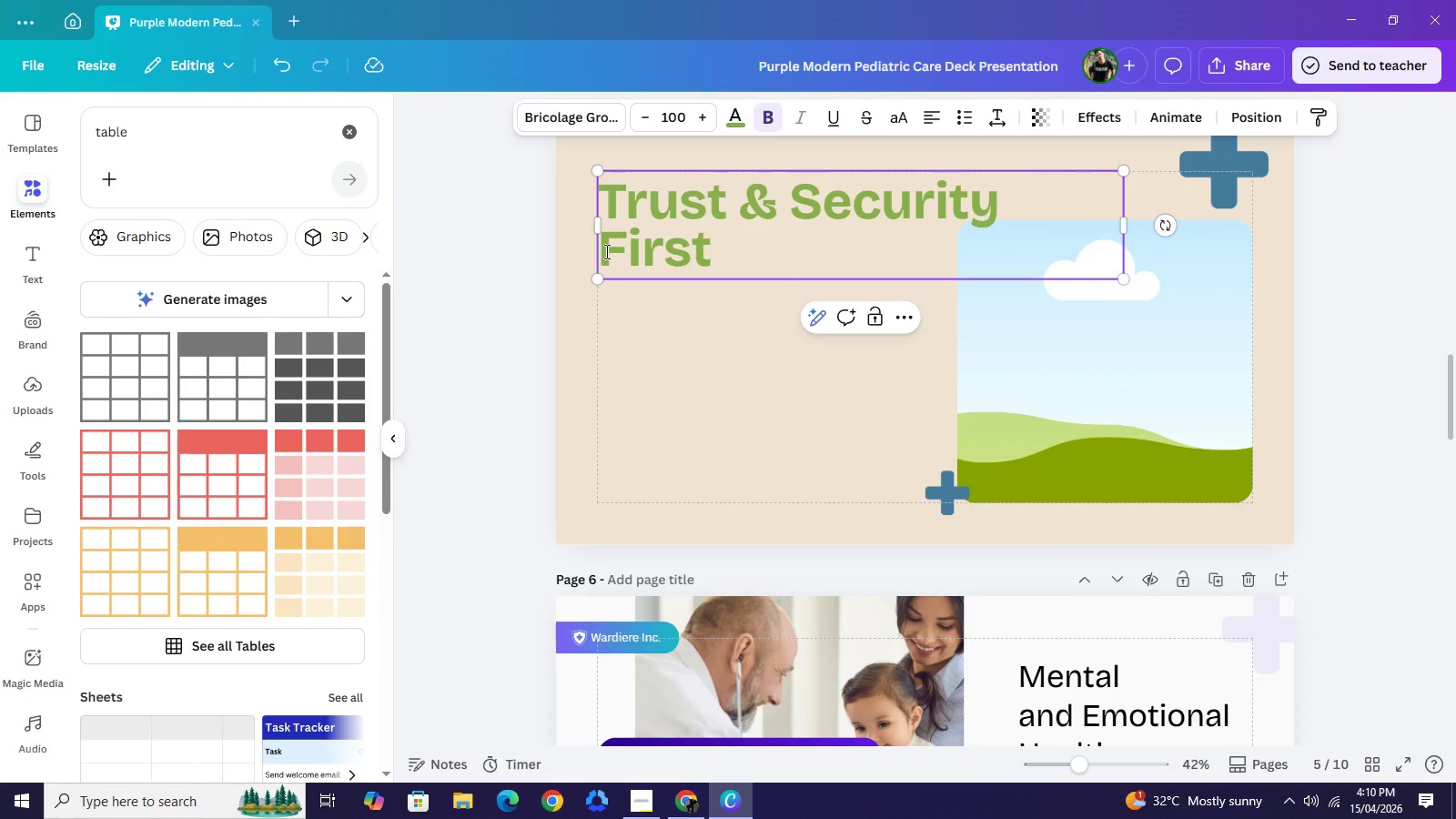 
key(Backspace)
 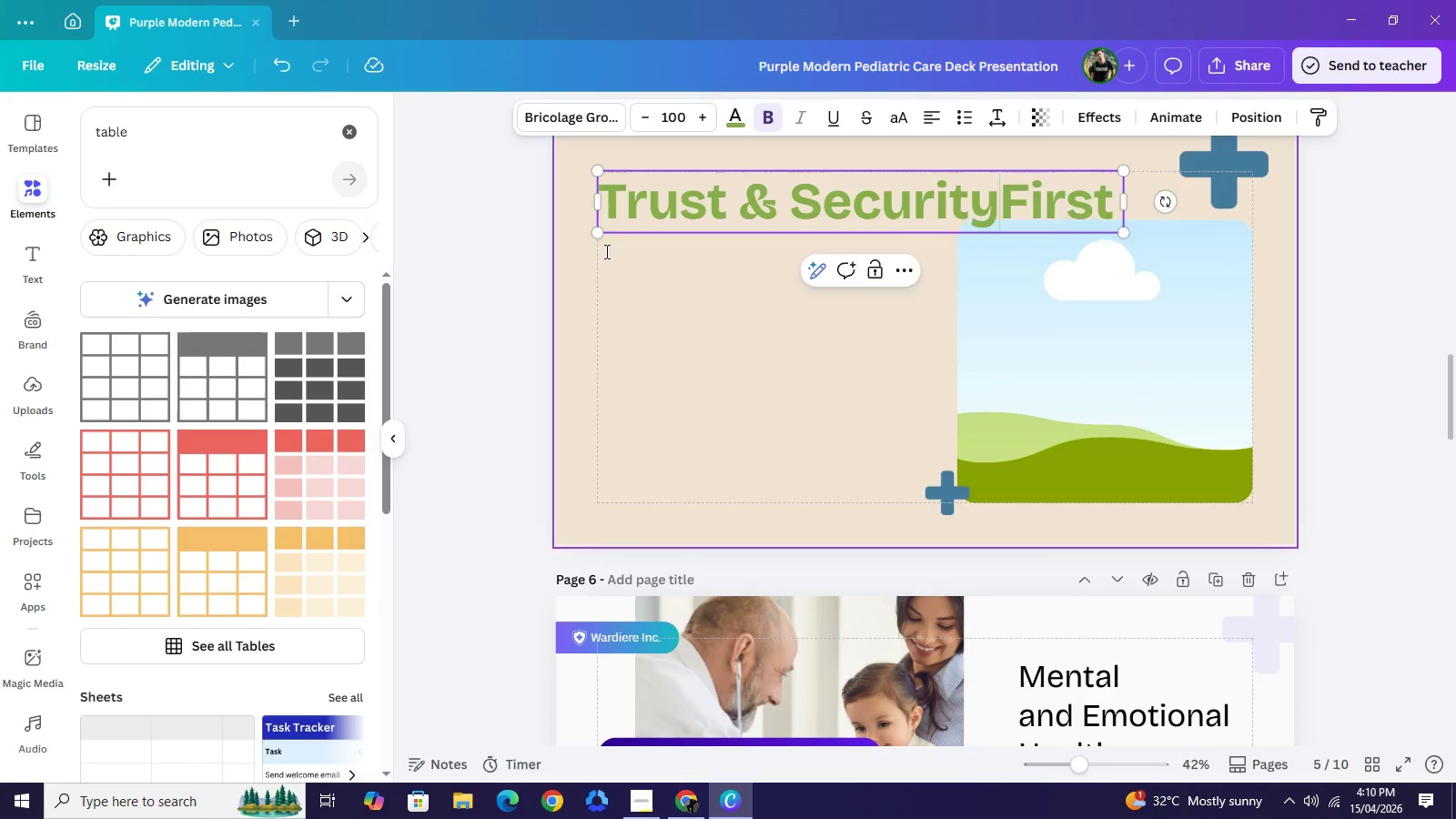 
key(Space)
 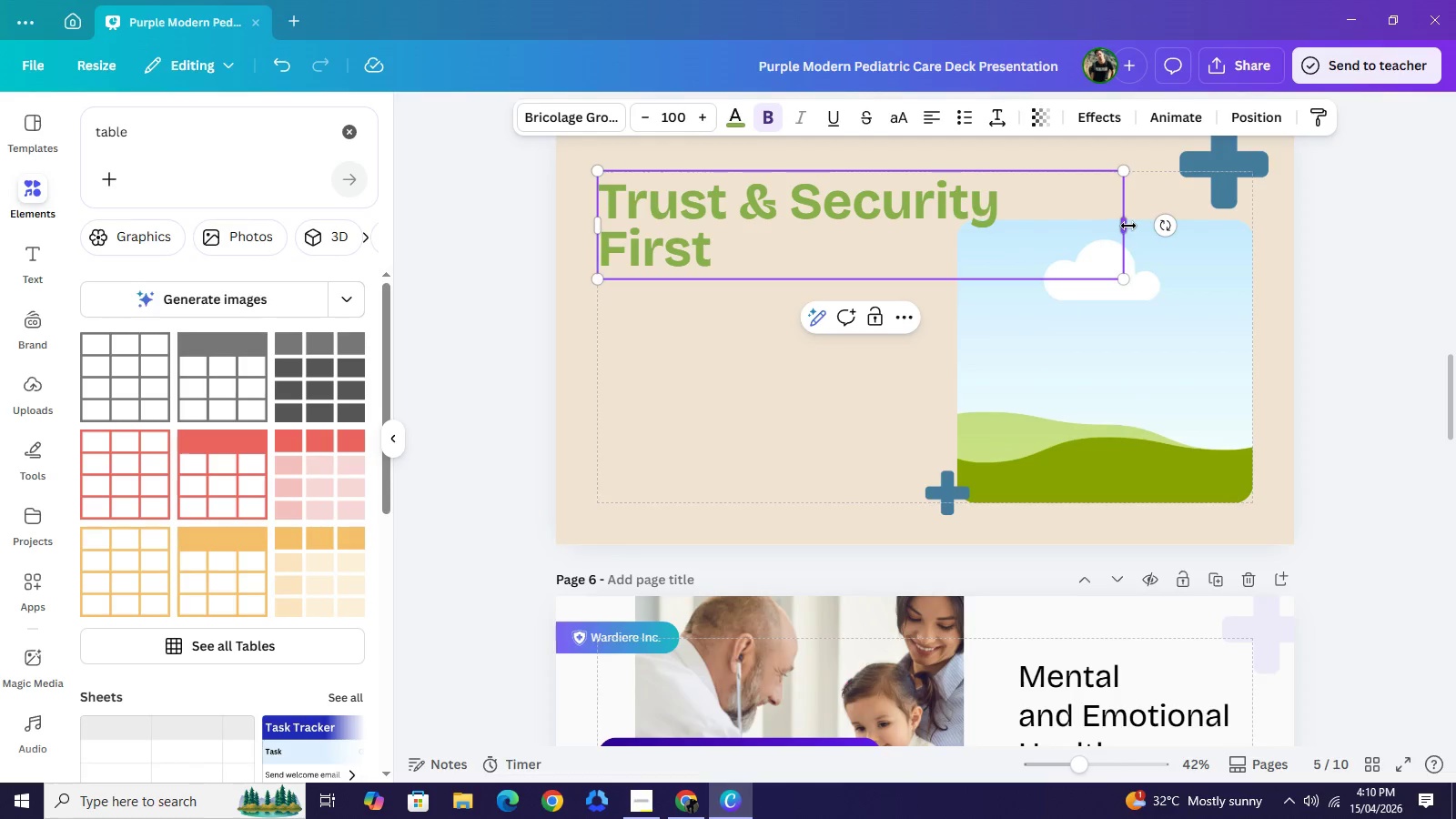 
left_click_drag(start_coordinate=[1128, 226], to_coordinate=[967, 205])
 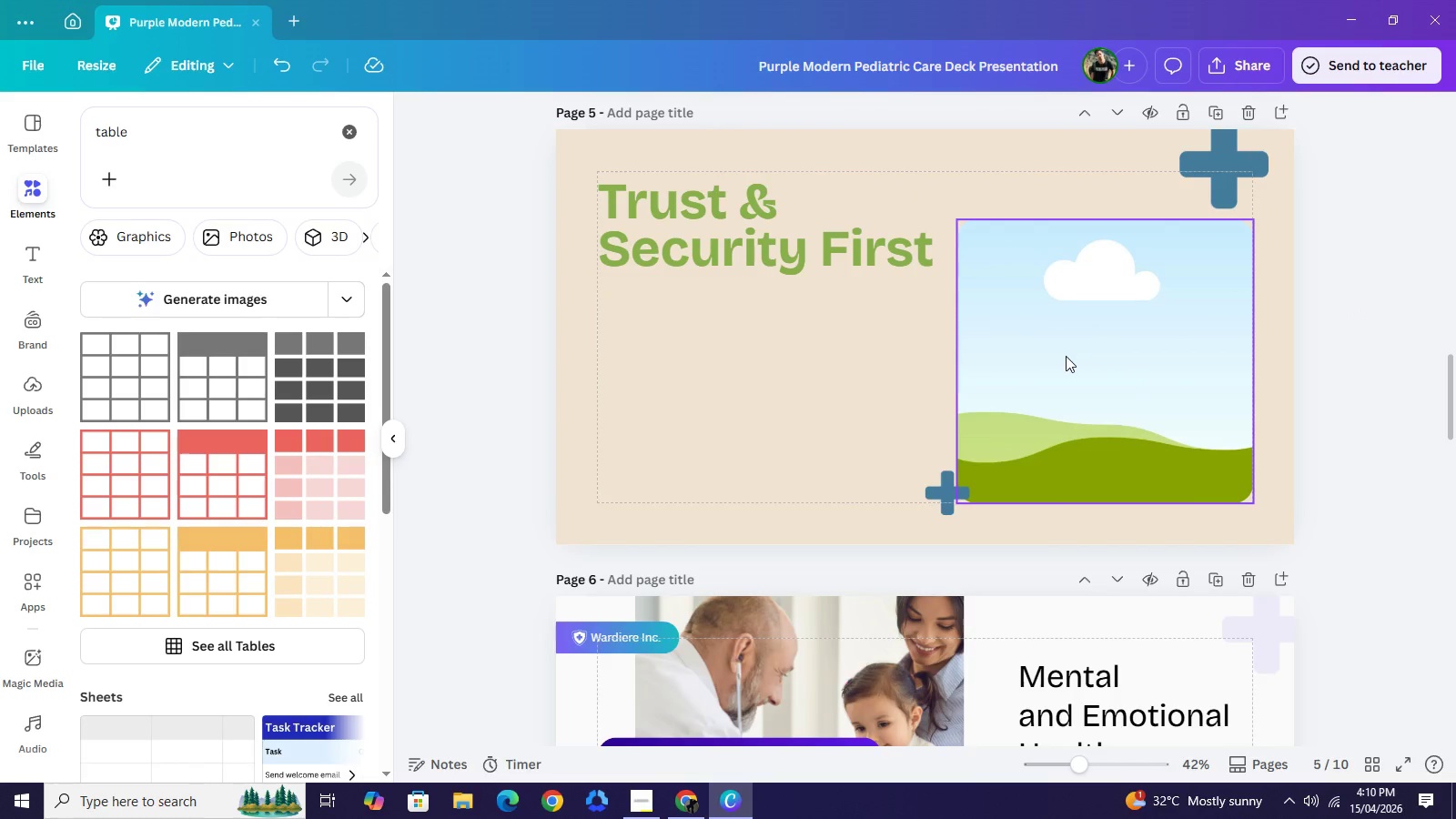 
wait(5.23)
 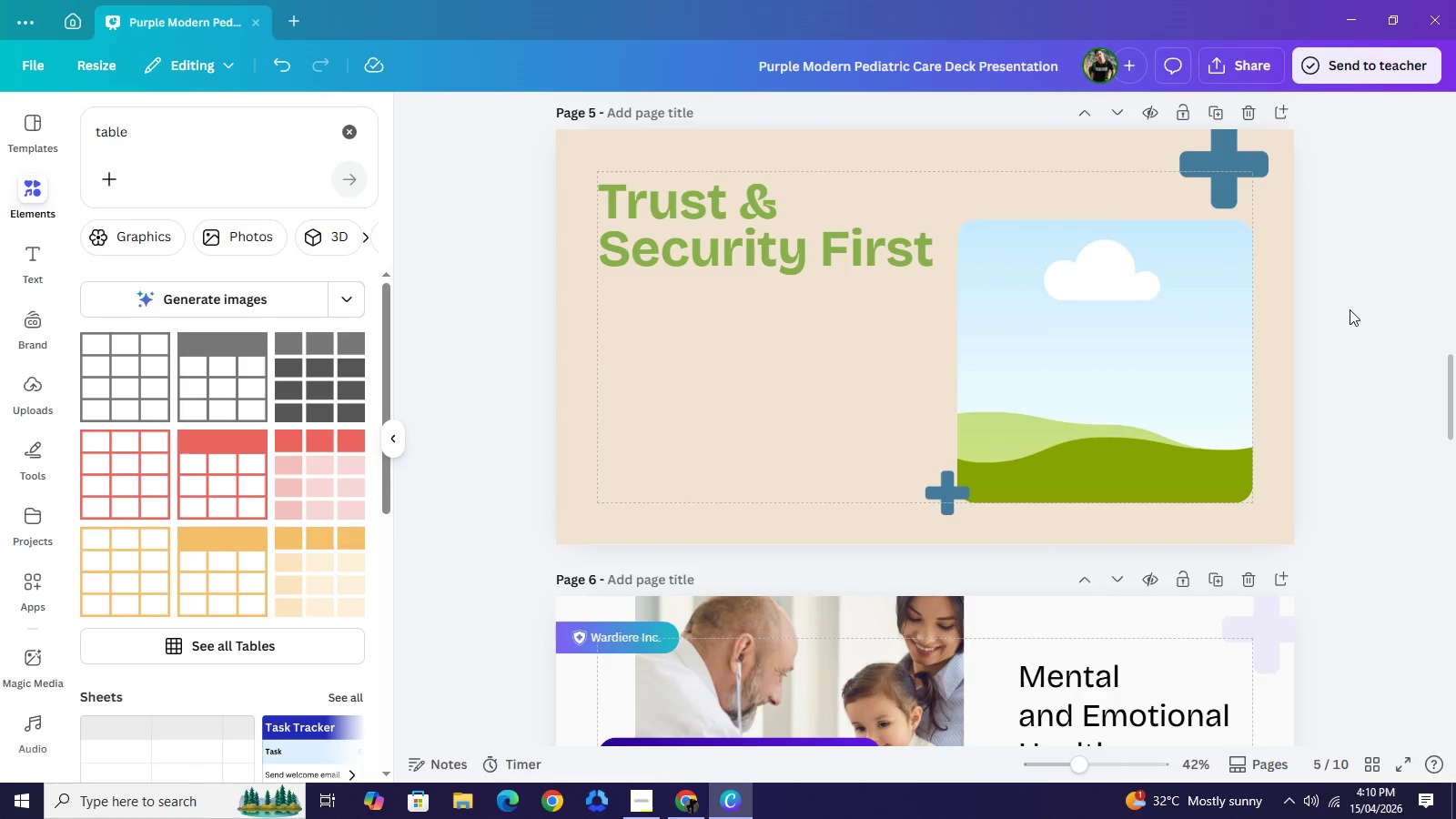 
scroll: coordinate [1037, 337], scroll_direction: up, amount: 9.0
 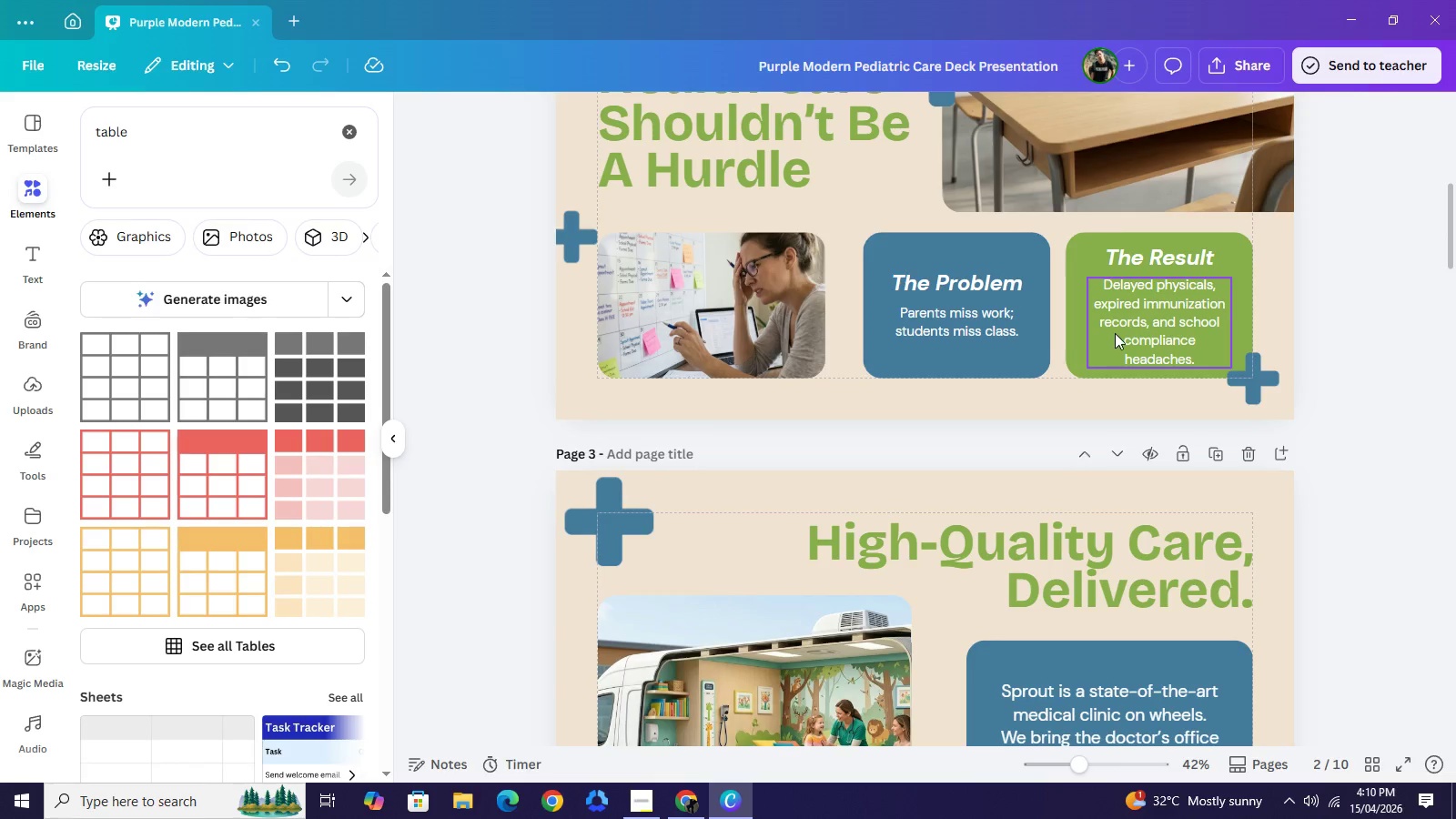 
wait(5.82)
 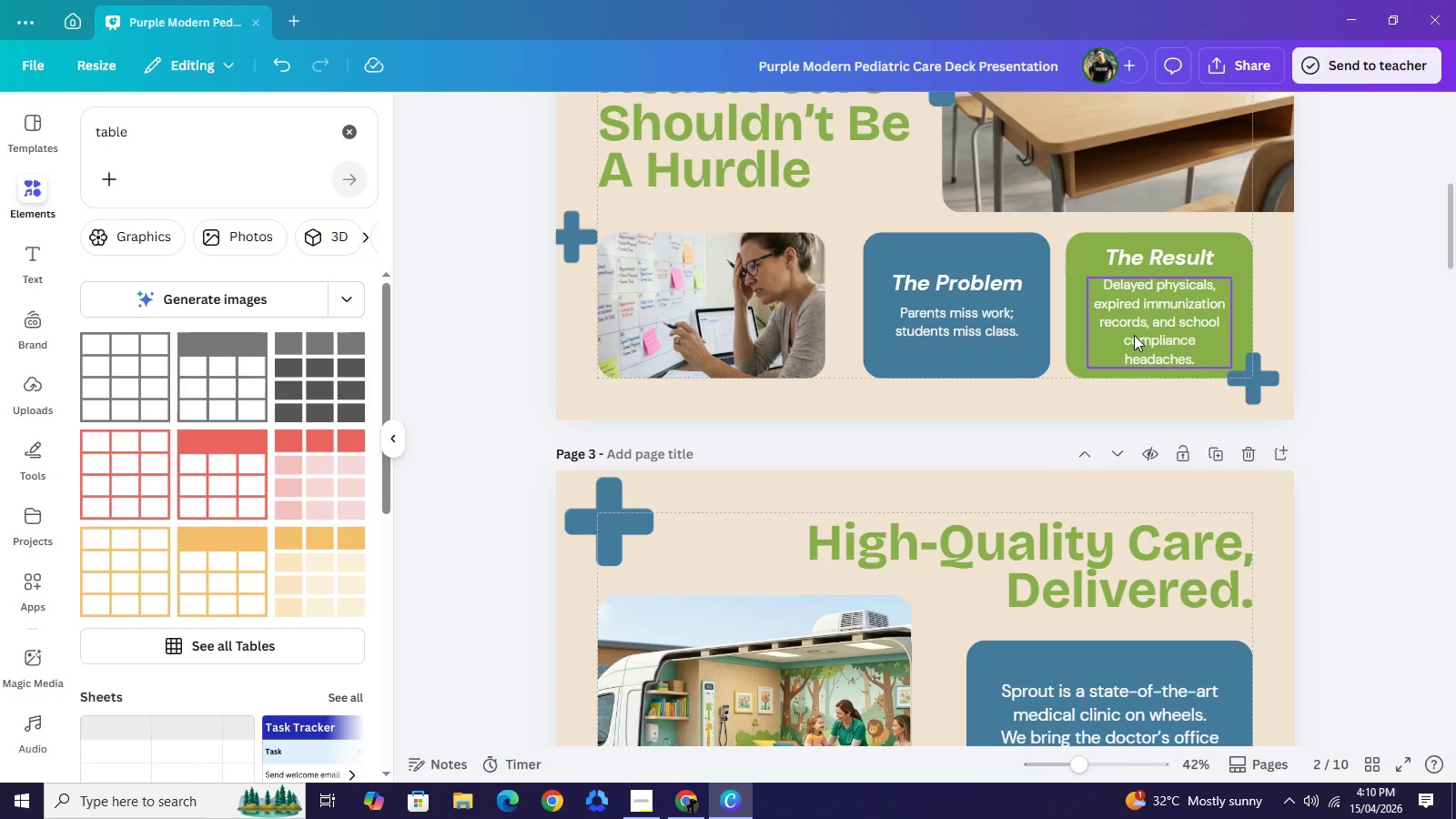 
key(Control+C)
 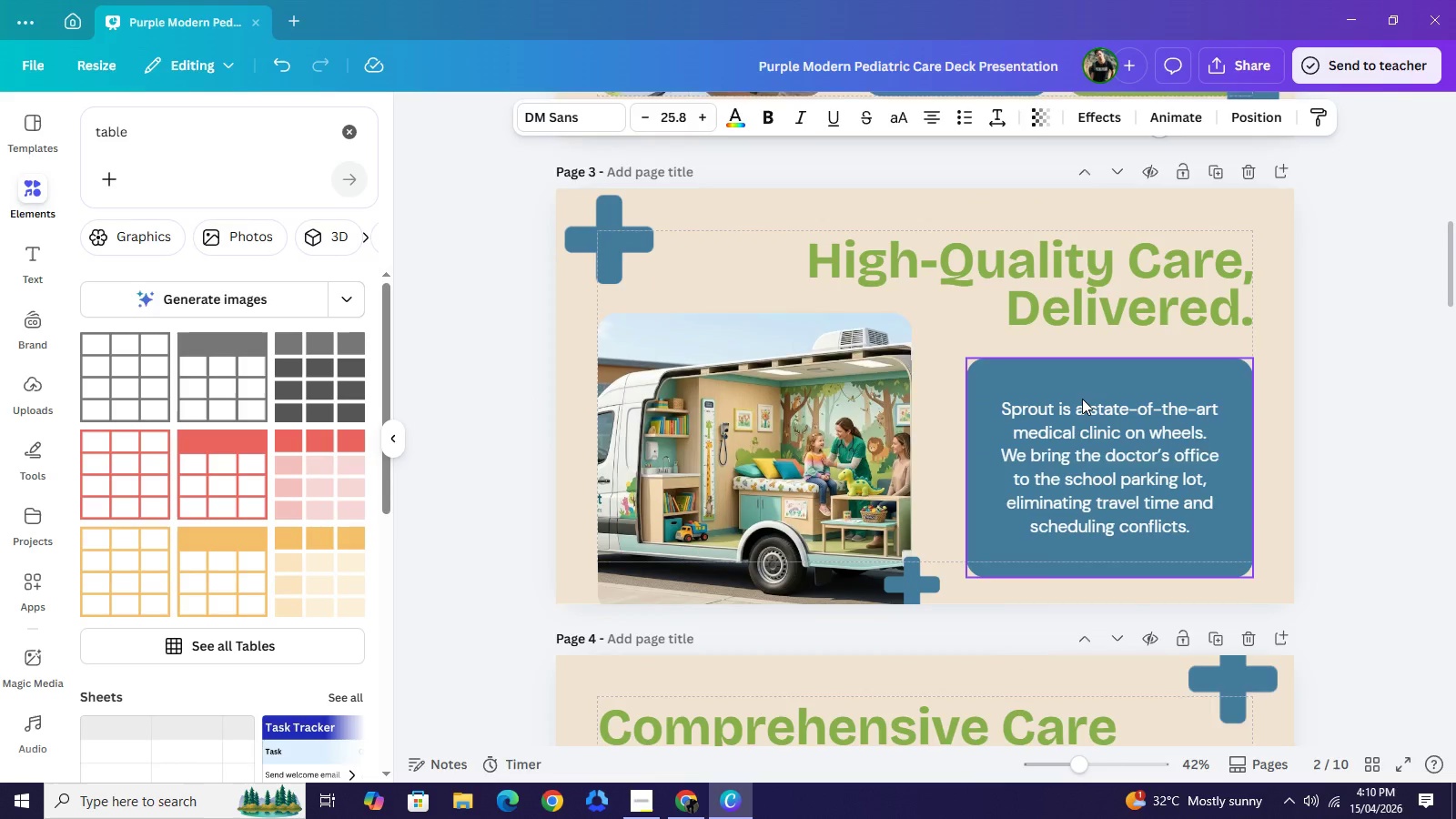 
scroll: coordinate [1080, 404], scroll_direction: down, amount: 8.0
 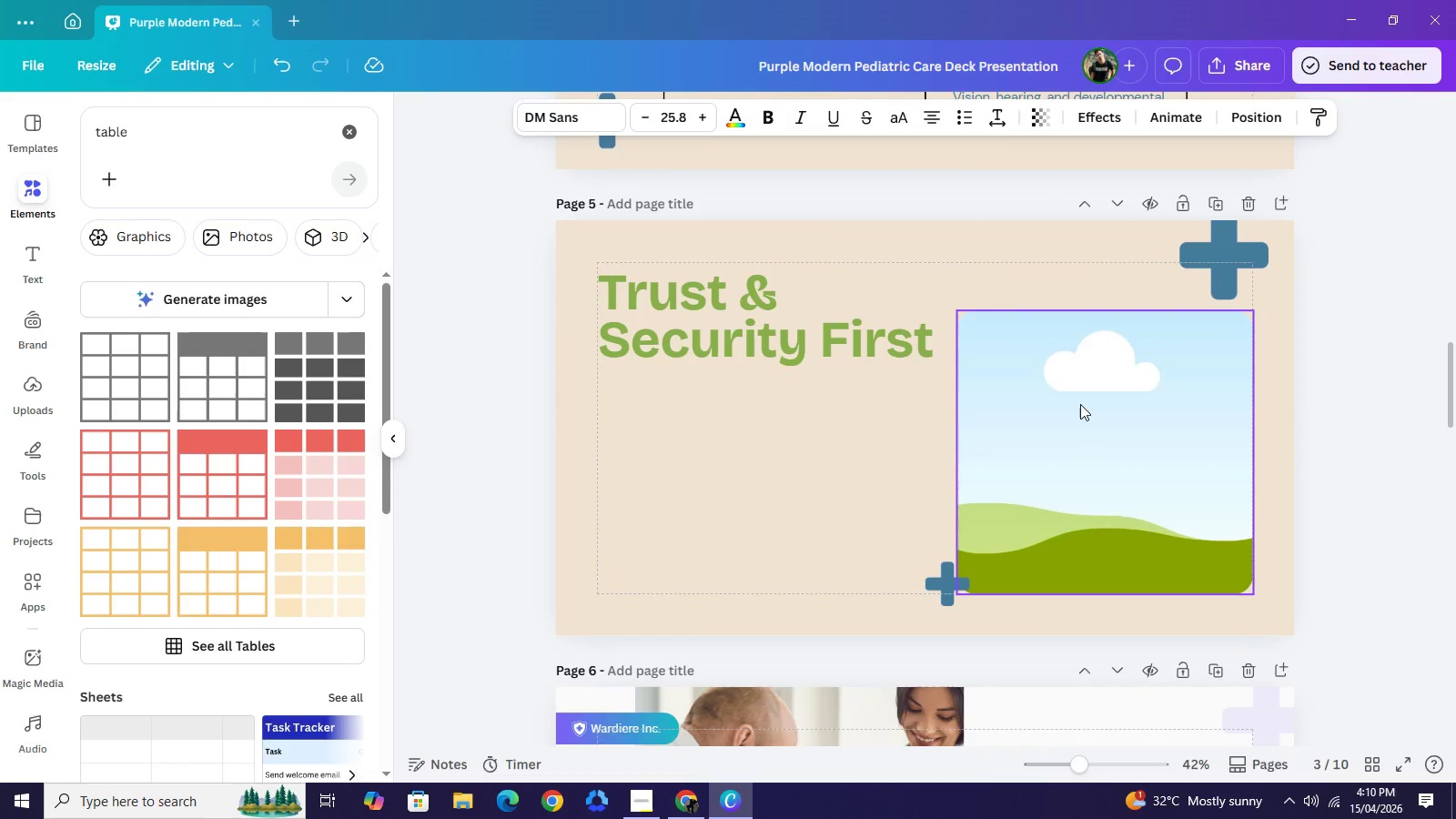 
key(Control+V)
 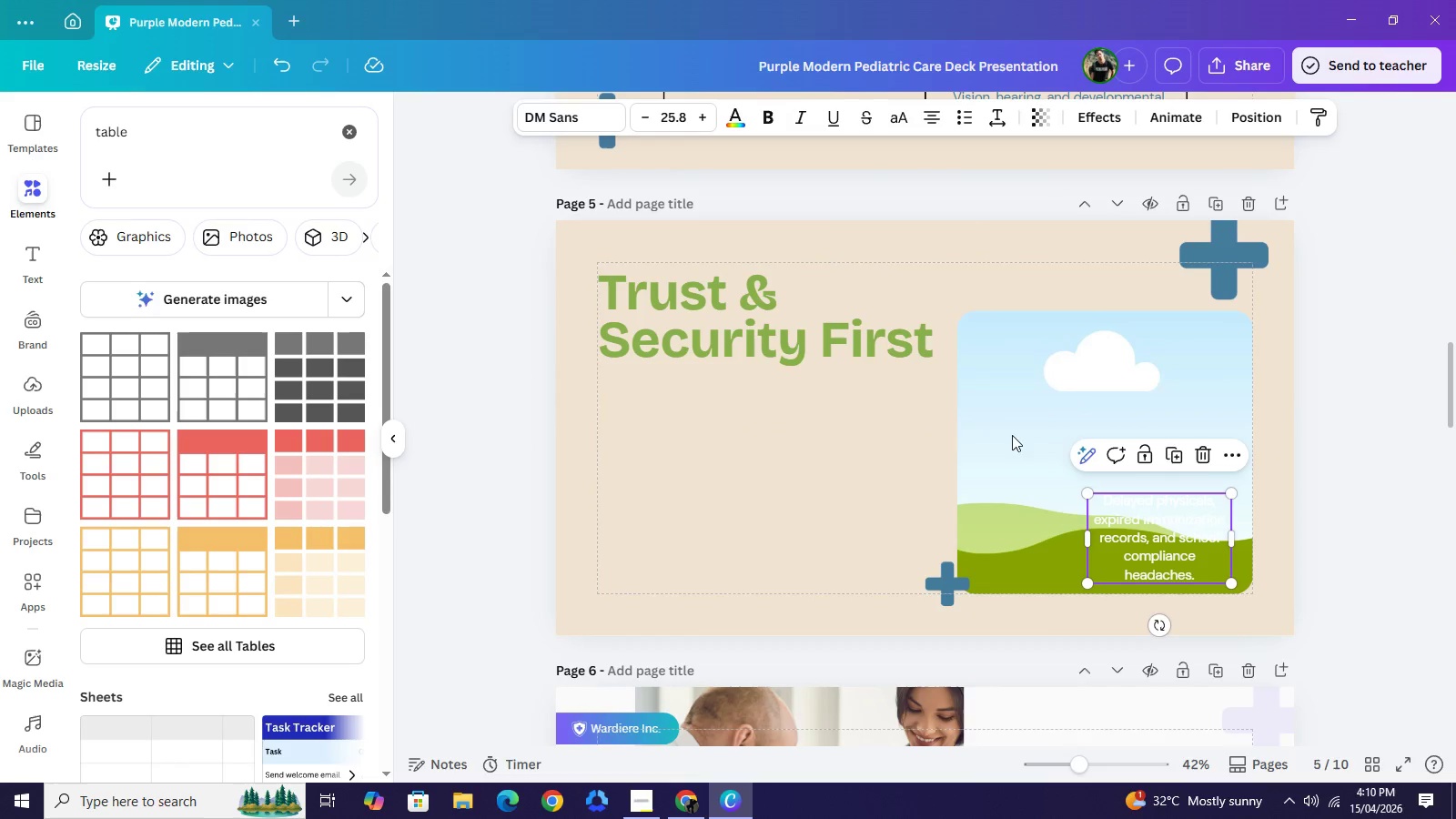 
left_click_drag(start_coordinate=[1156, 522], to_coordinate=[770, 478])
 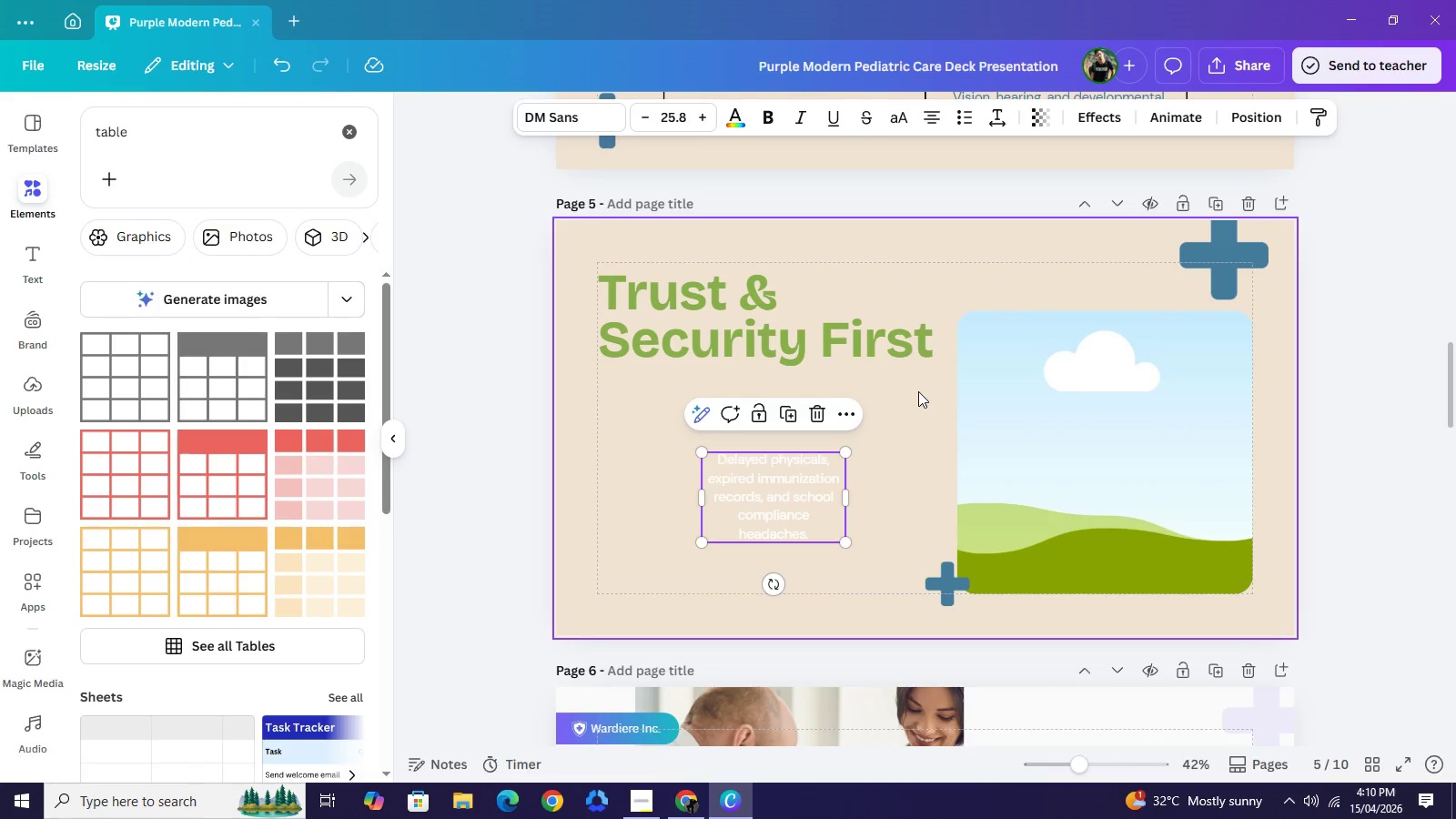 
scroll: coordinate [918, 391], scroll_direction: up, amount: 2.0
 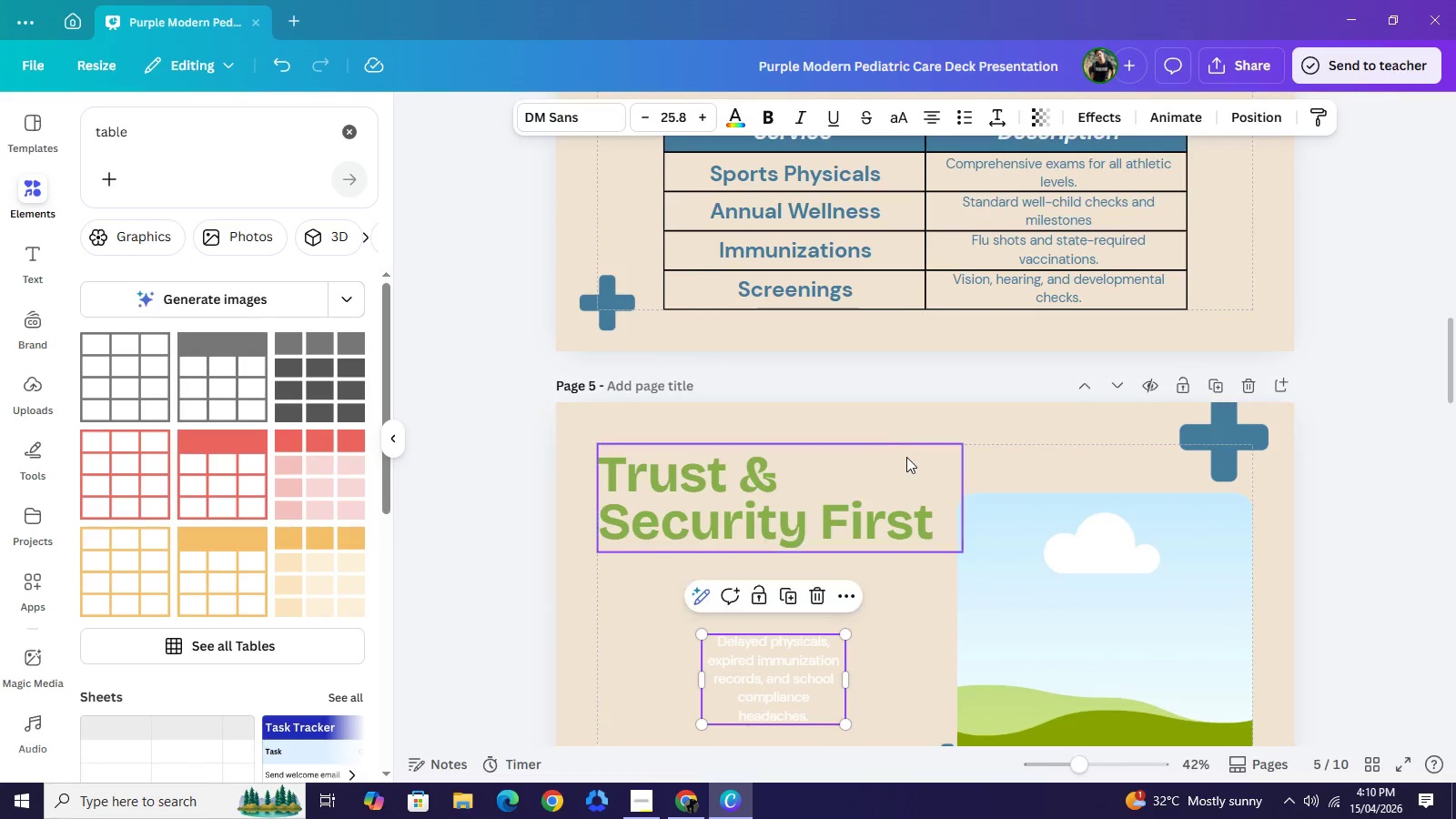 
scroll: coordinate [906, 457], scroll_direction: down, amount: 2.0
 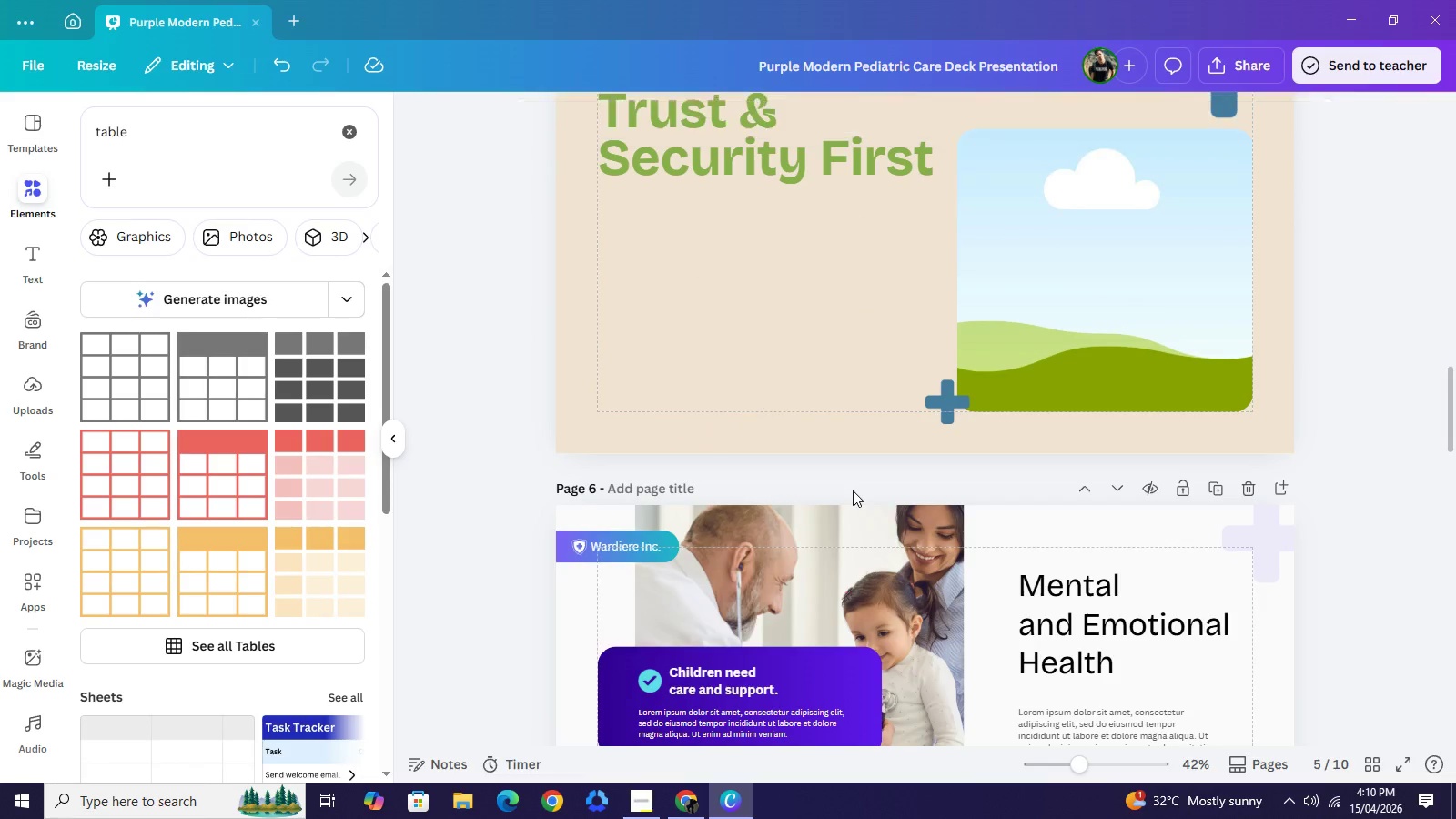 
key(Backspace)
 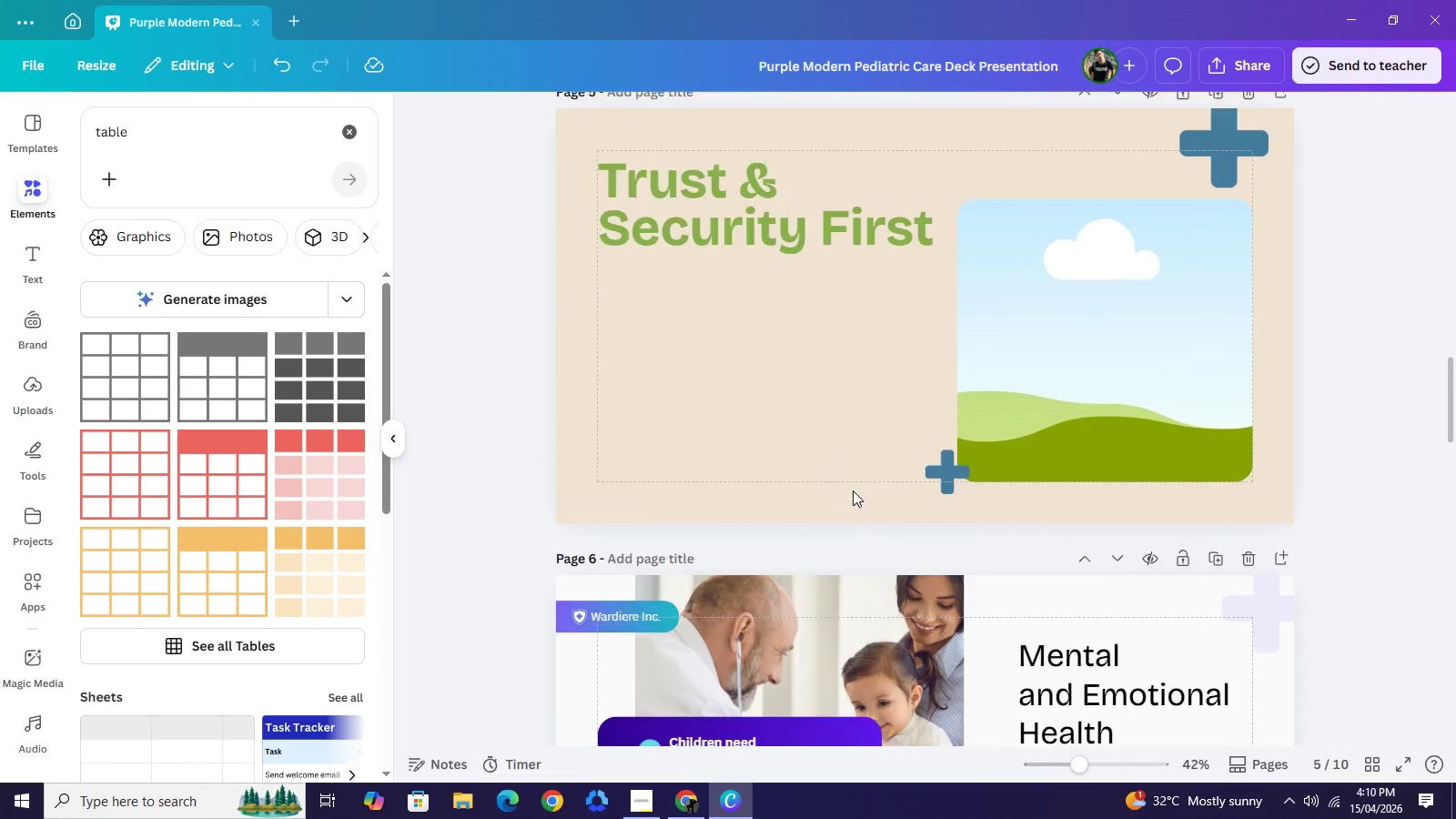 
scroll: coordinate [875, 473], scroll_direction: up, amount: 7.0
 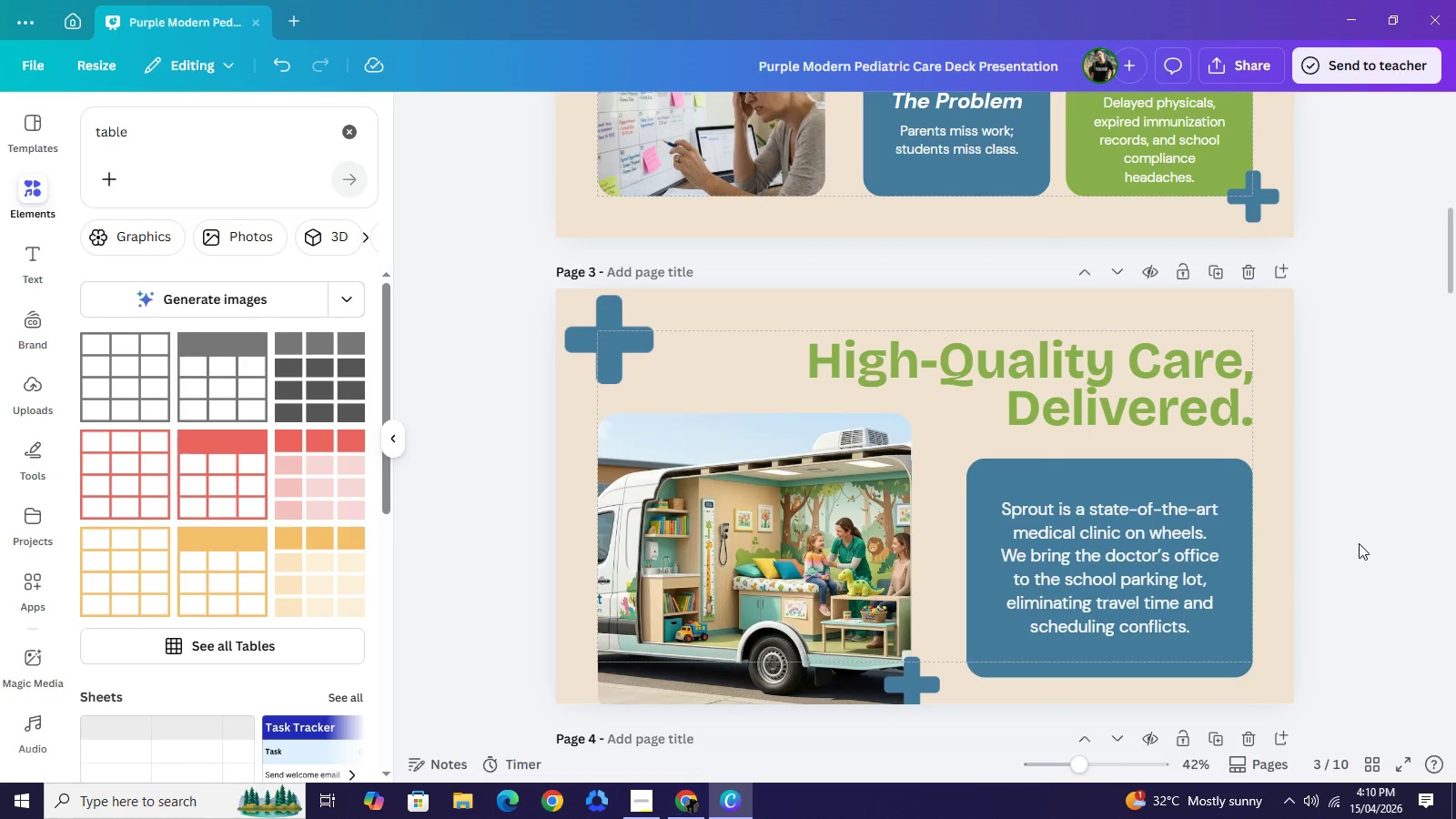 
left_click_drag(start_coordinate=[1364, 533], to_coordinate=[1139, 554])
 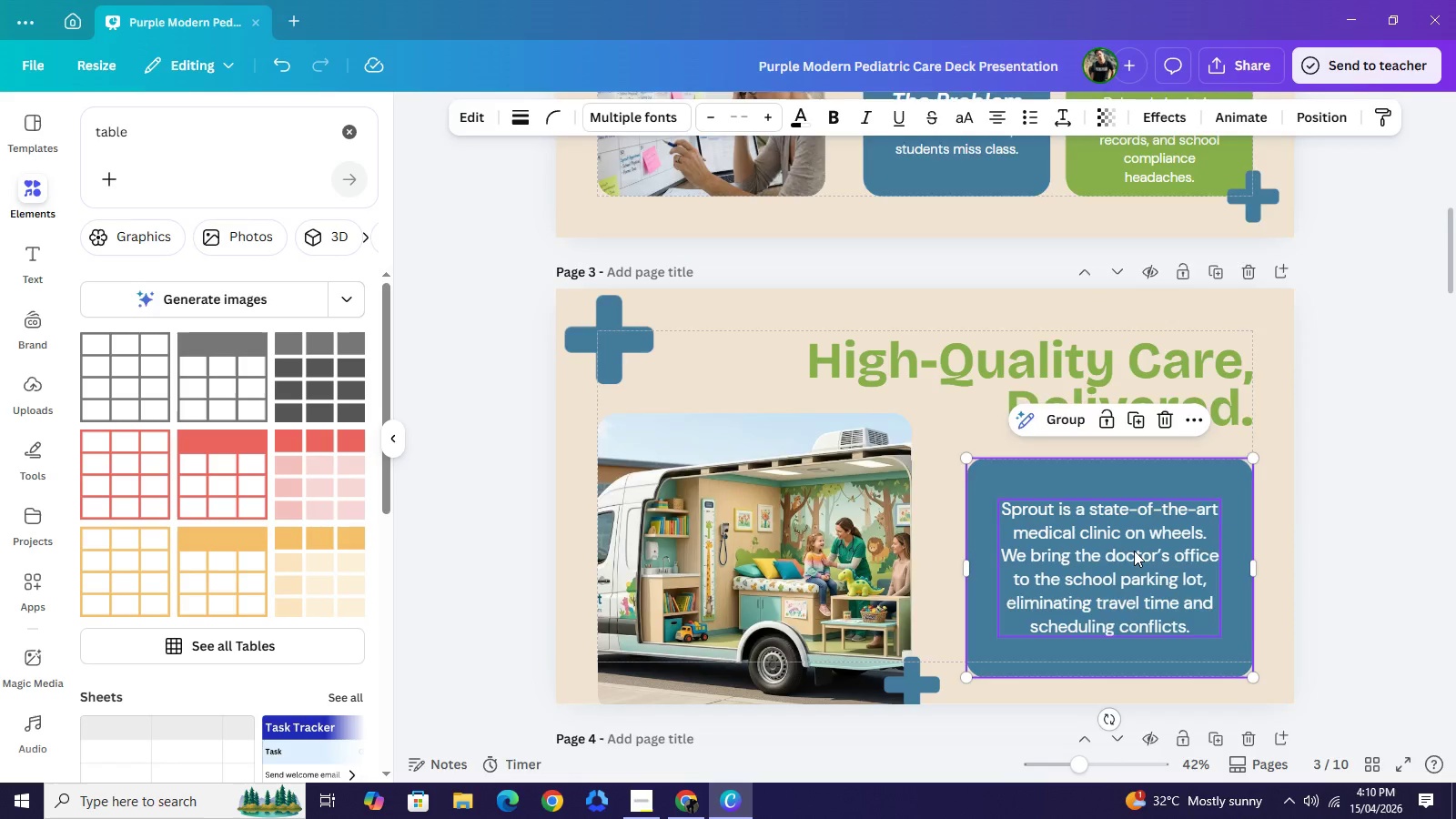 
key(Control+C)
 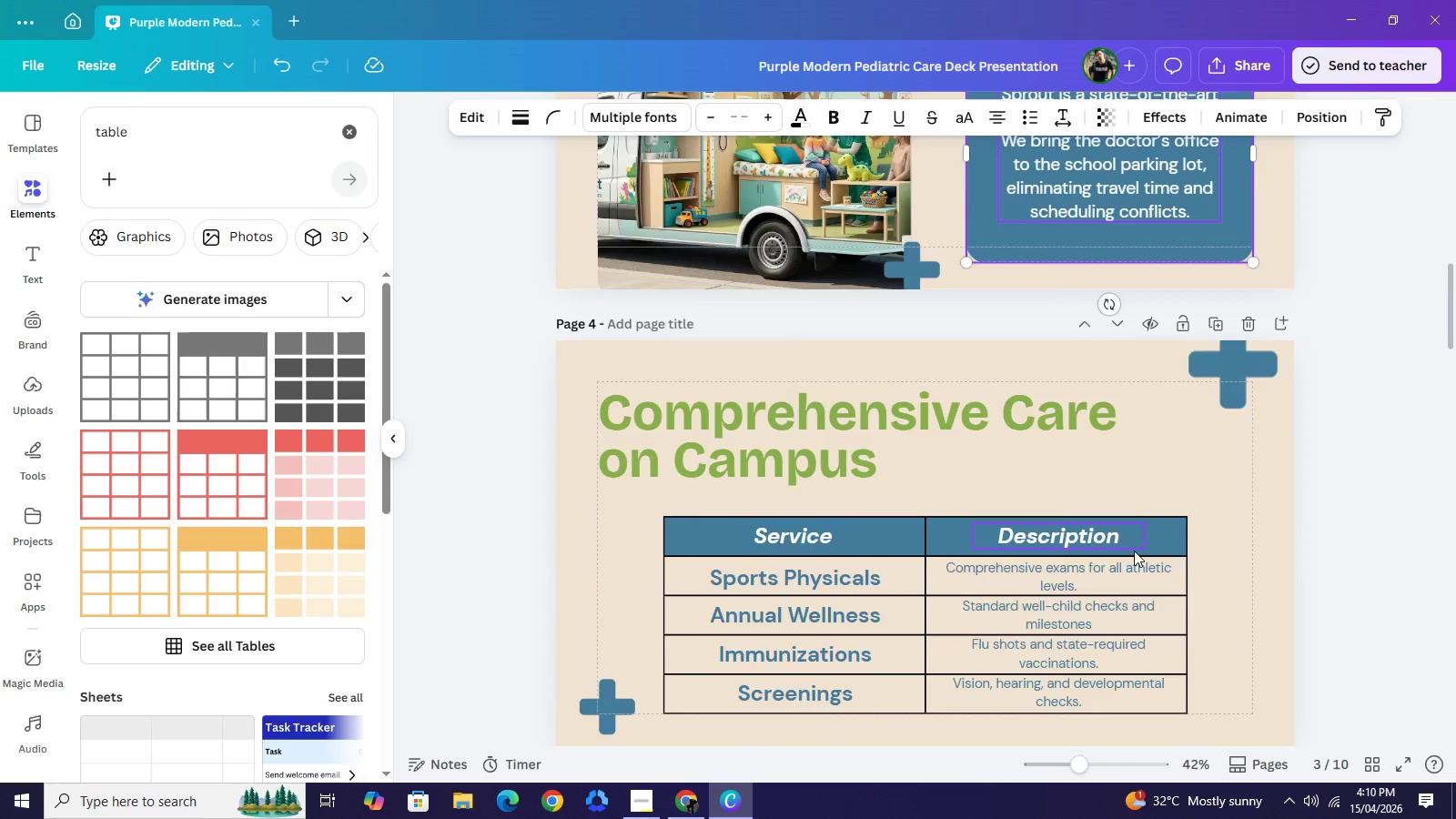 
scroll: coordinate [1131, 552], scroll_direction: down, amount: 6.0
 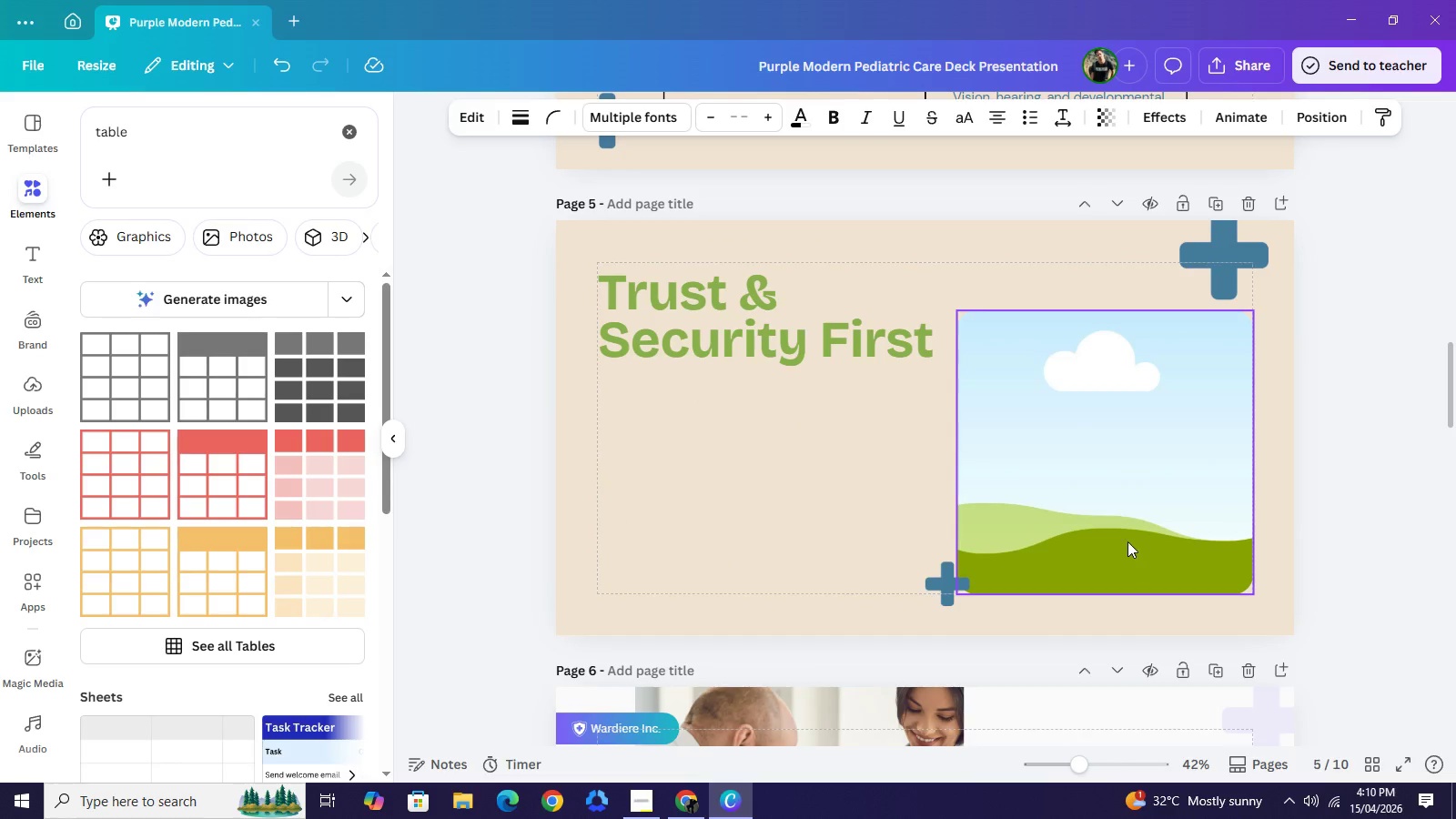 
key(Control+V)
 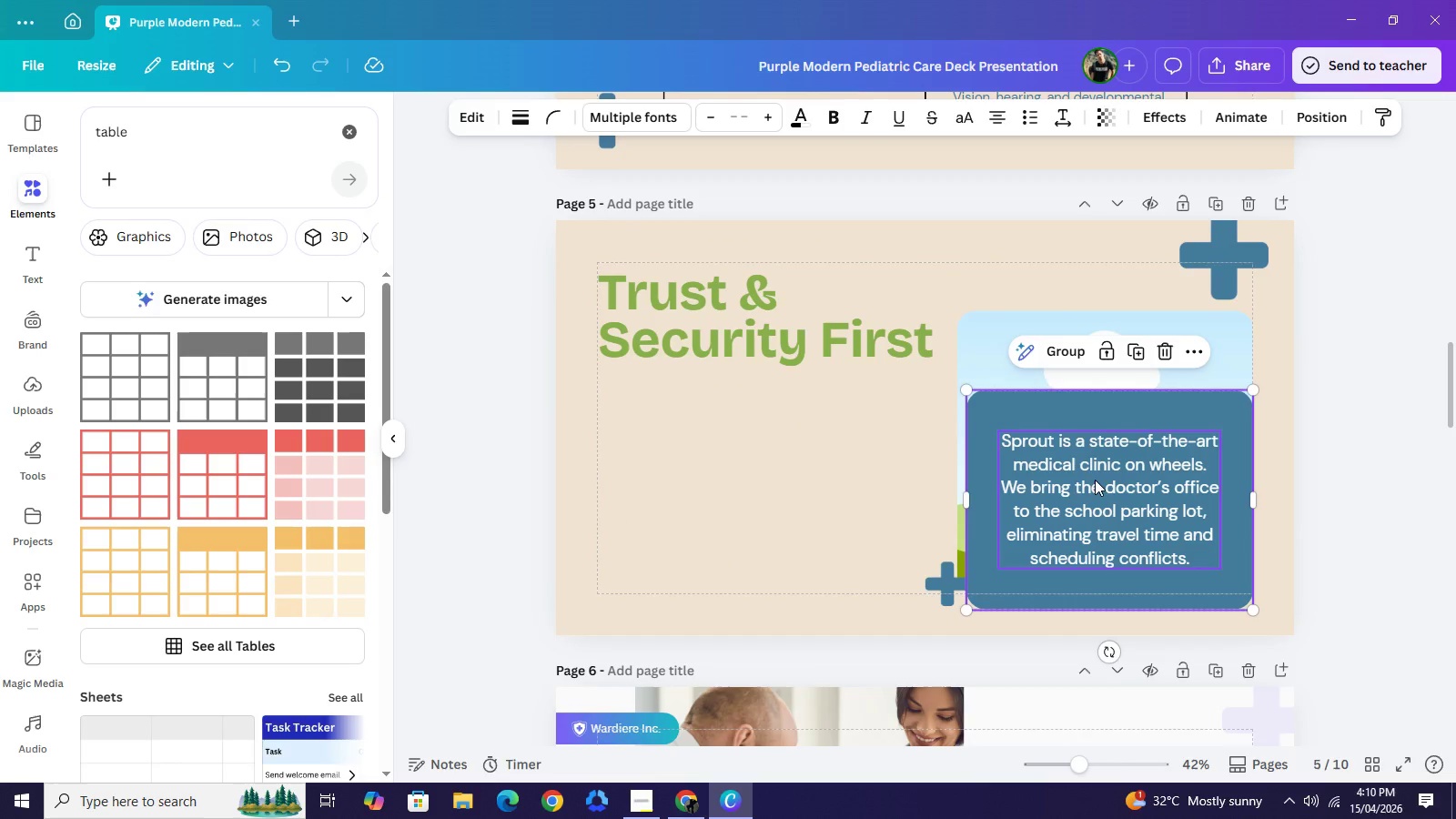 
left_click_drag(start_coordinate=[1110, 480], to_coordinate=[740, 474])
 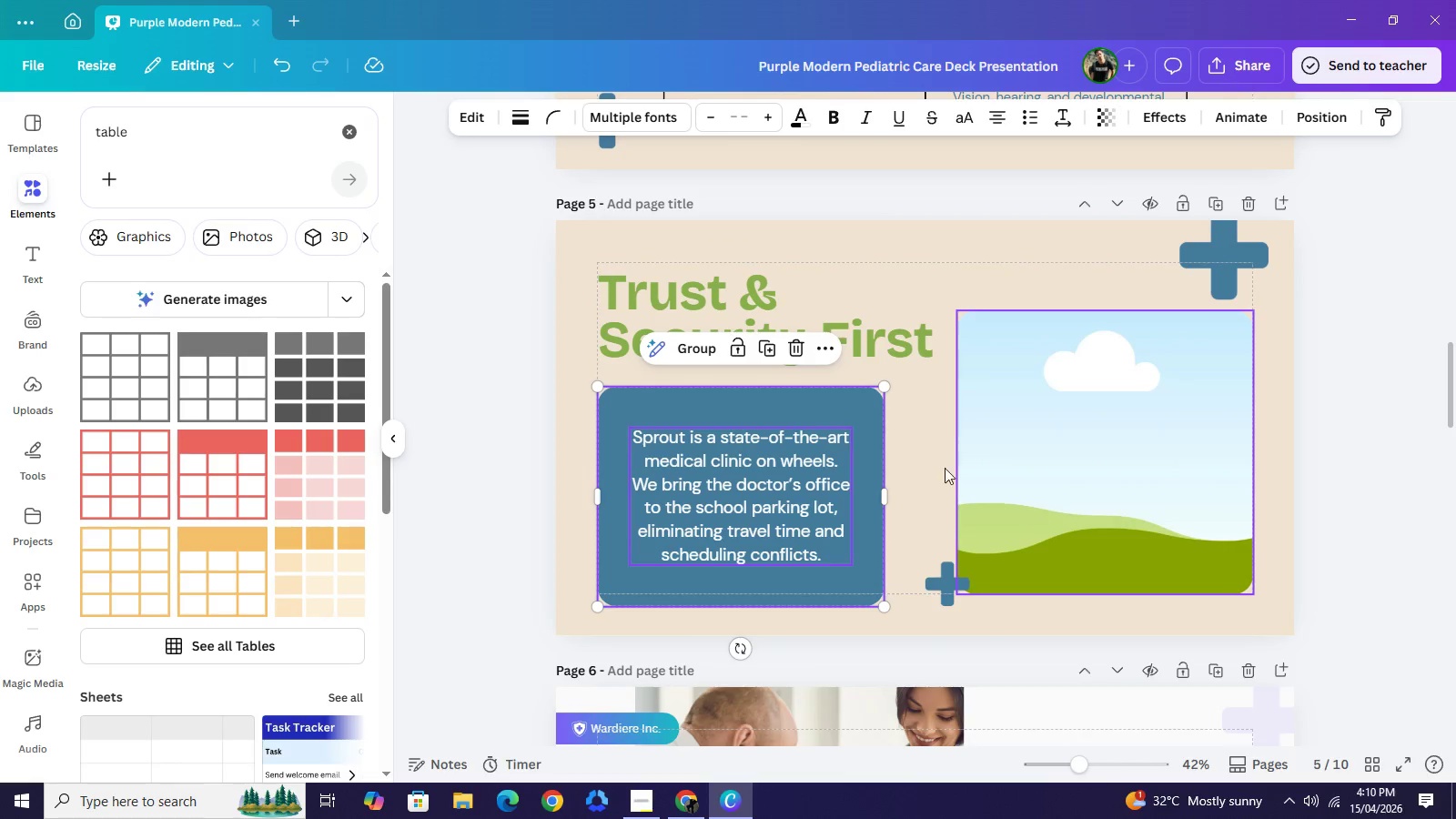 
left_click([918, 450])
 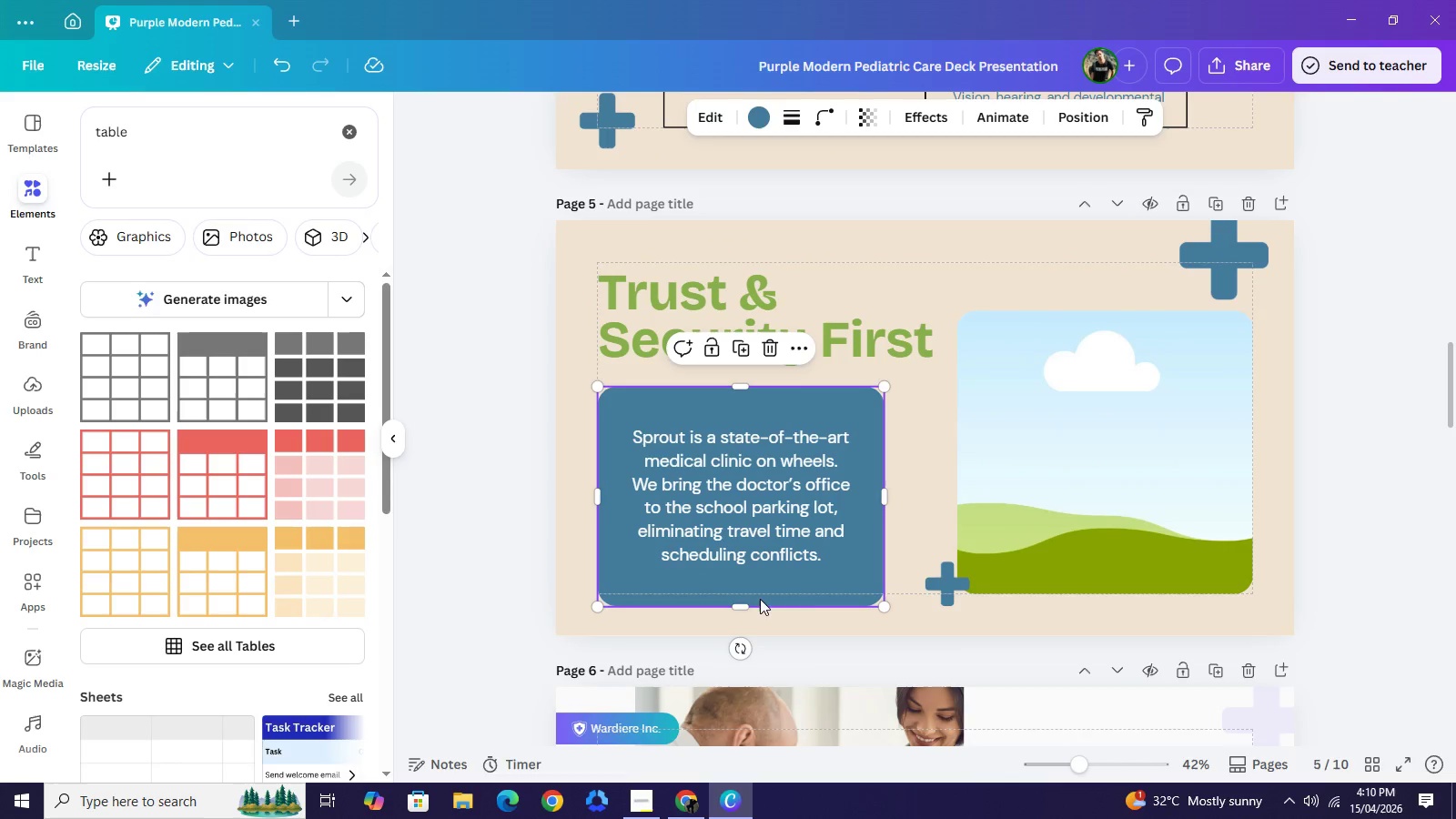 
left_click([780, 581])
 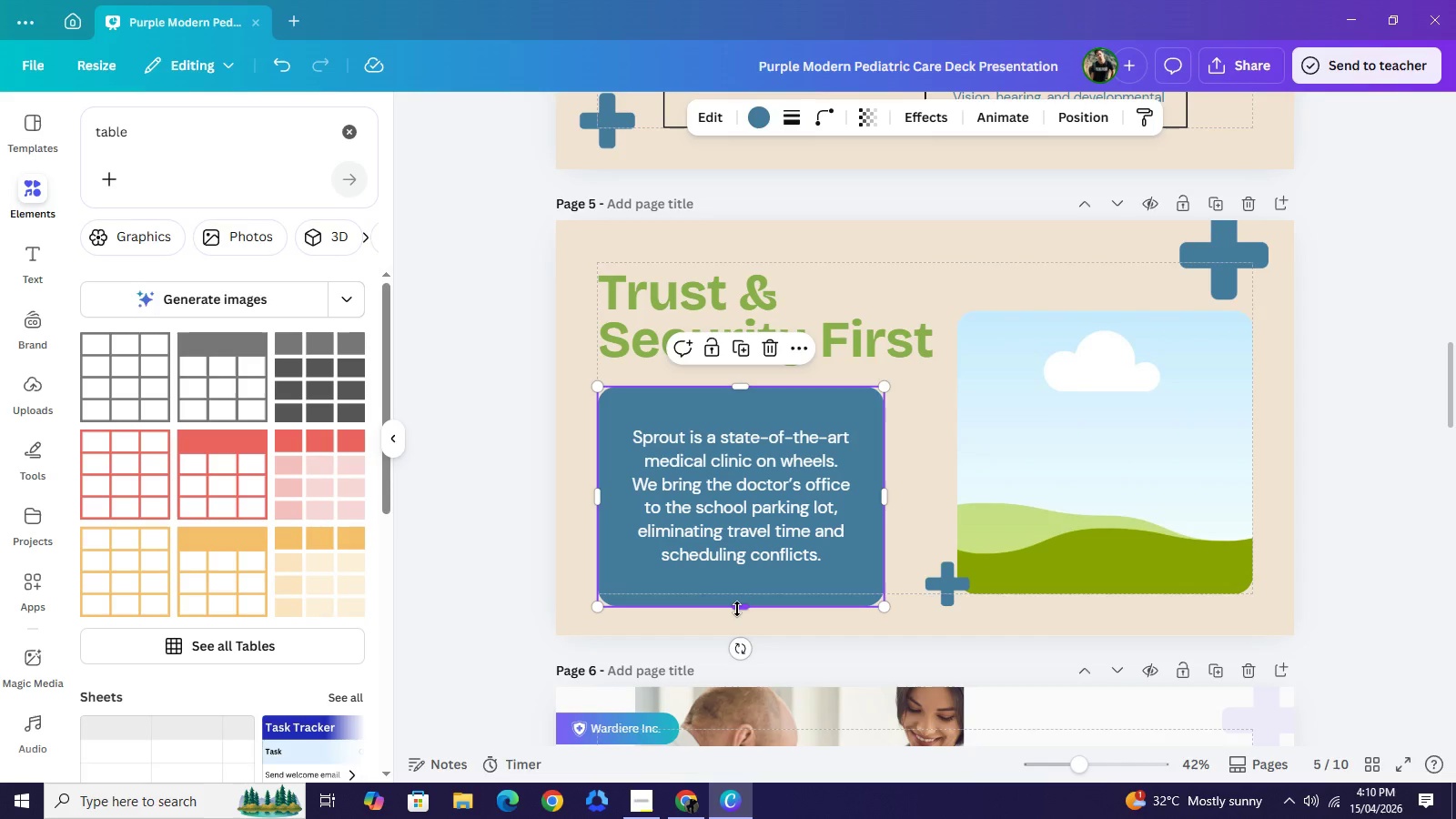 
left_click_drag(start_coordinate=[736, 609], to_coordinate=[743, 595])
 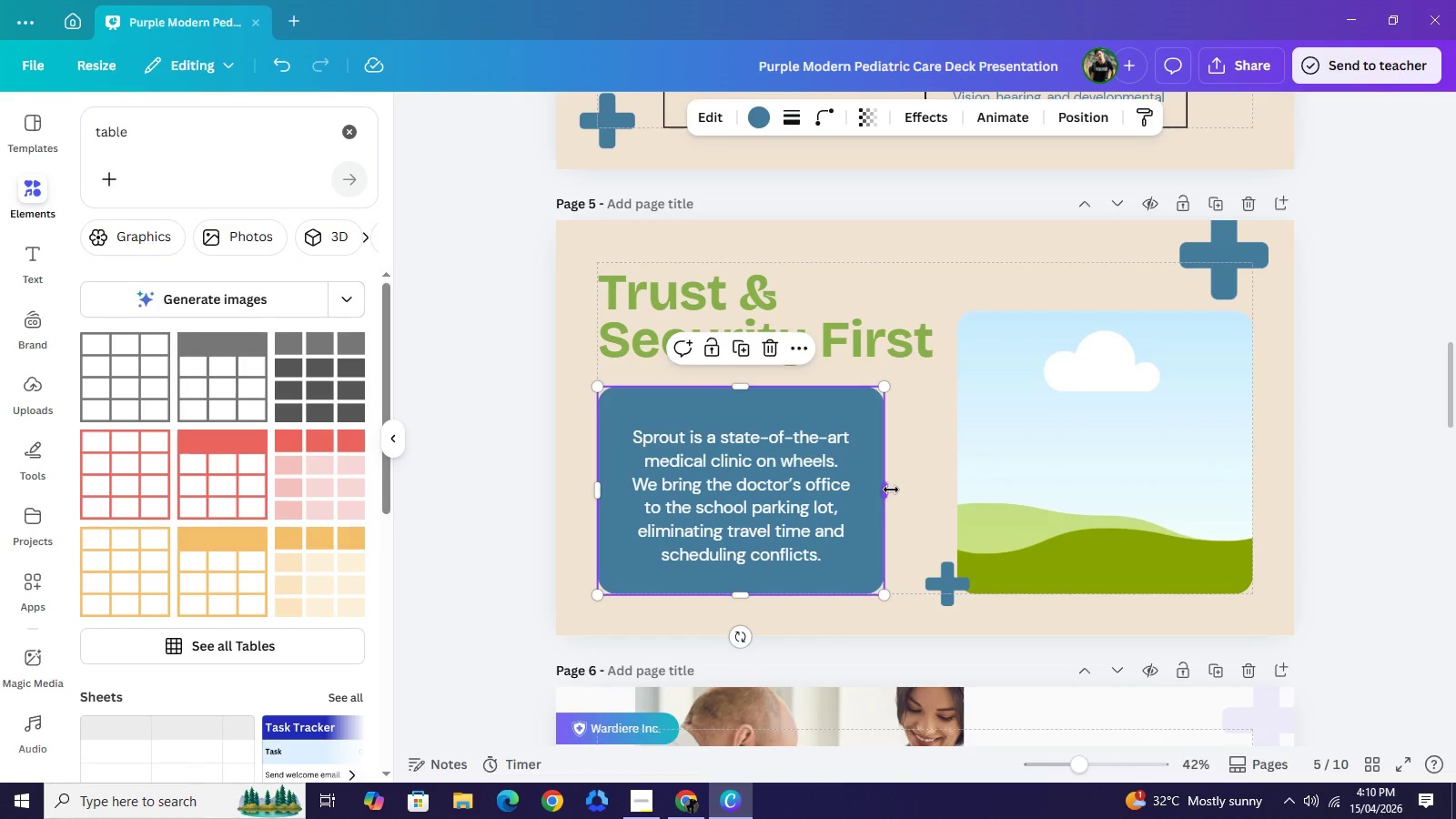 
left_click_drag(start_coordinate=[890, 490], to_coordinate=[910, 493])
 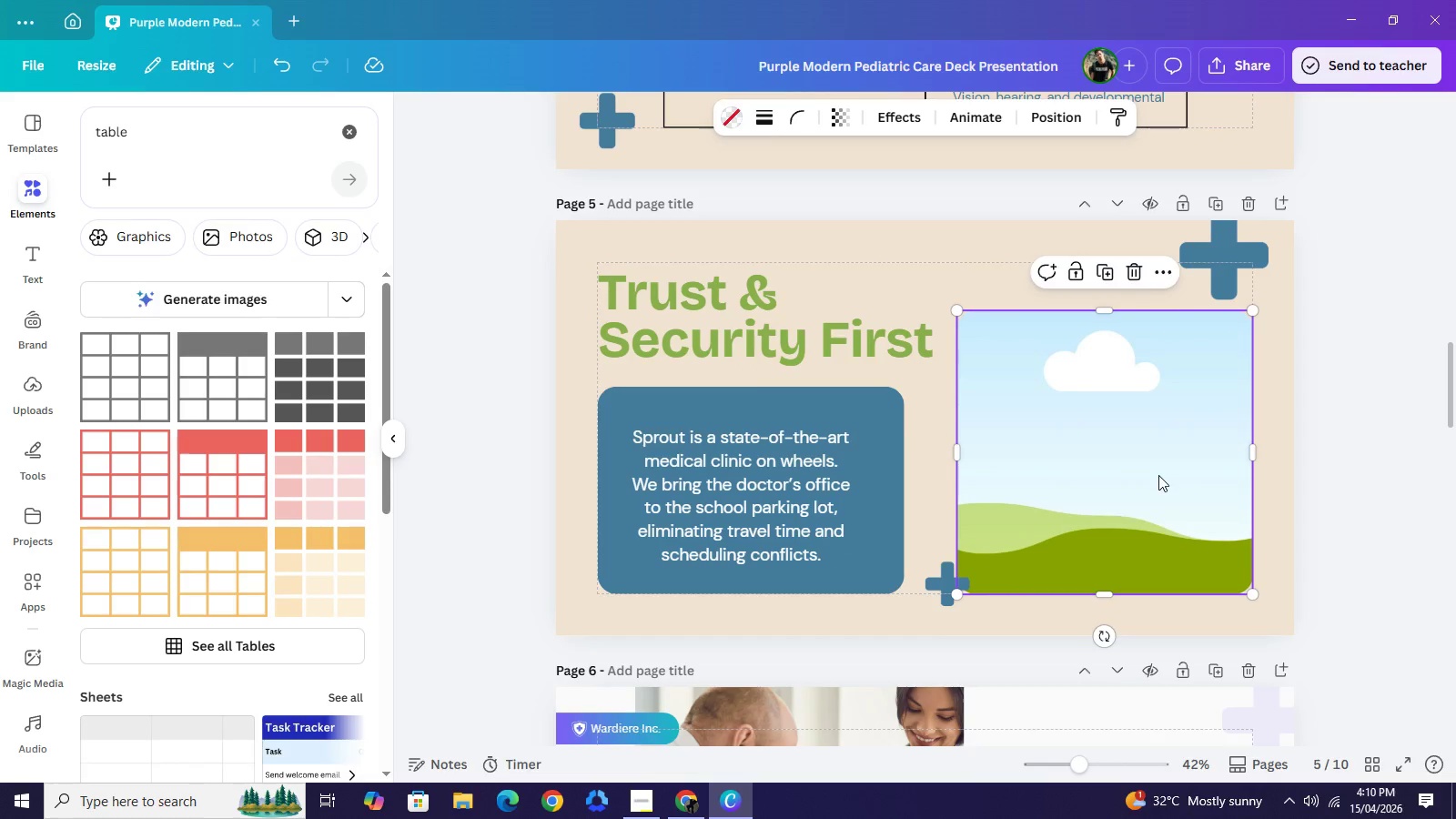 
left_click_drag(start_coordinate=[1158, 475], to_coordinate=[1218, 480])
 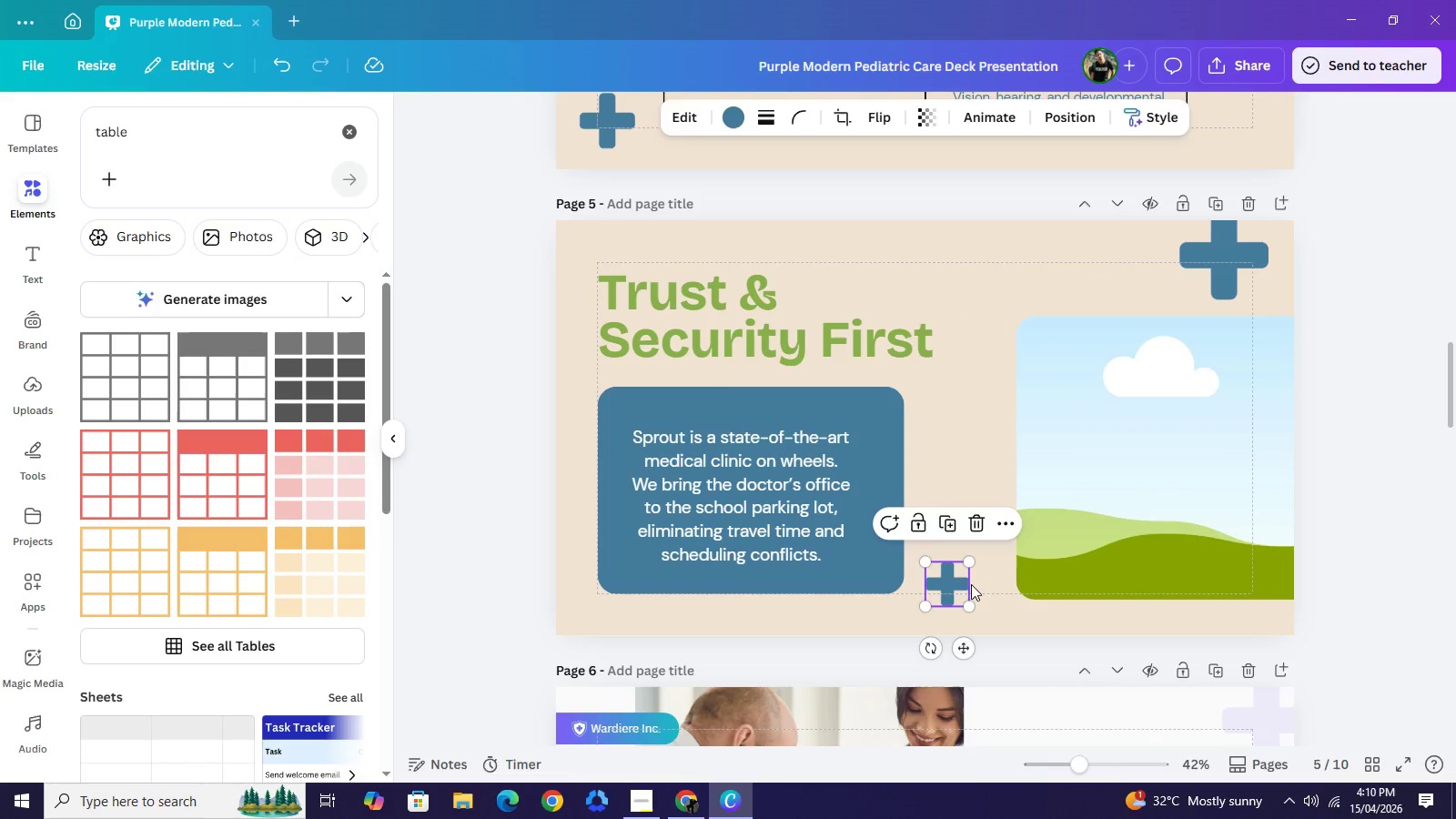 
left_click_drag(start_coordinate=[946, 584], to_coordinate=[1009, 590])
 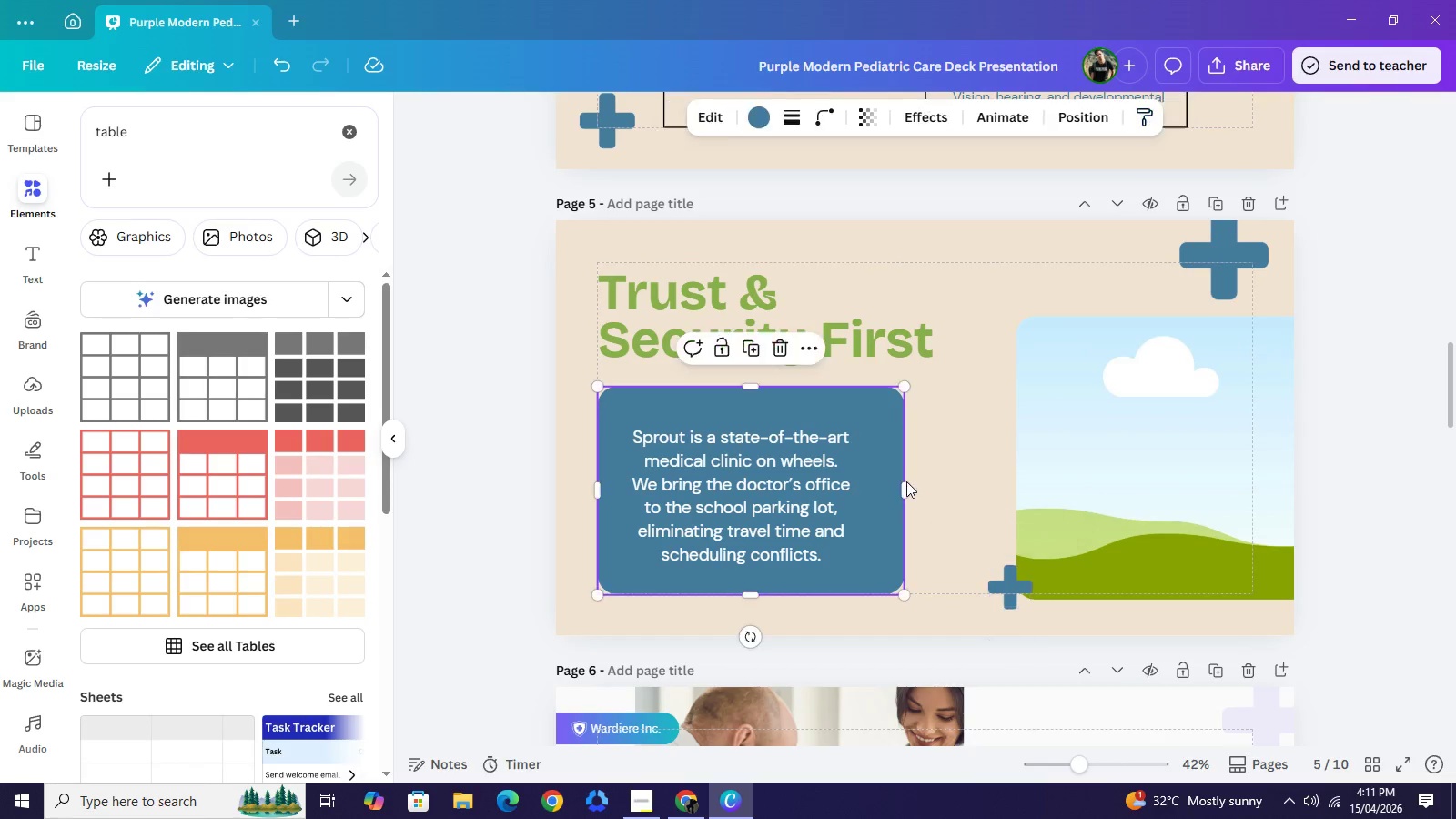 
left_click([882, 478])
 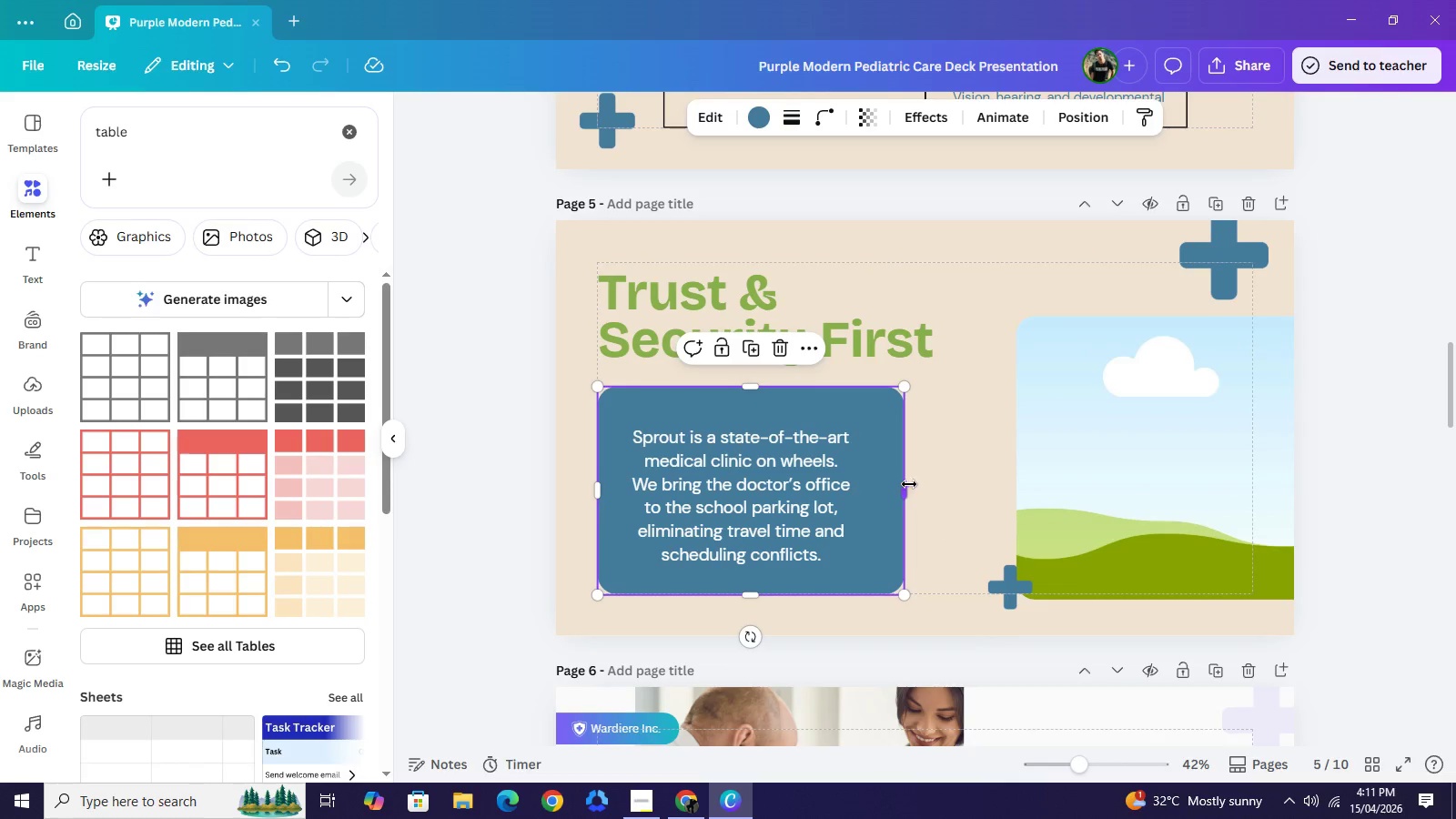 
left_click_drag(start_coordinate=[907, 482], to_coordinate=[969, 503])
 